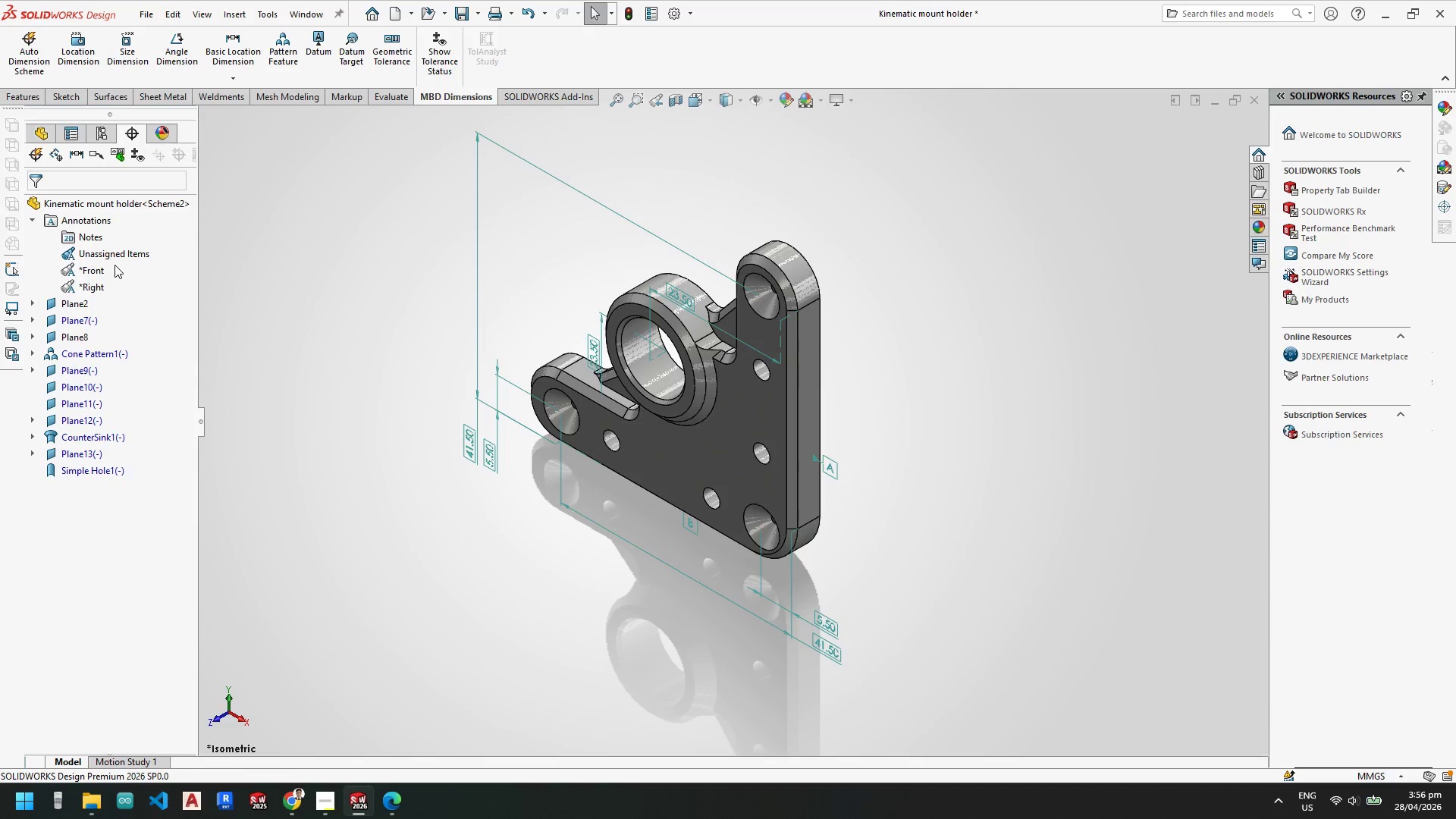 
key(Escape)
 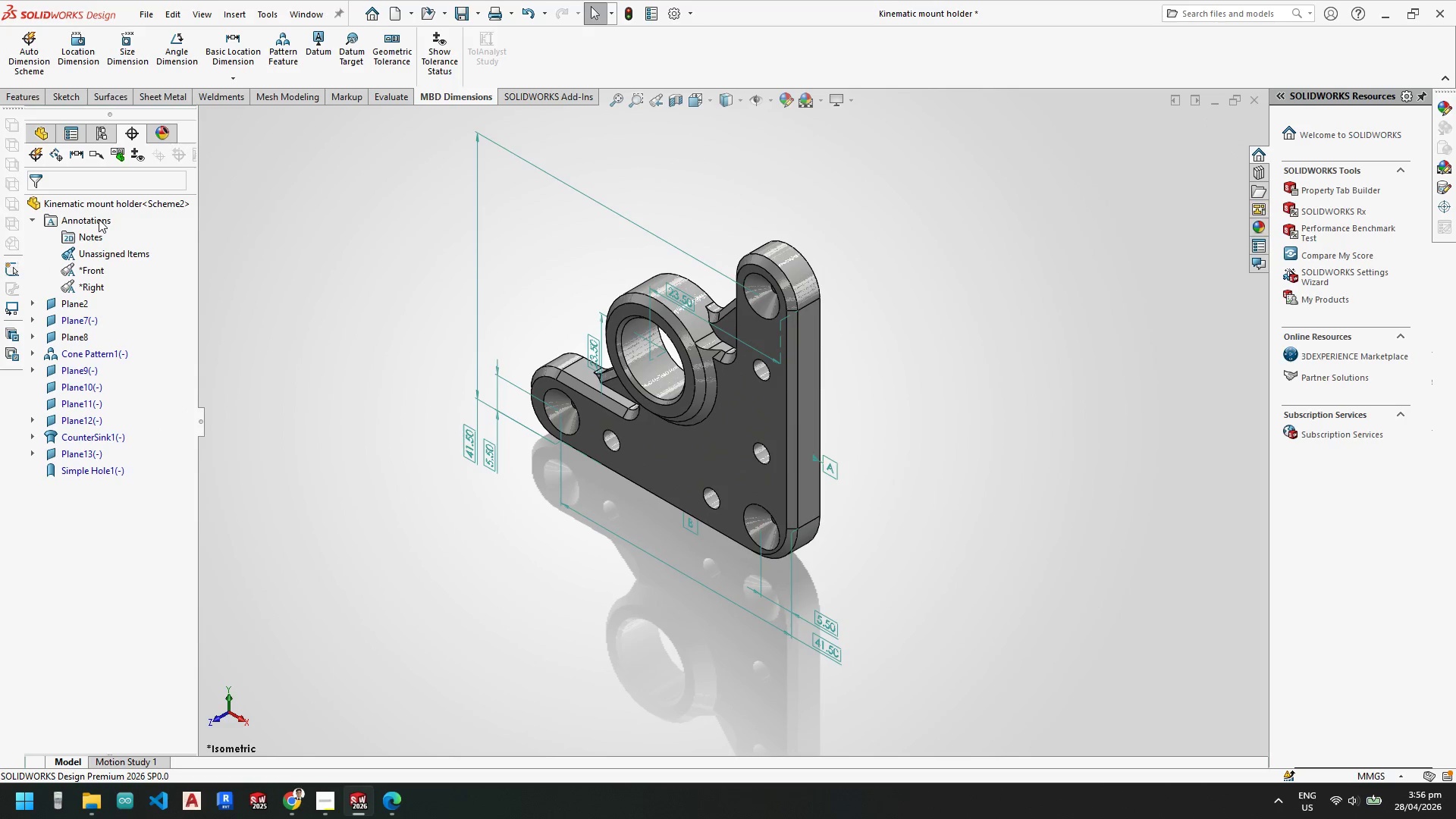 
right_click([99, 219])
 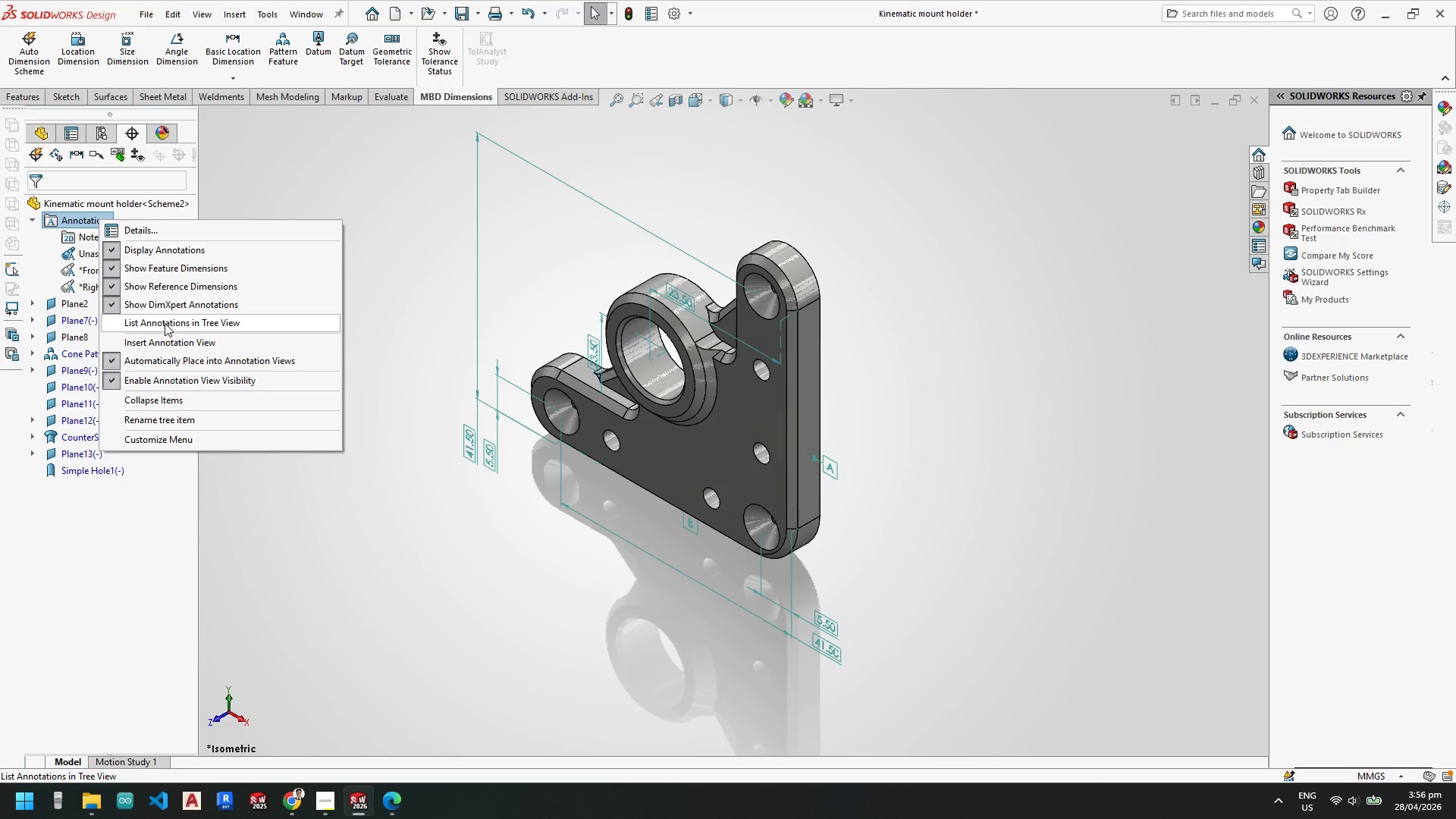 
left_click([166, 337])
 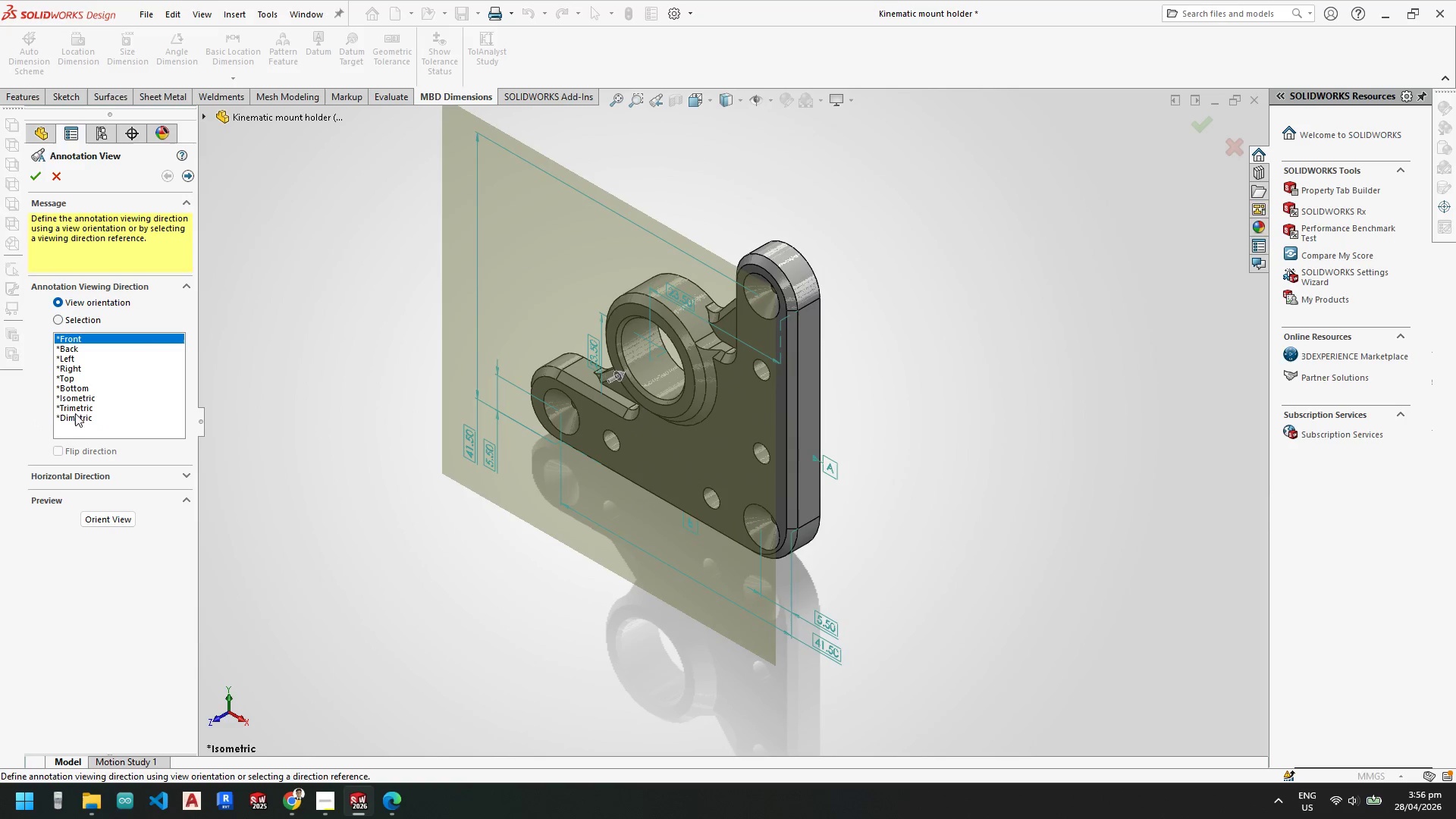 
left_click([77, 396])
 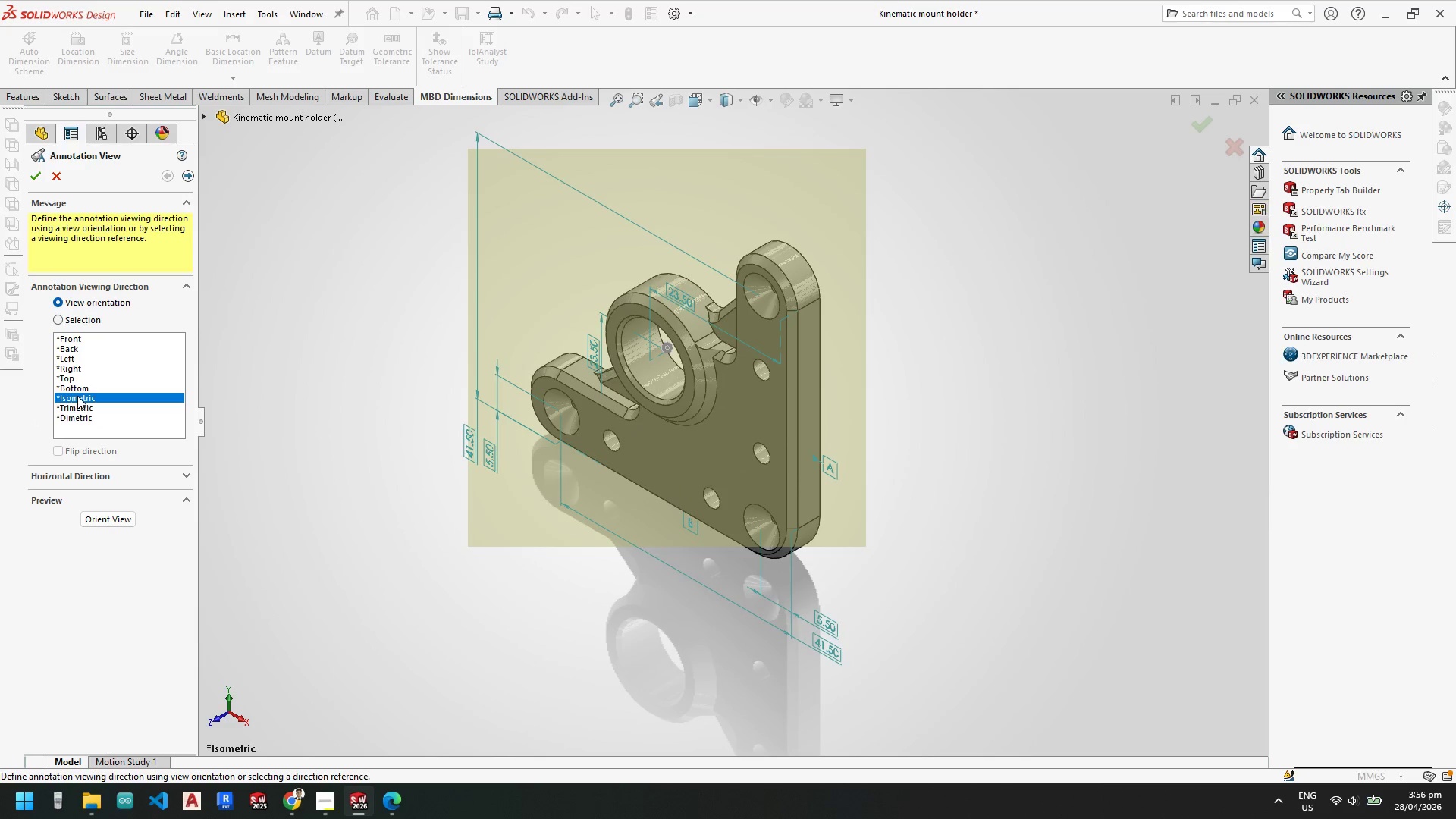 
left_click([78, 406])
 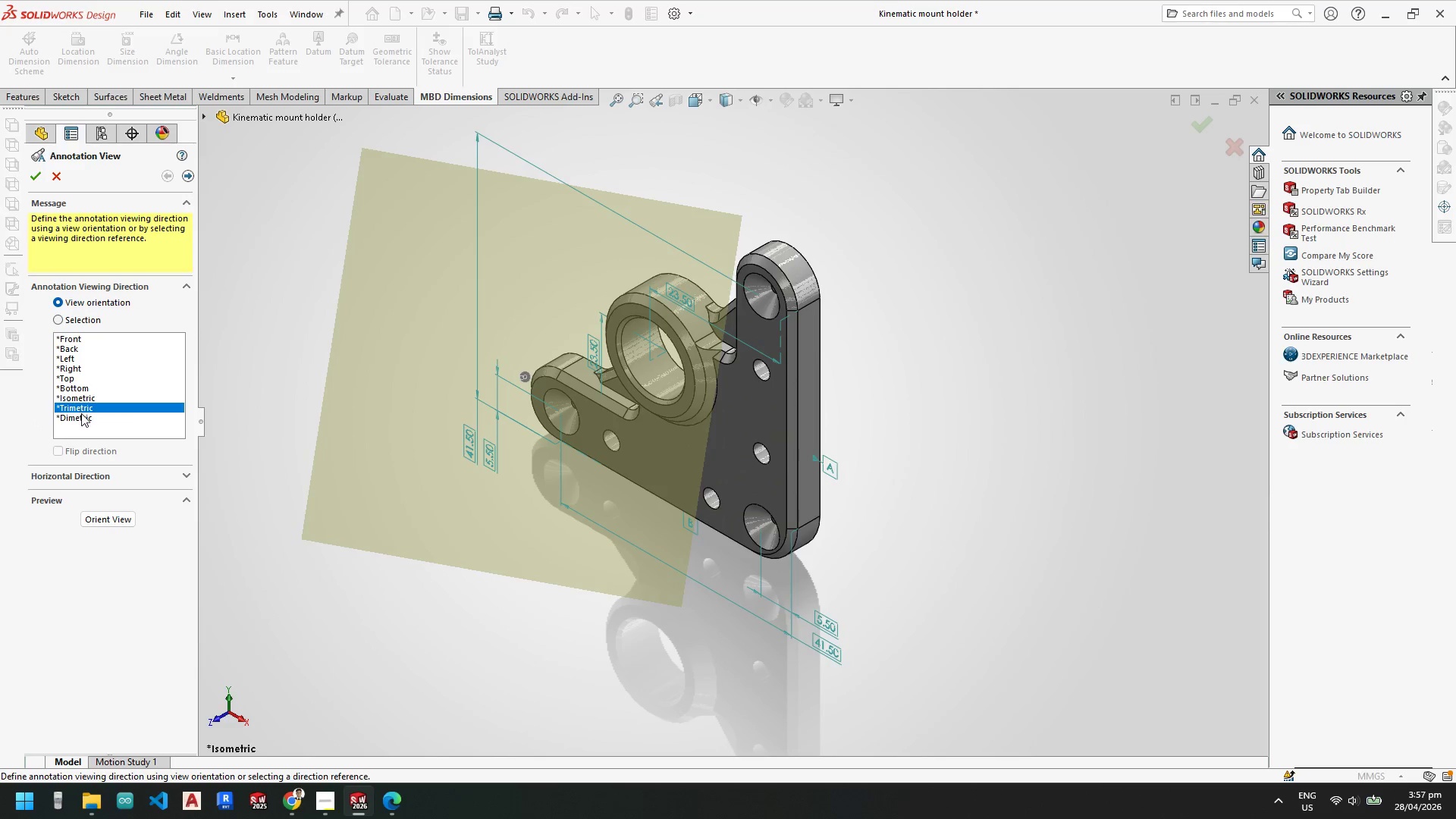 
left_click([81, 416])
 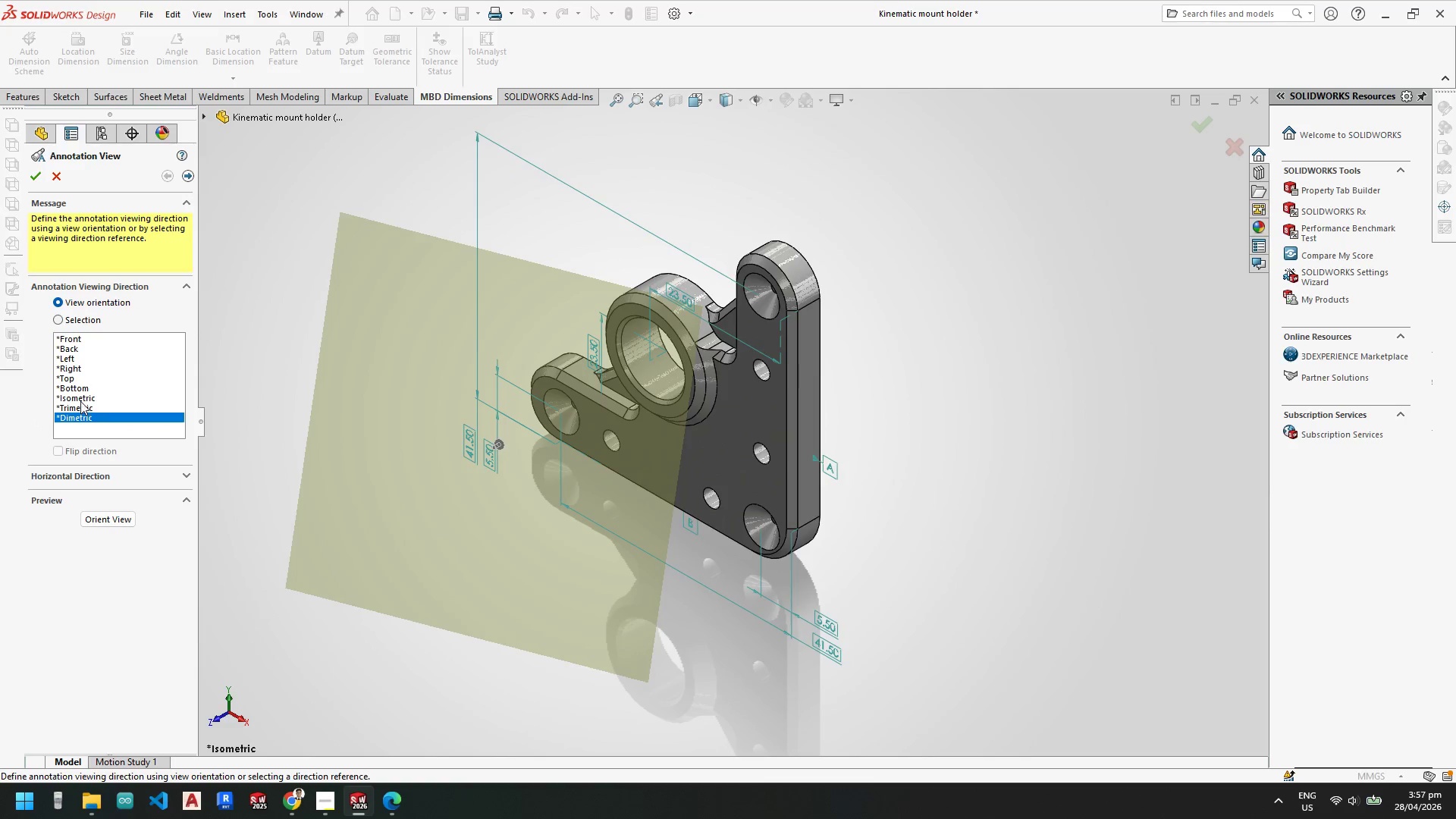 
left_click([80, 396])
 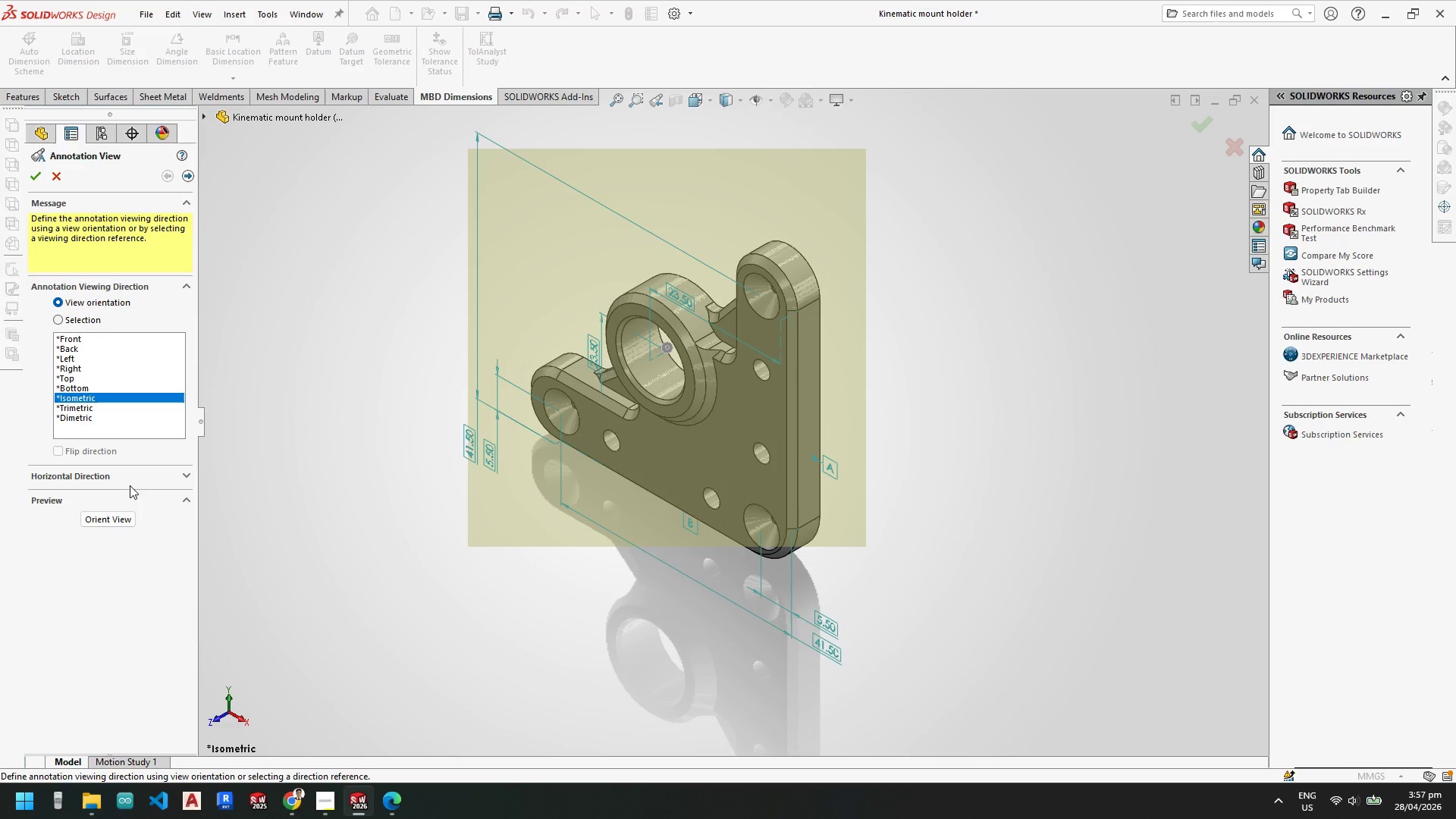 
left_click([113, 519])
 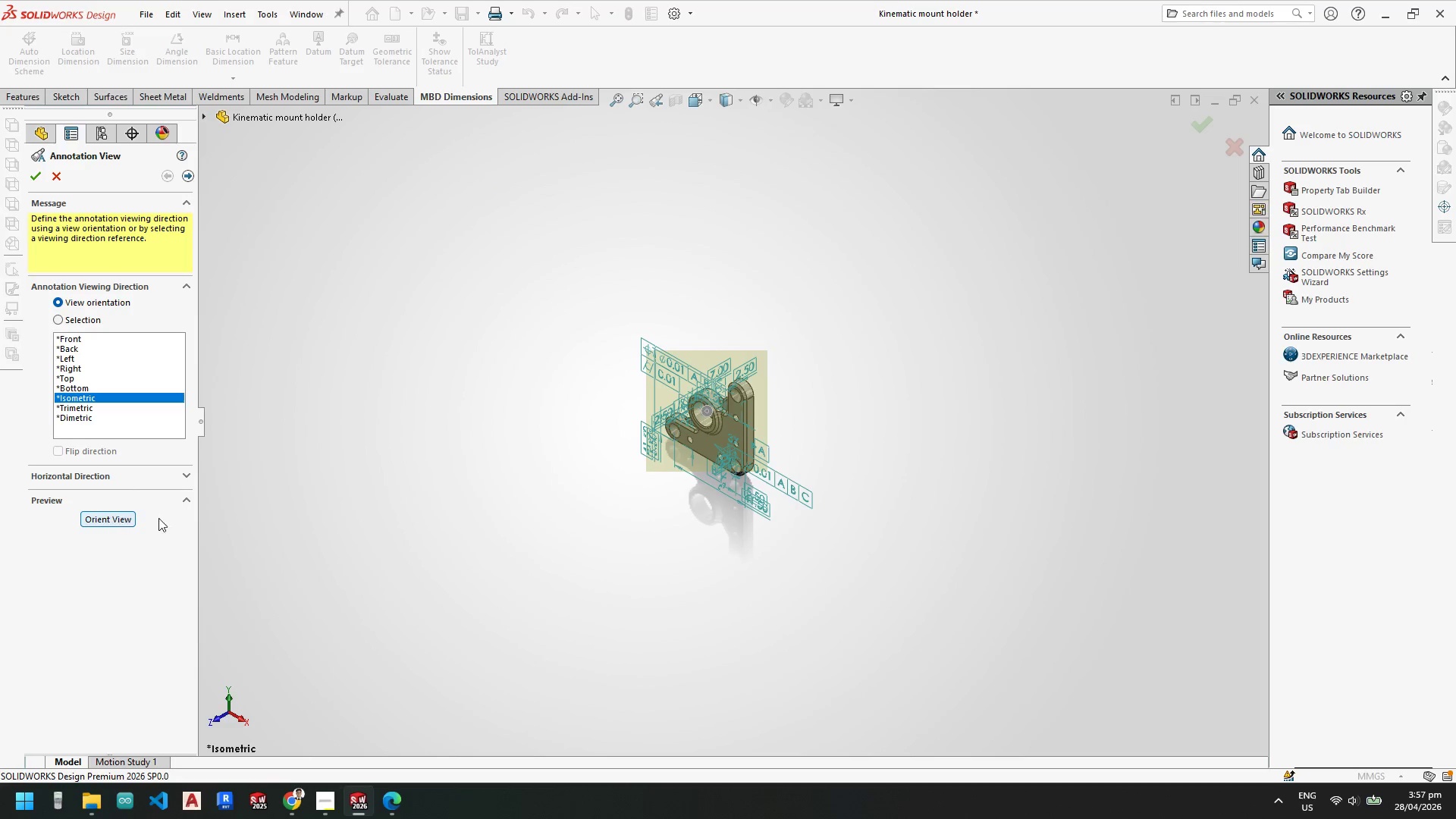 
scroll: coordinate [422, 438], scroll_direction: down, amount: 7.0
 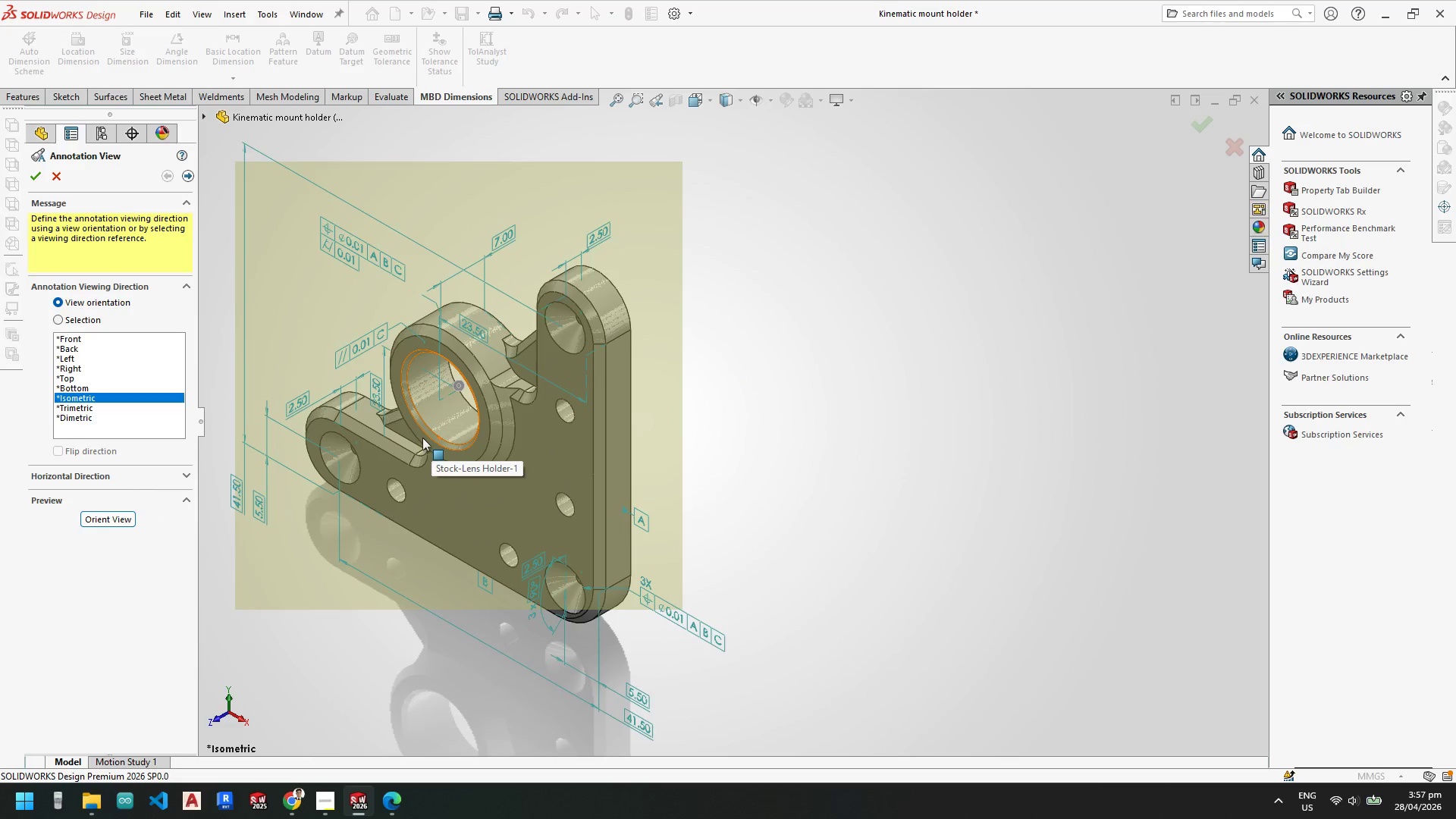 
scroll: coordinate [431, 435], scroll_direction: none, amount: 0.0
 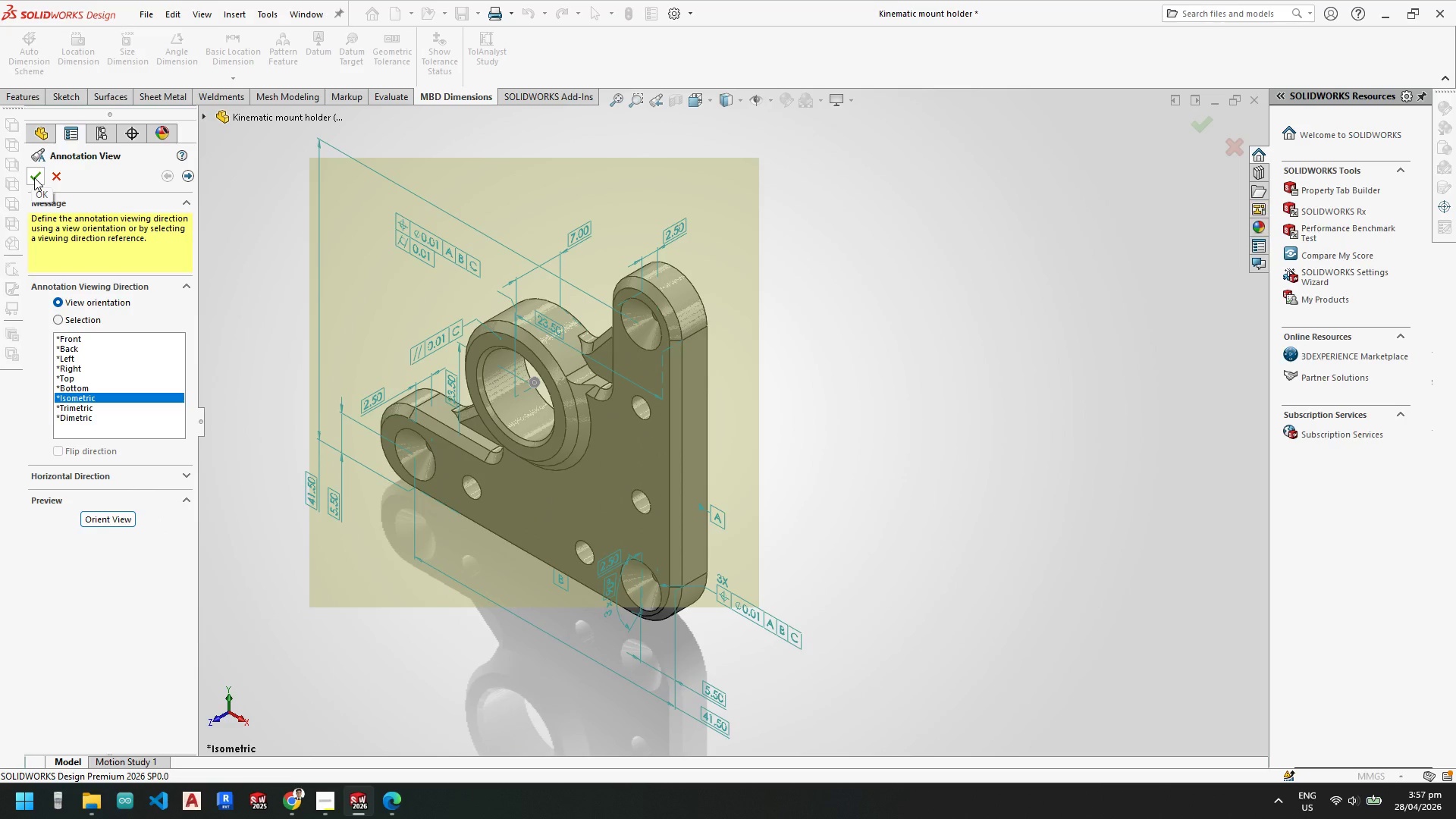 
left_click([34, 177])
 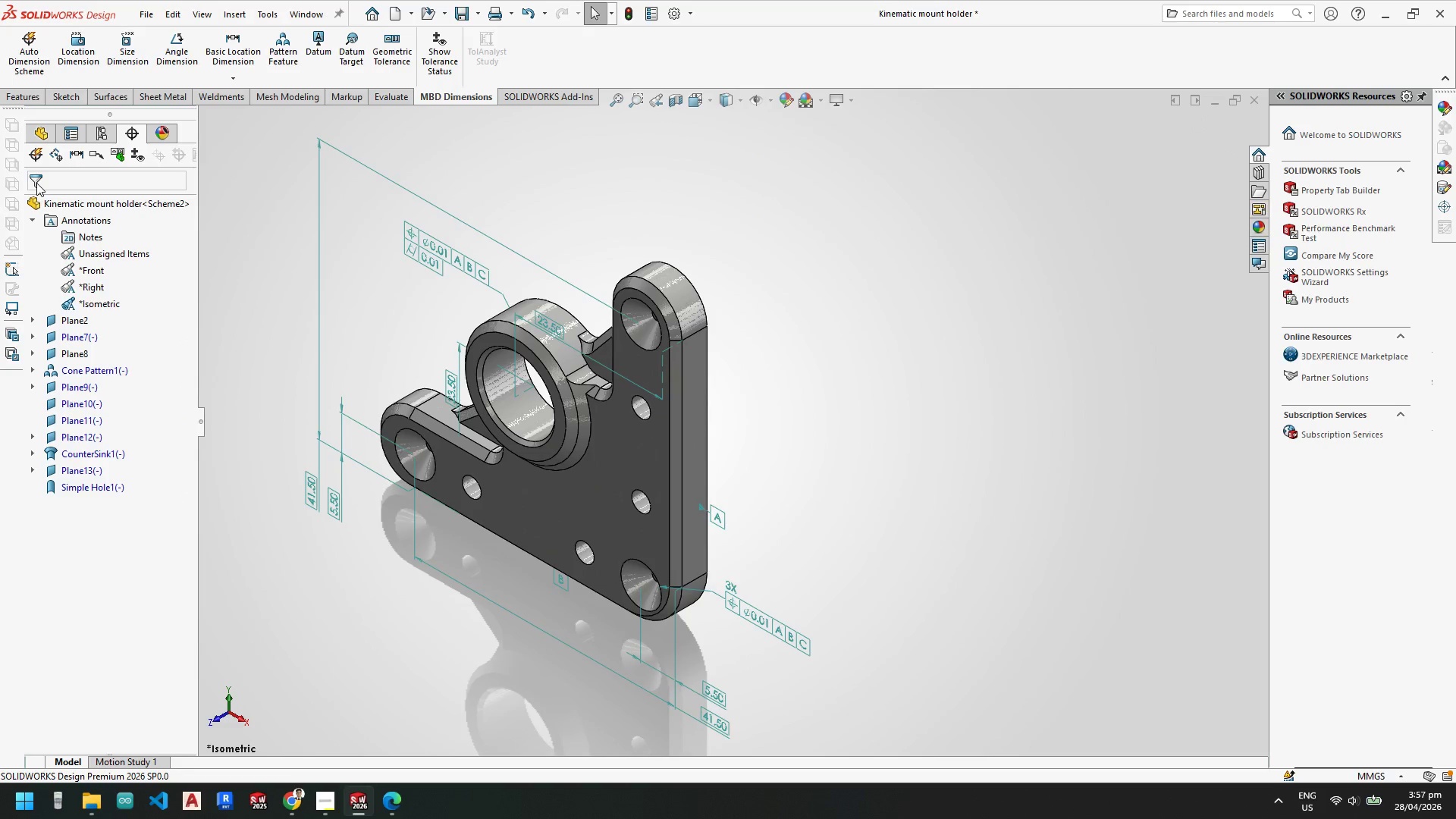 
key(Escape)
 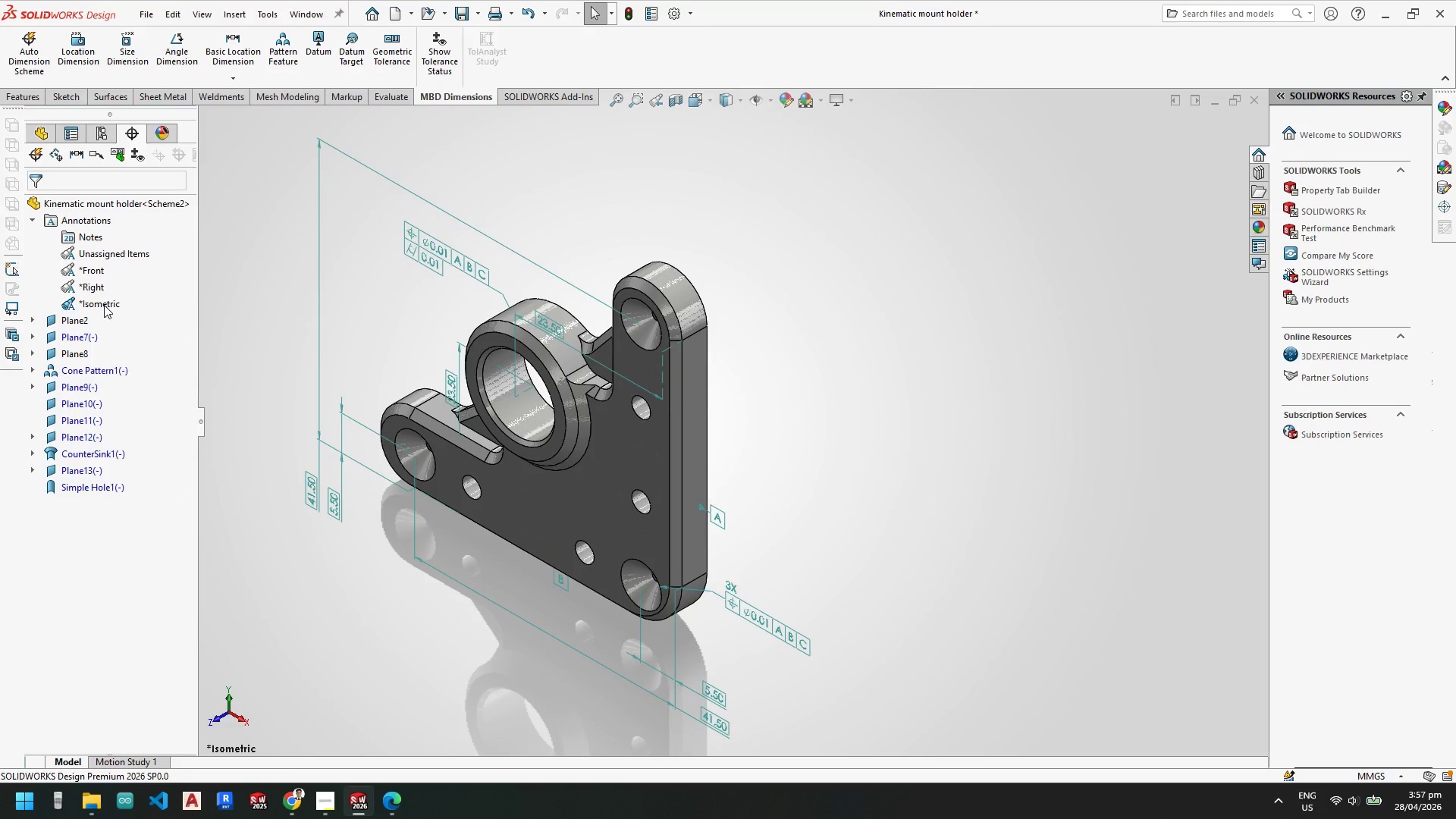 
left_click([104, 305])
 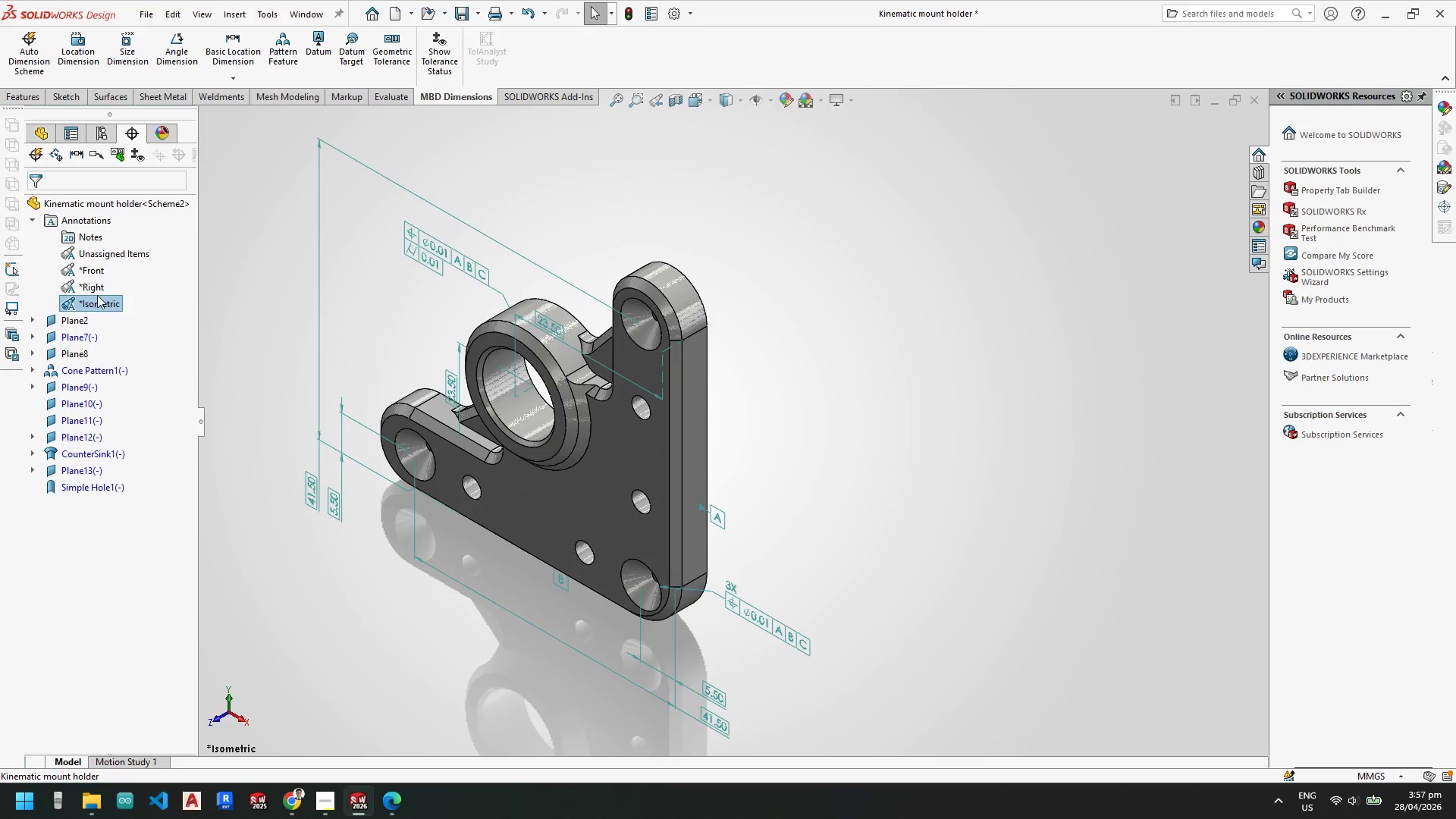 
left_click([90, 287])
 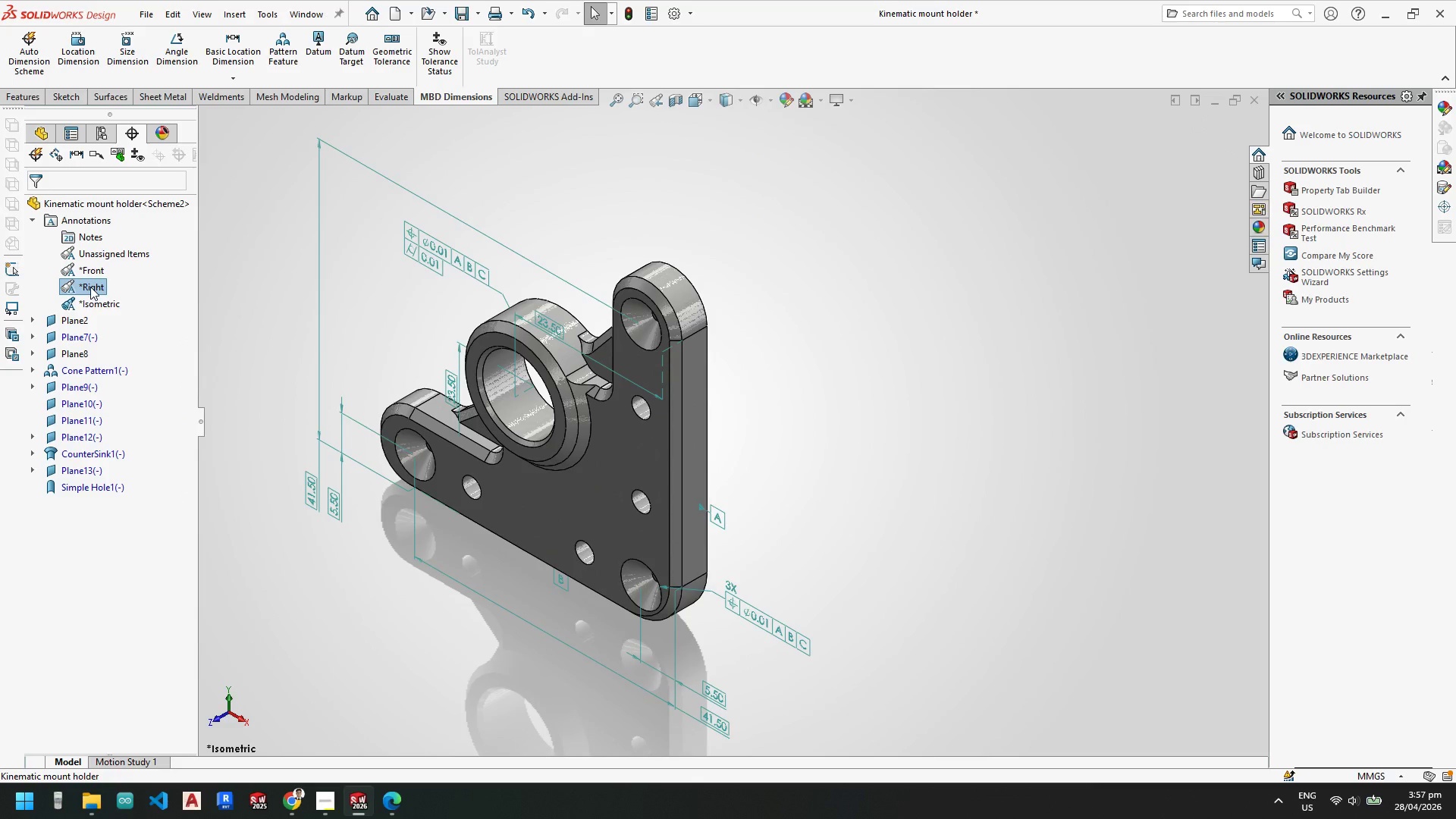 
key(Delete)
 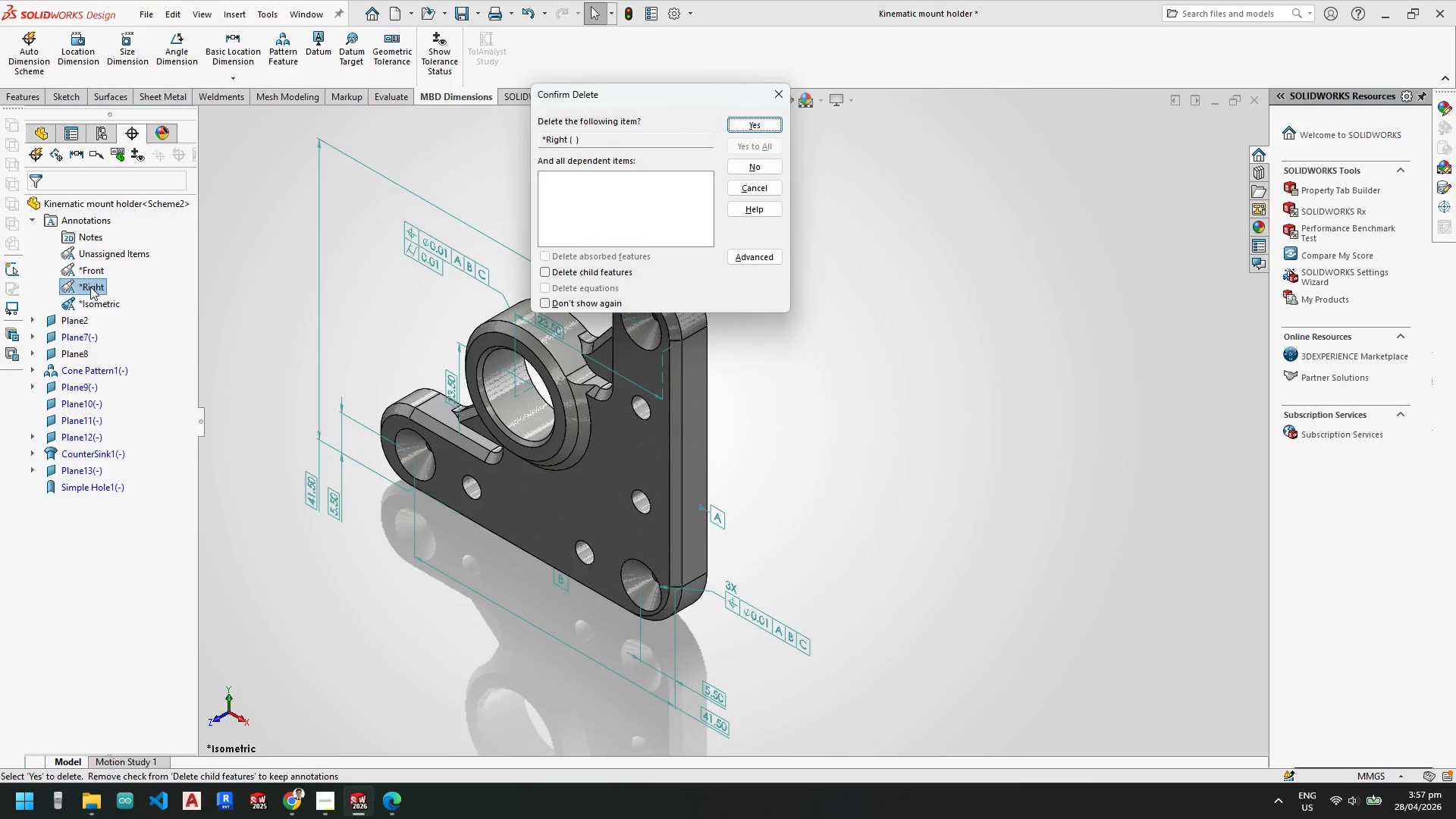 
key(NumpadEnter)
 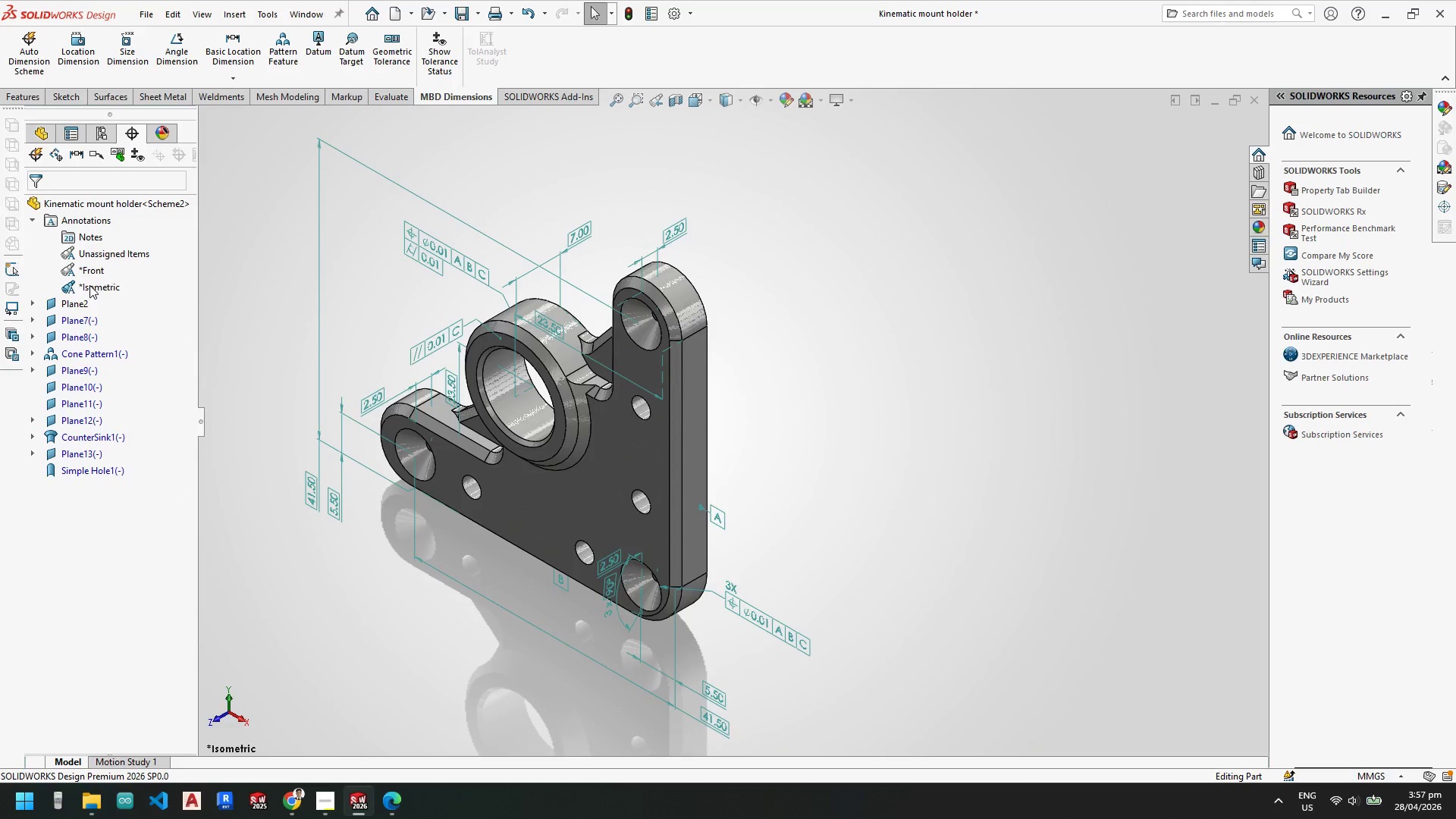 
left_click([88, 271])
 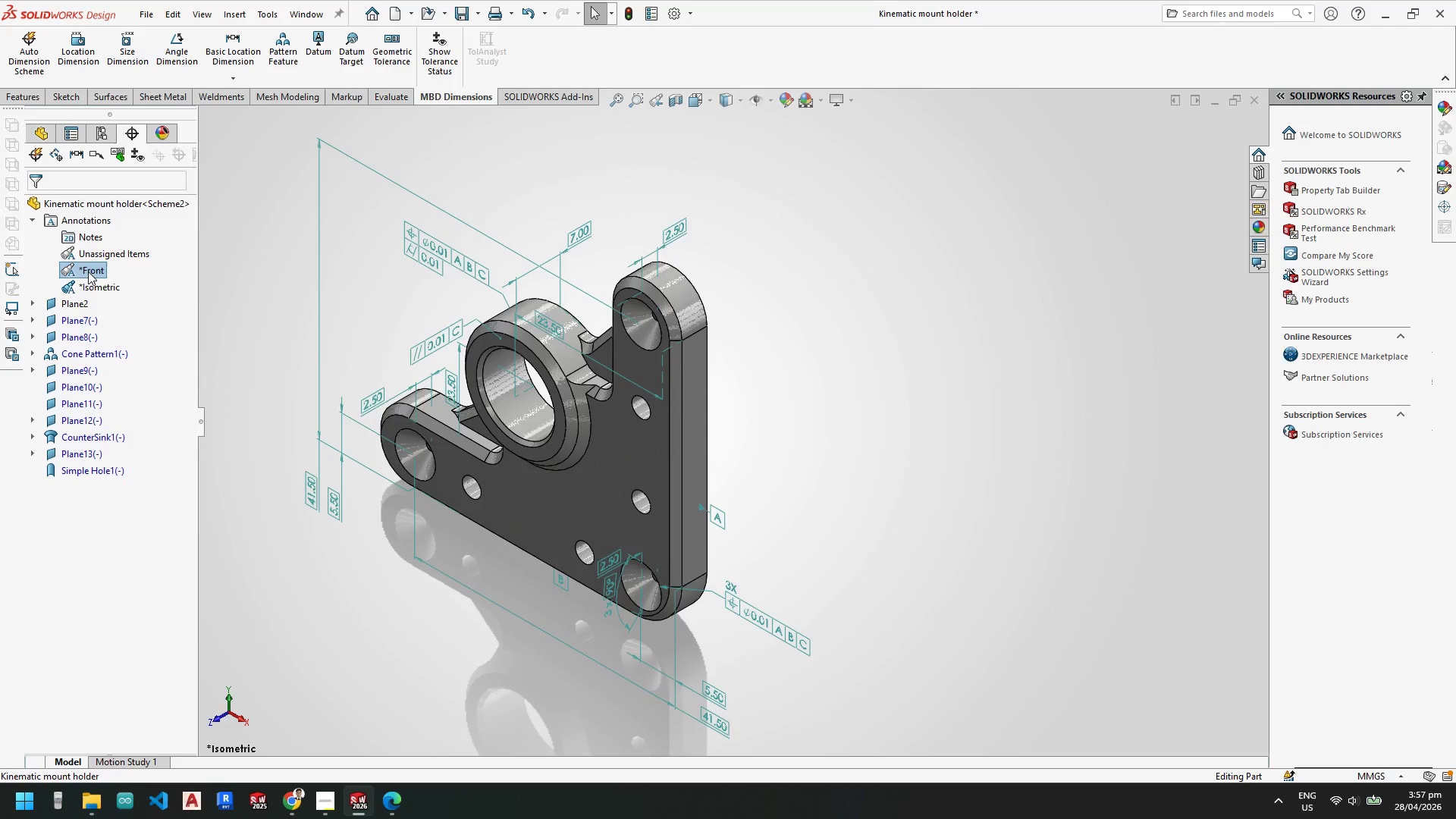 
key(Delete)
 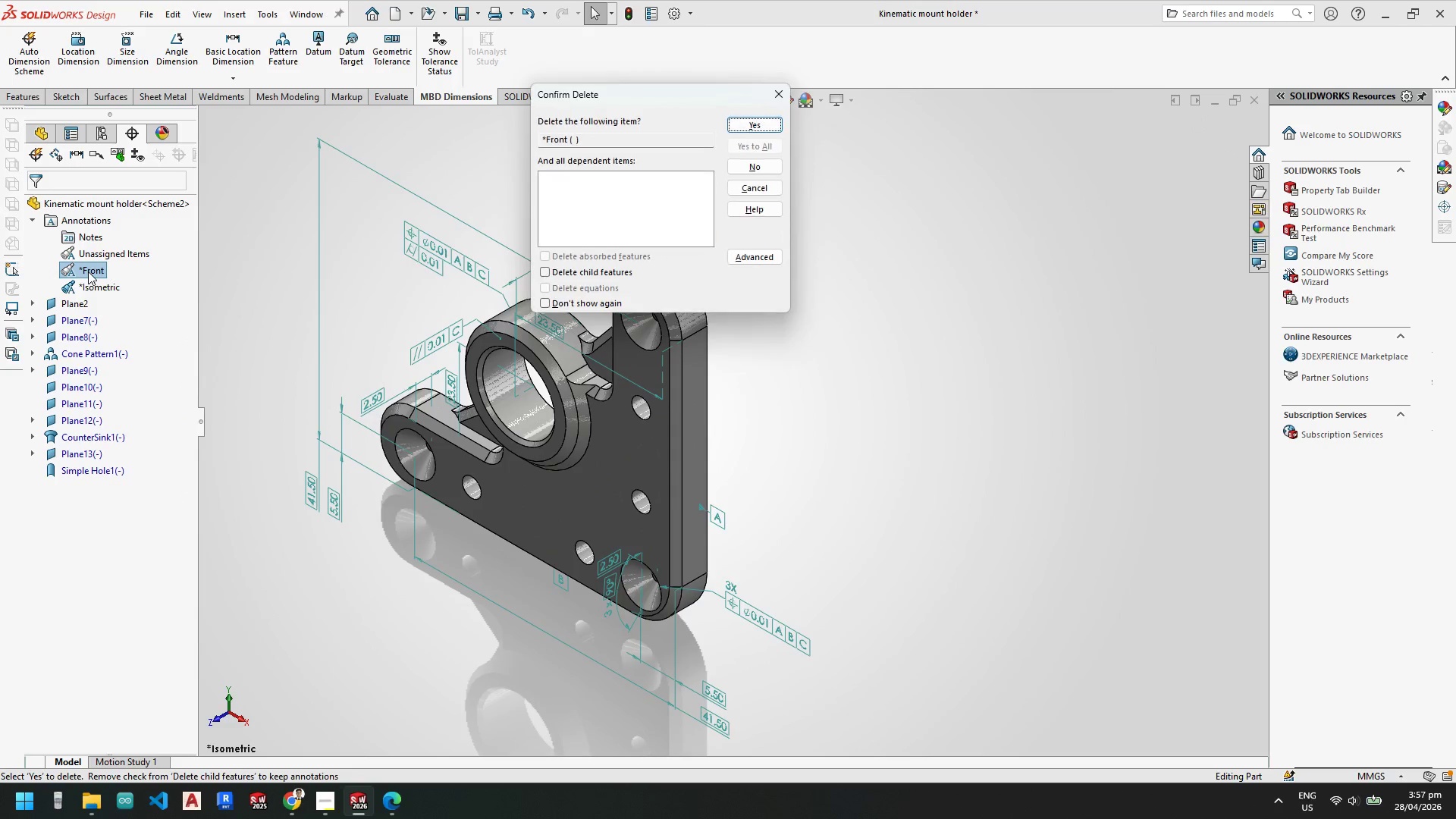 
key(NumpadEnter)
 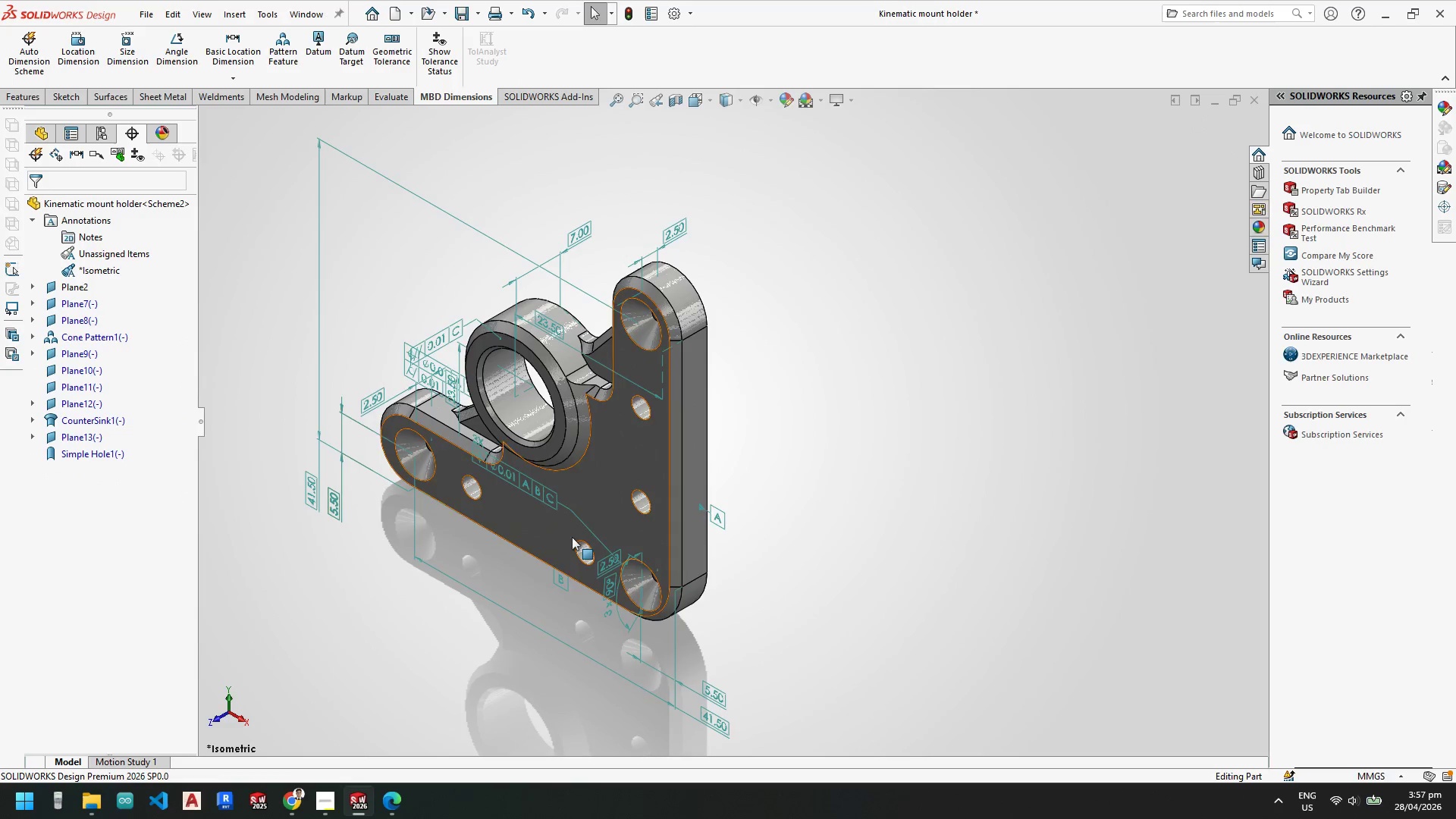 
scroll: coordinate [569, 428], scroll_direction: down, amount: 2.0
 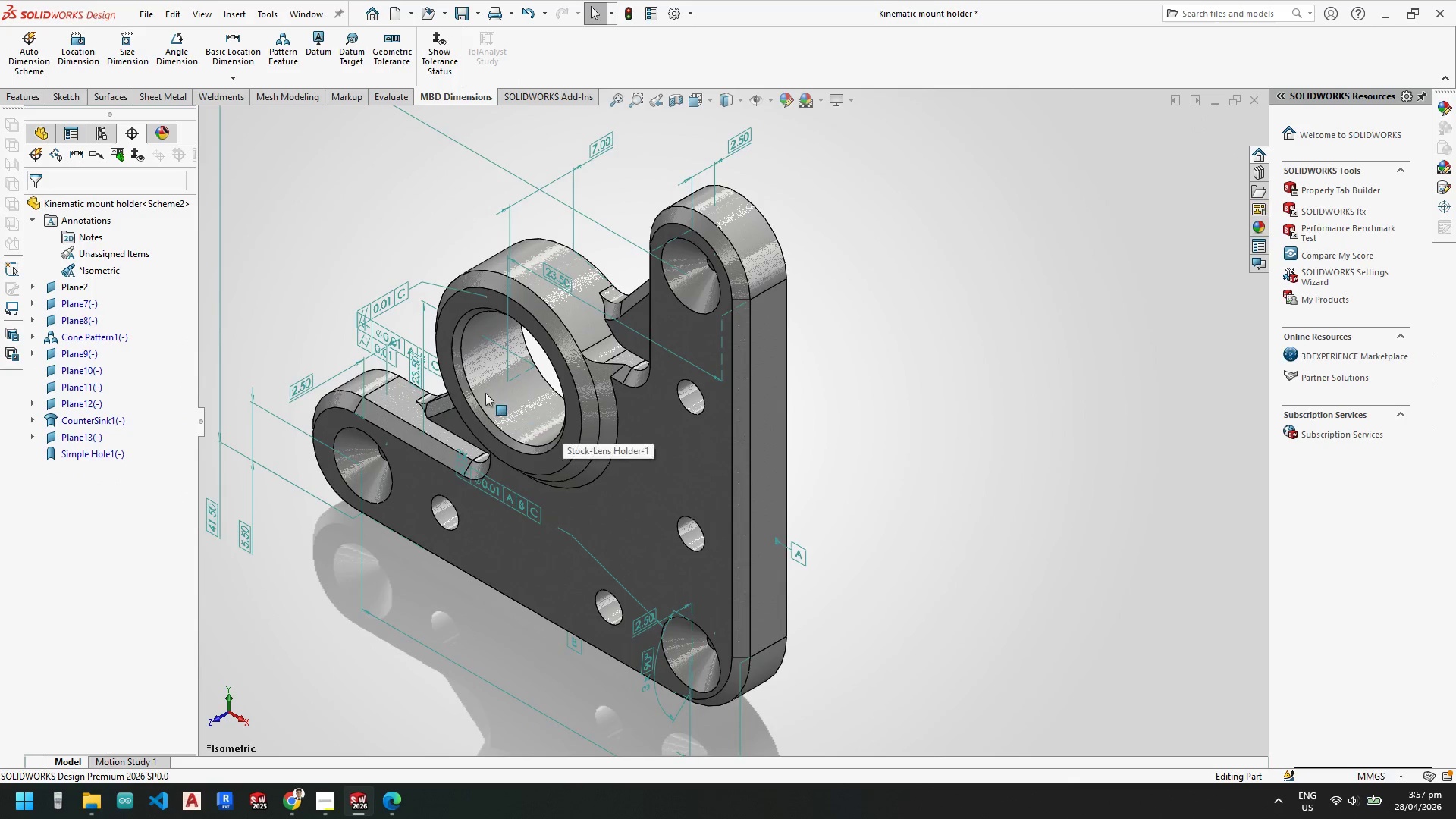 
scroll: coordinate [525, 359], scroll_direction: up, amount: 1.0
 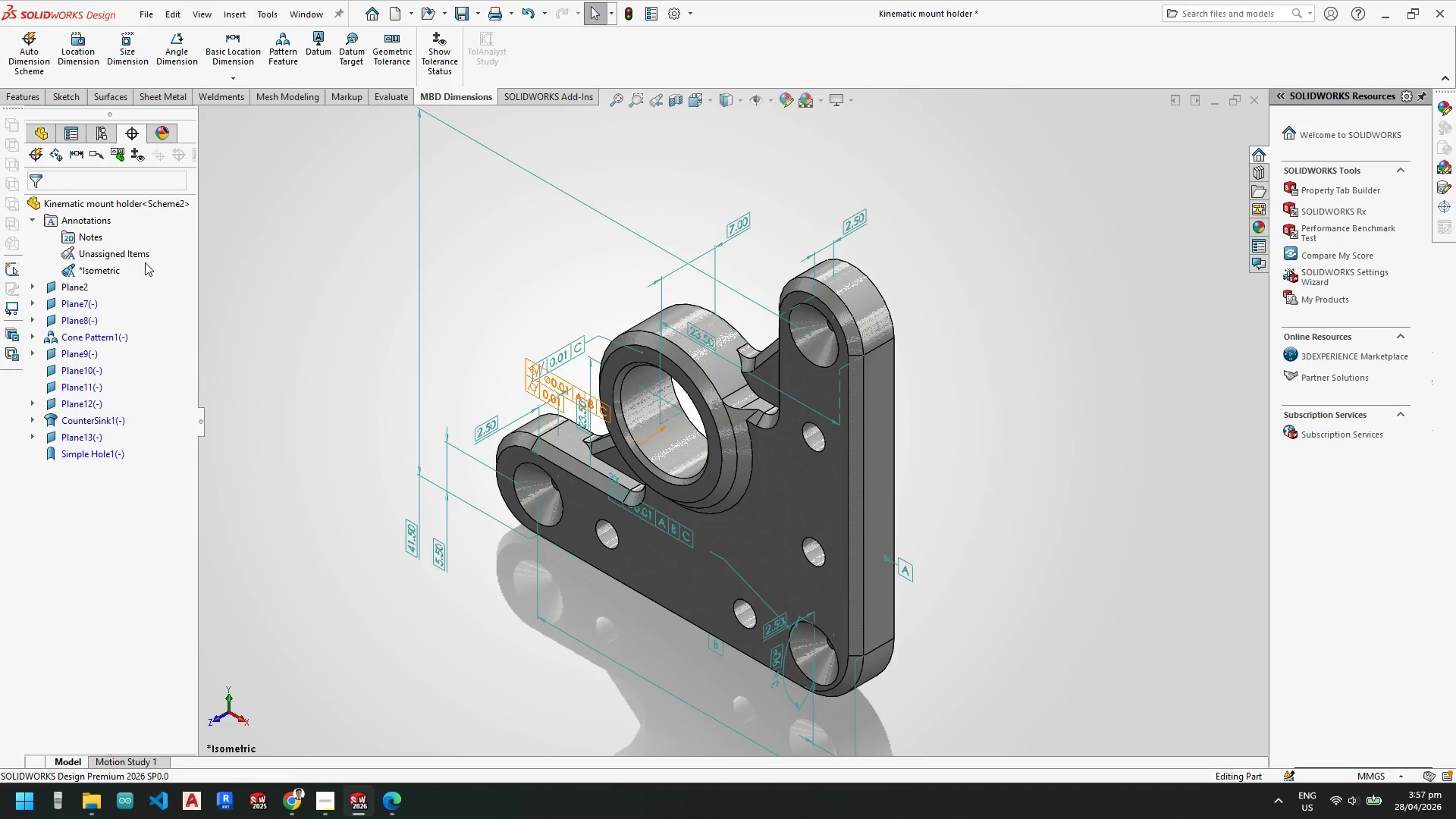 
left_click([136, 255])
 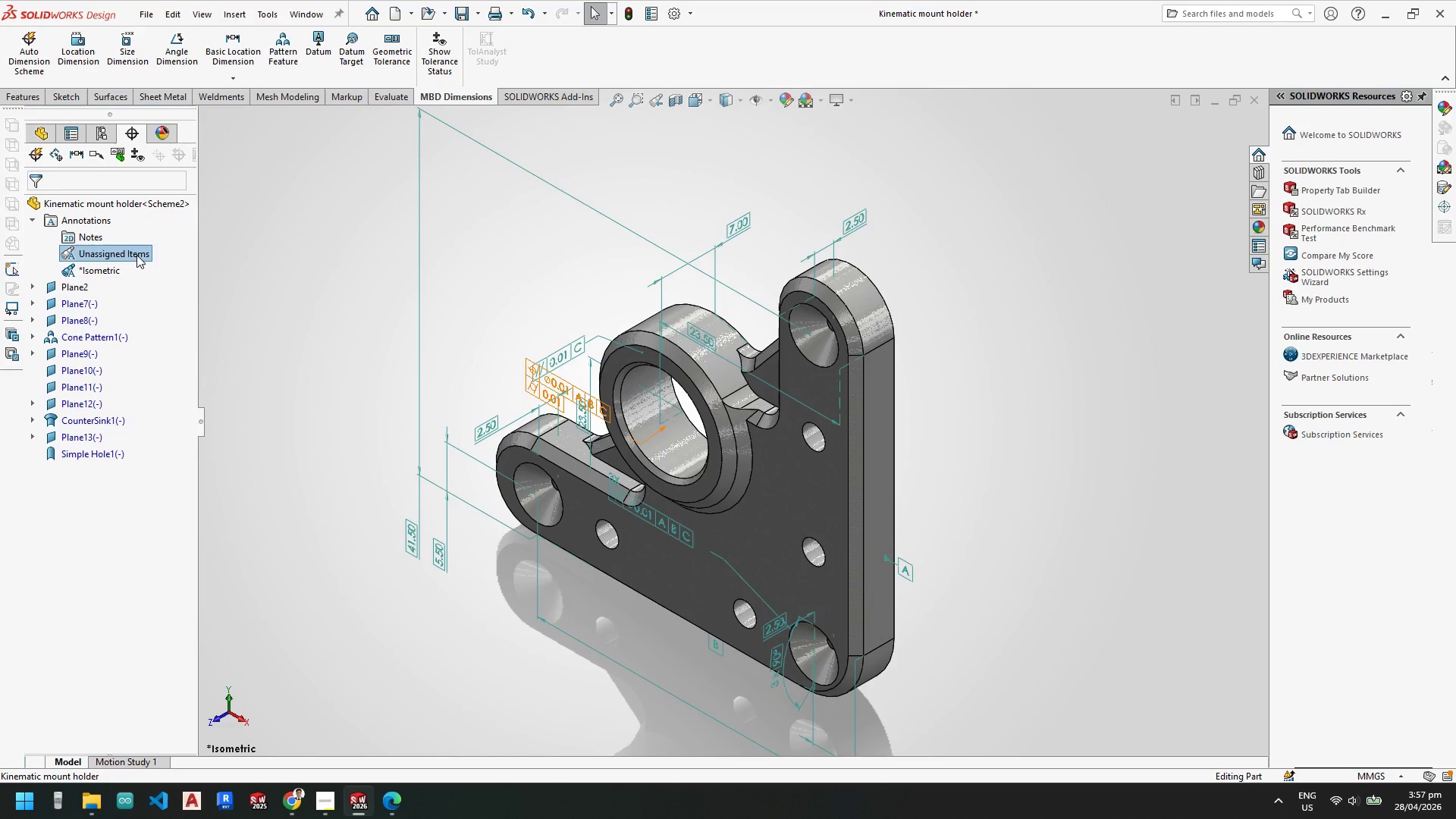 
key(Delete)
 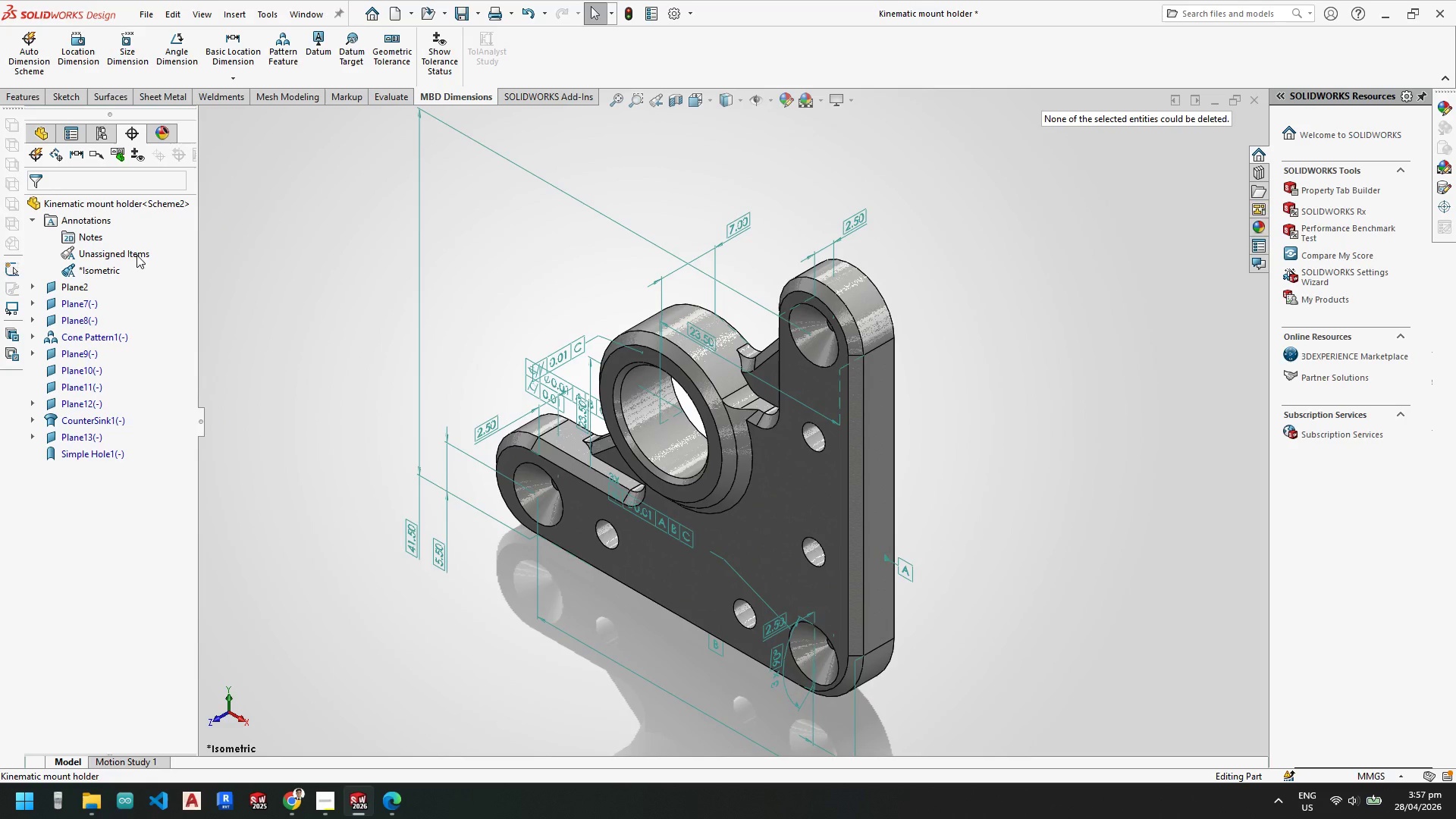 
key(Escape)
 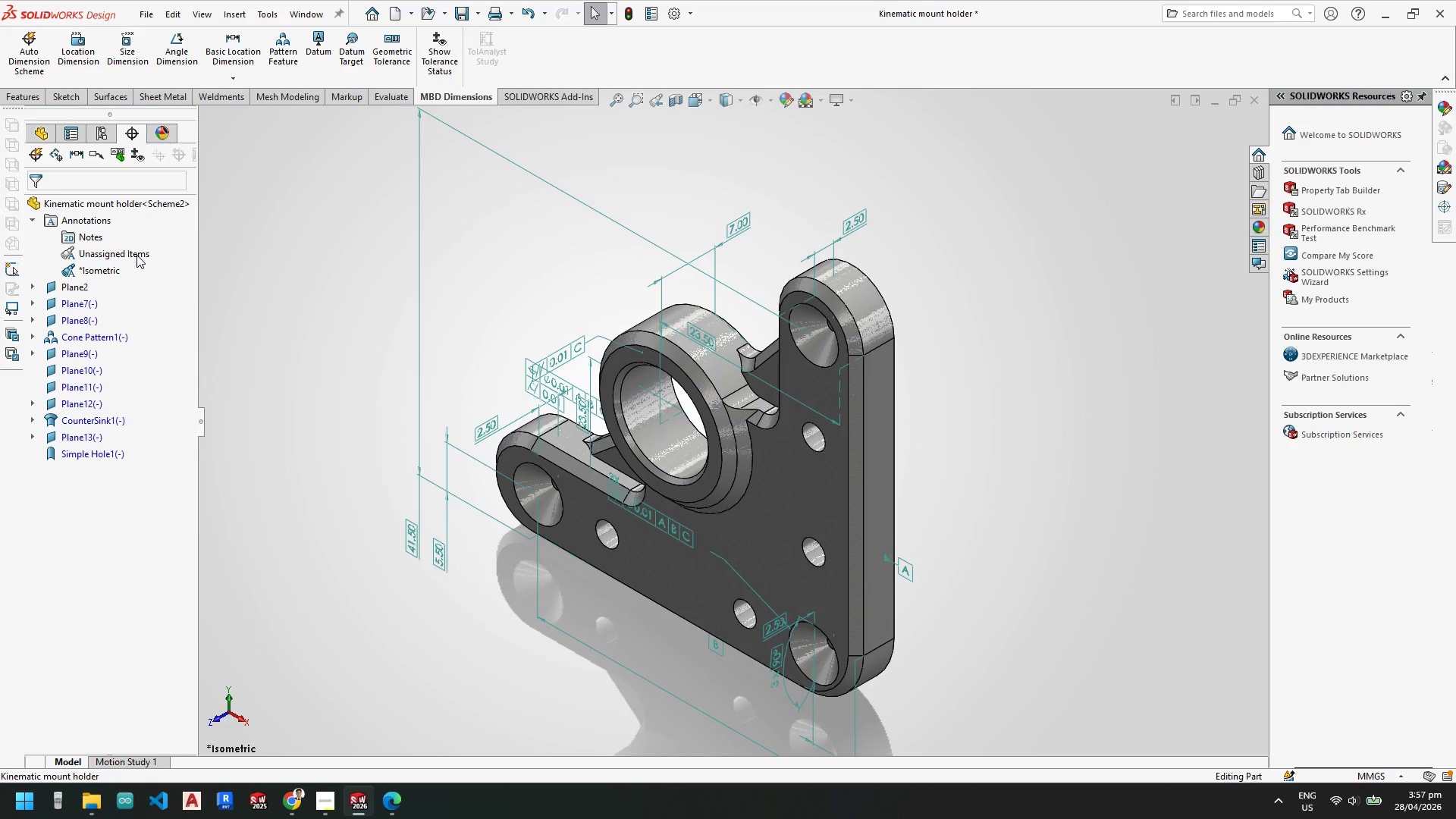 
left_click([136, 255])
 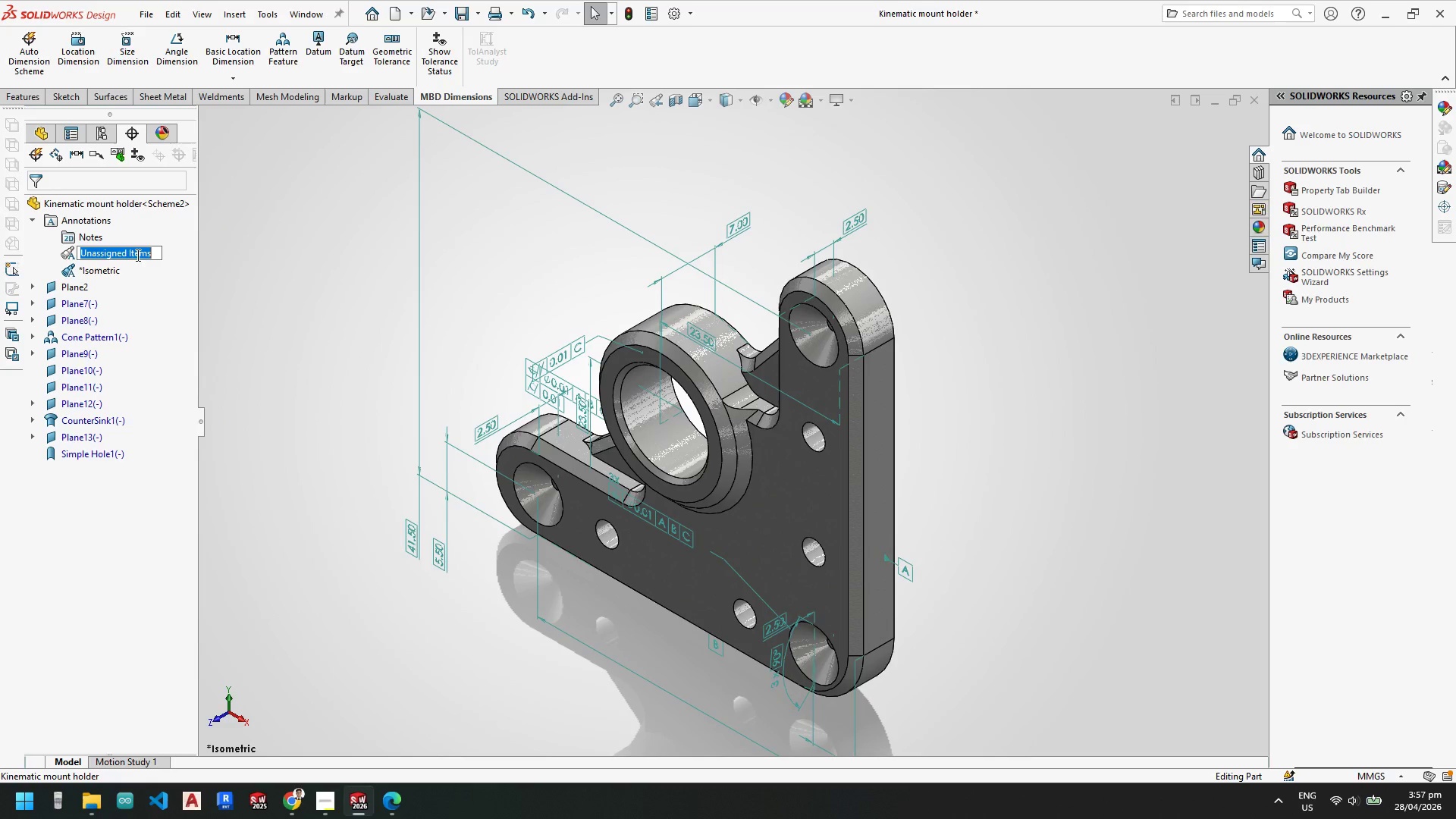 
key(Delete)
 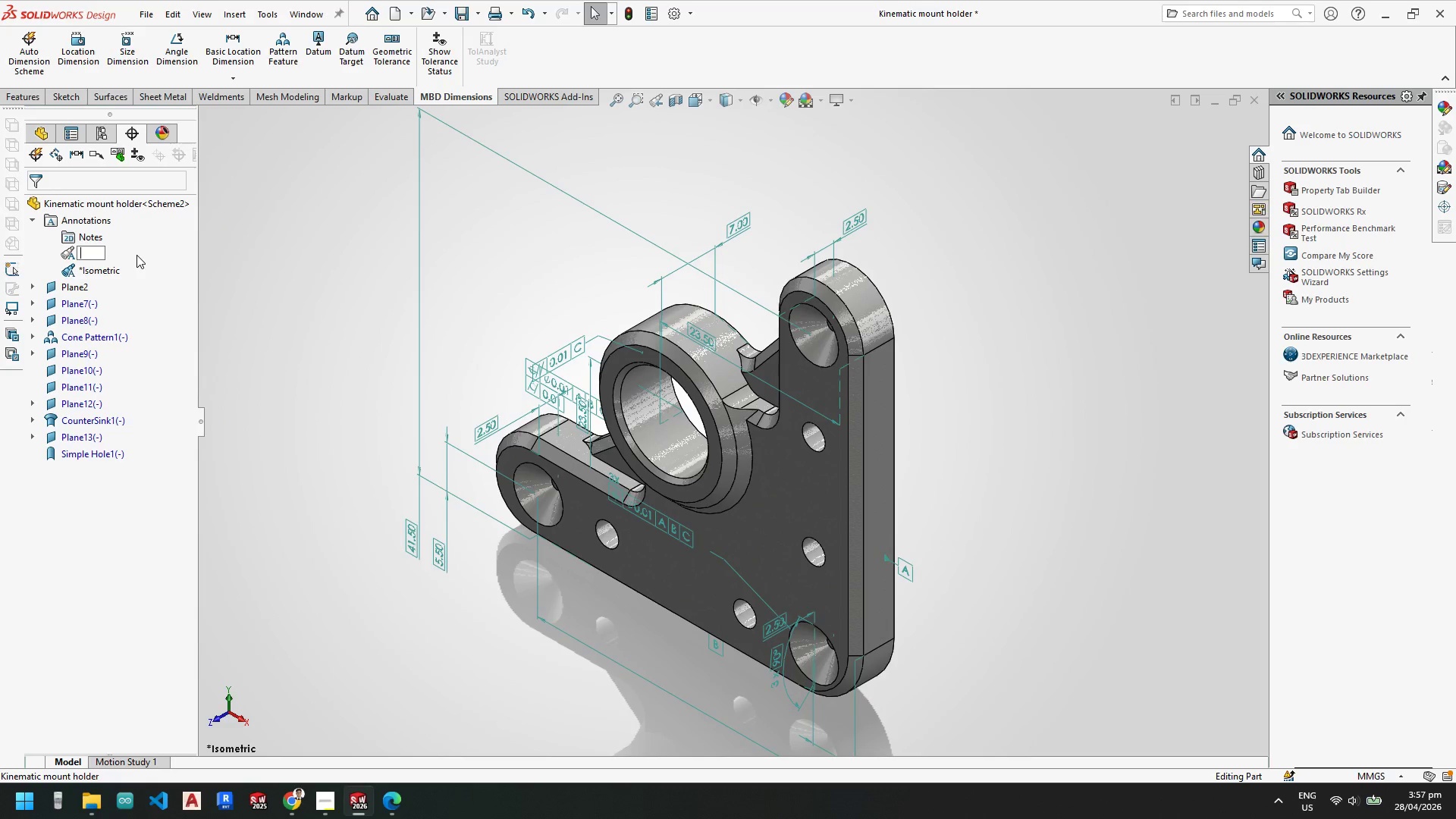 
key(Escape)
 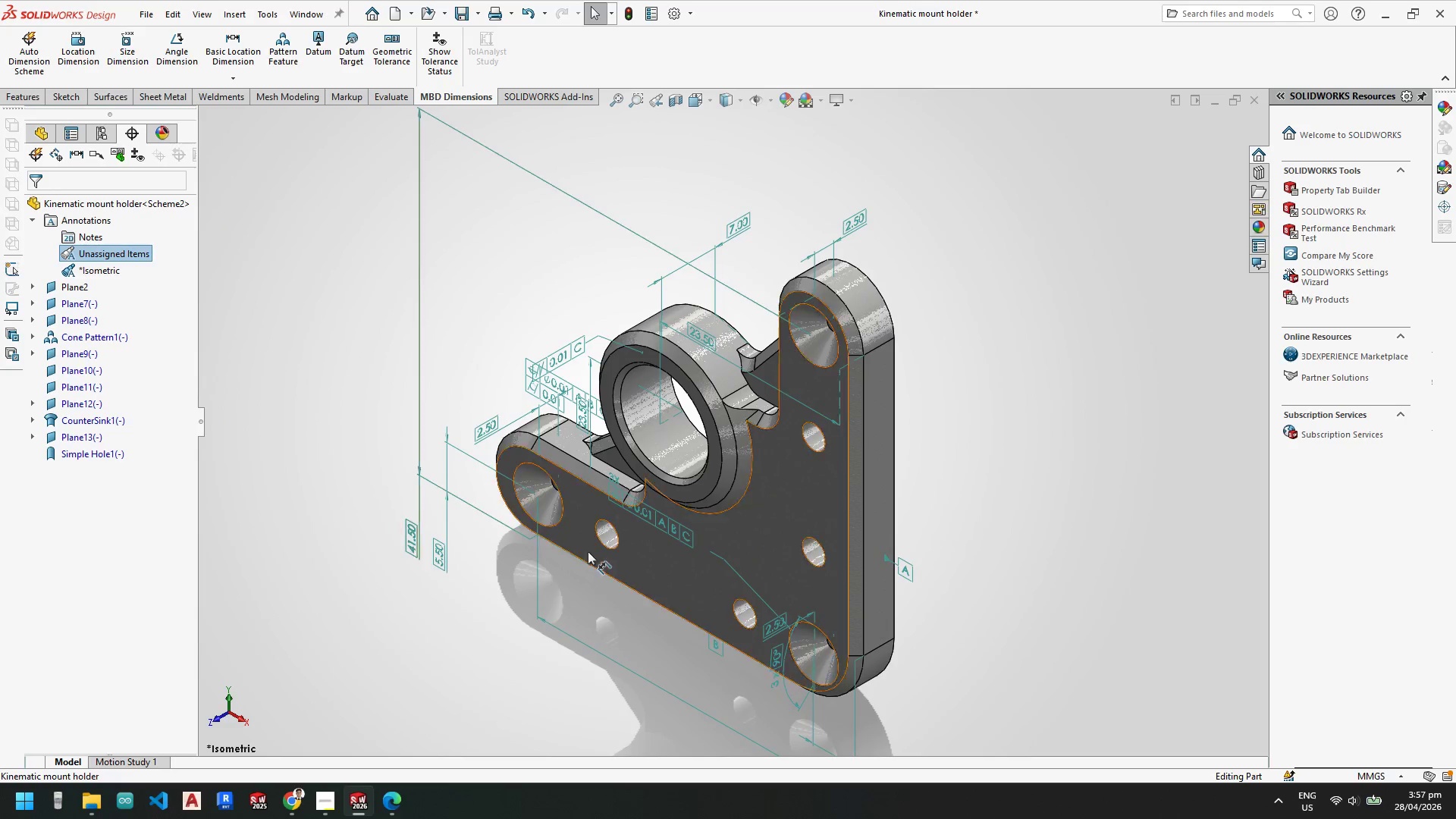 
scroll: coordinate [817, 571], scroll_direction: none, amount: 0.0
 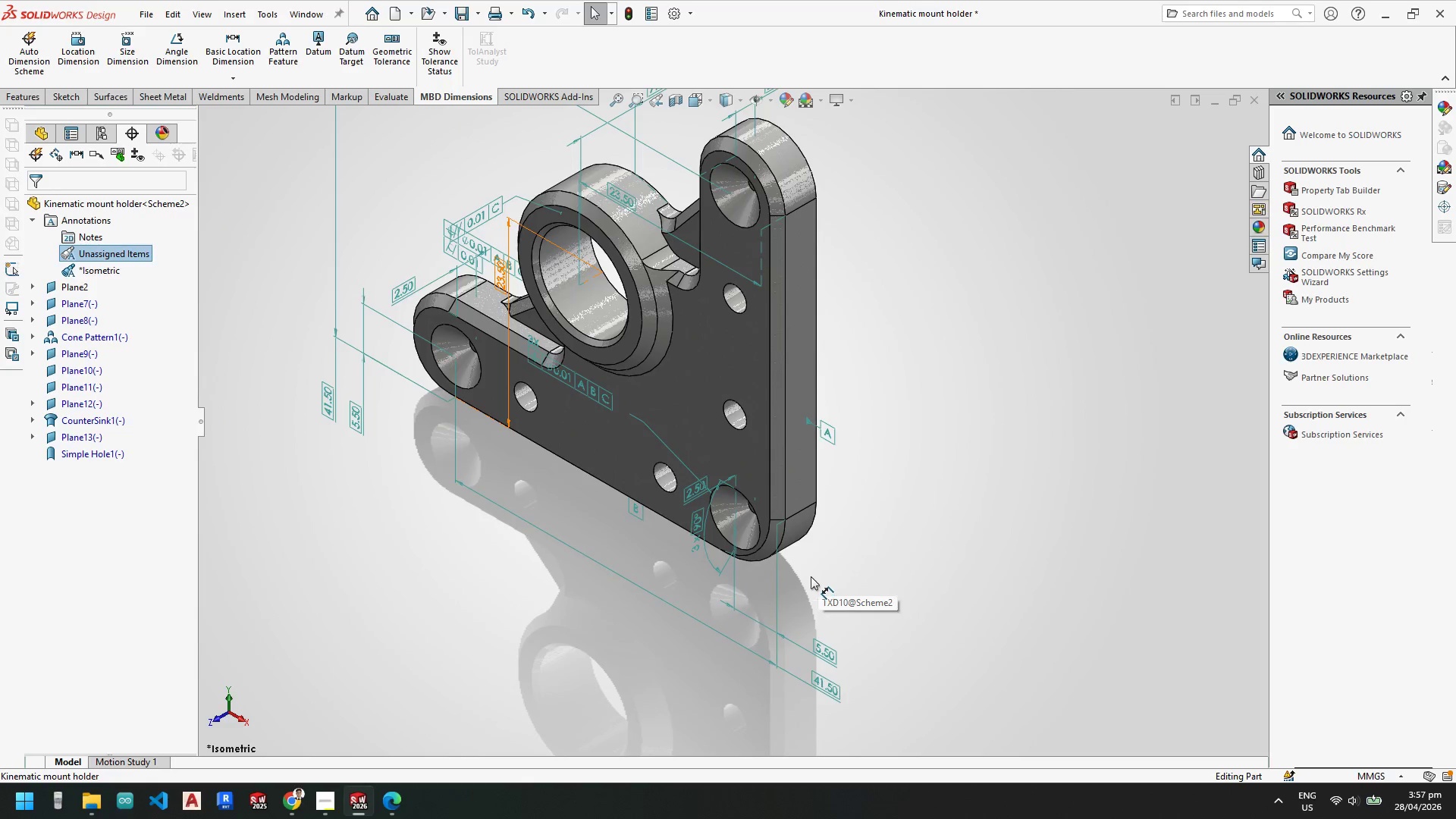 
key(Escape)
 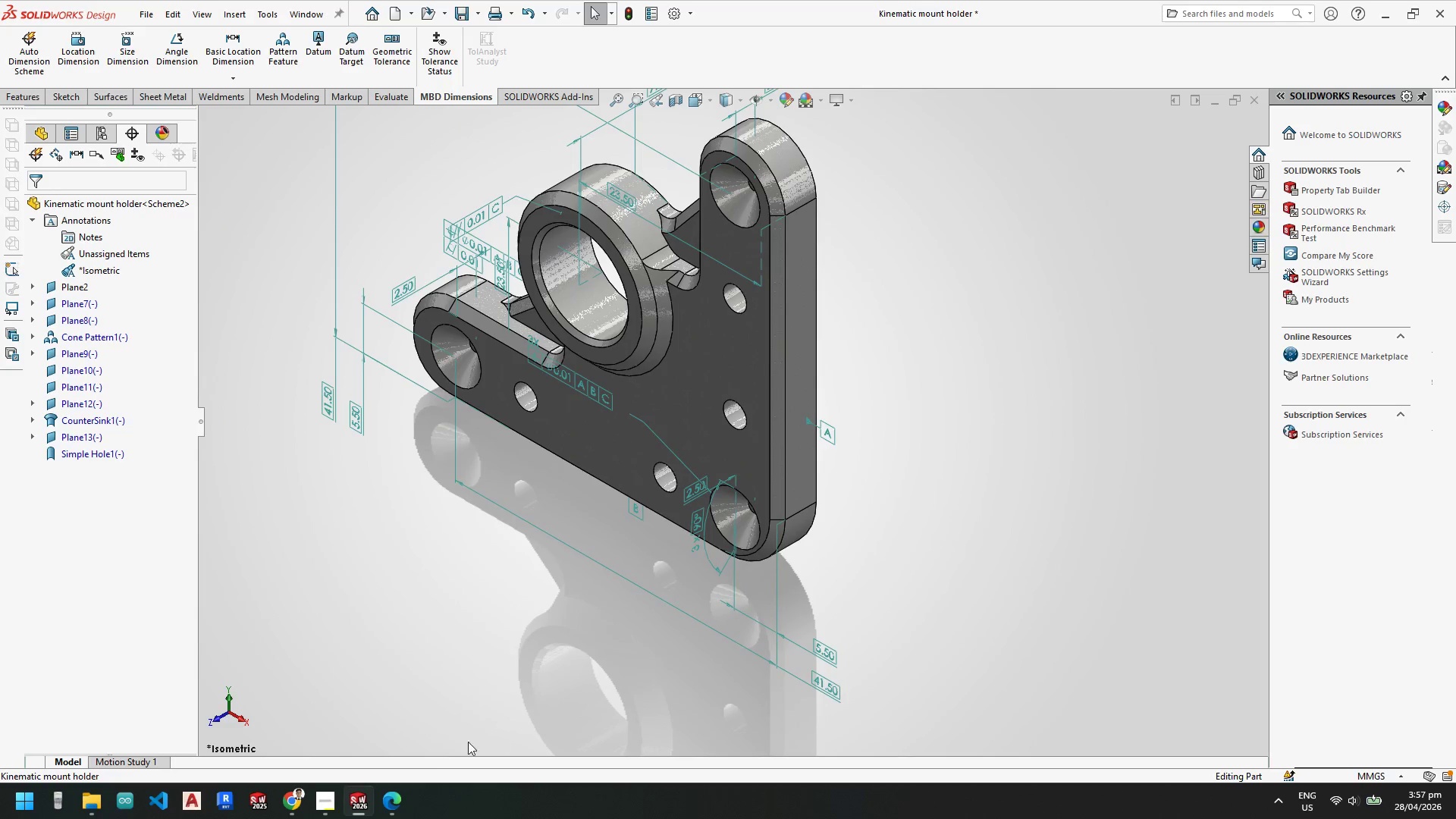 
key(Escape)
 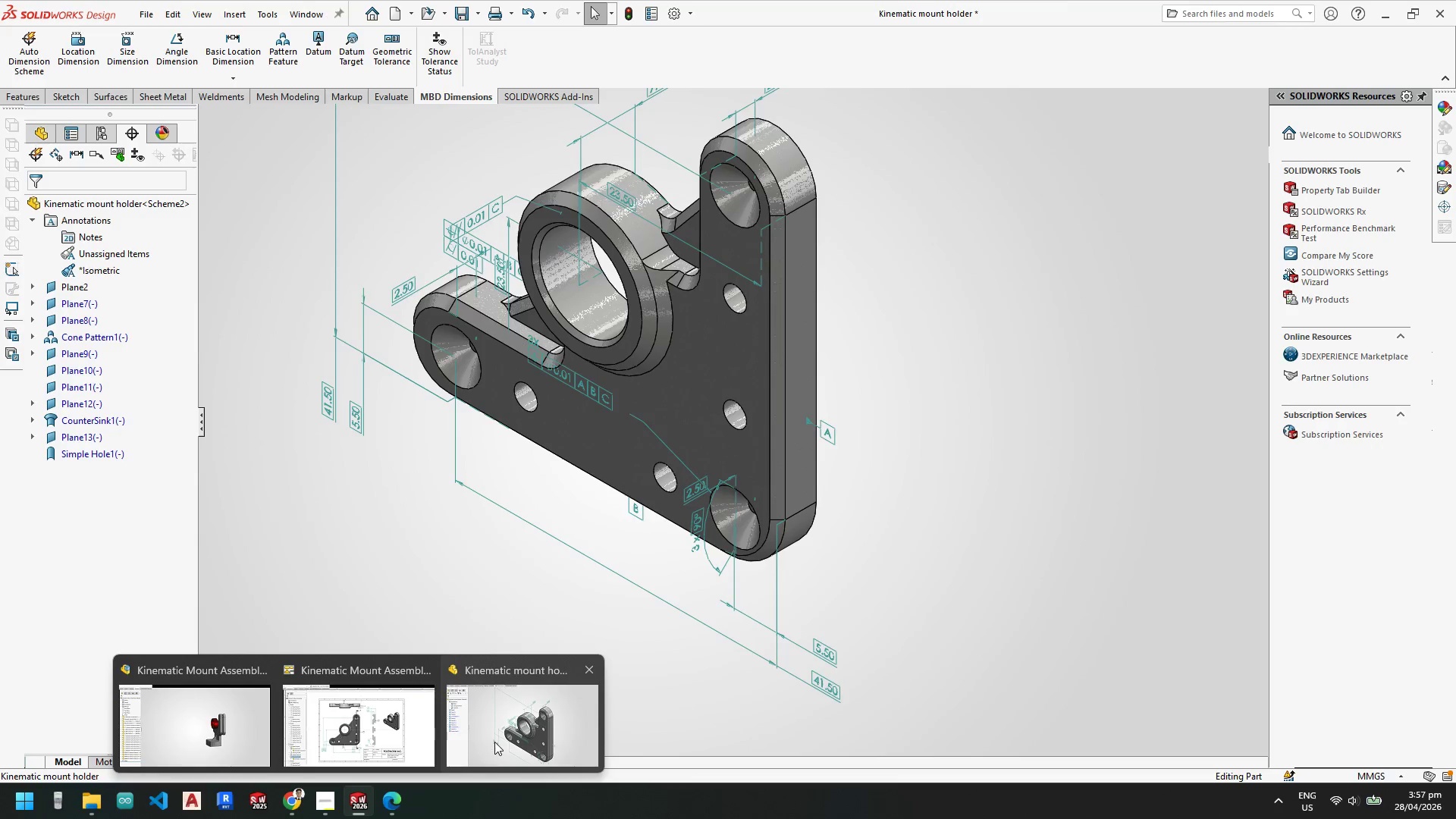 
left_click([405, 733])
 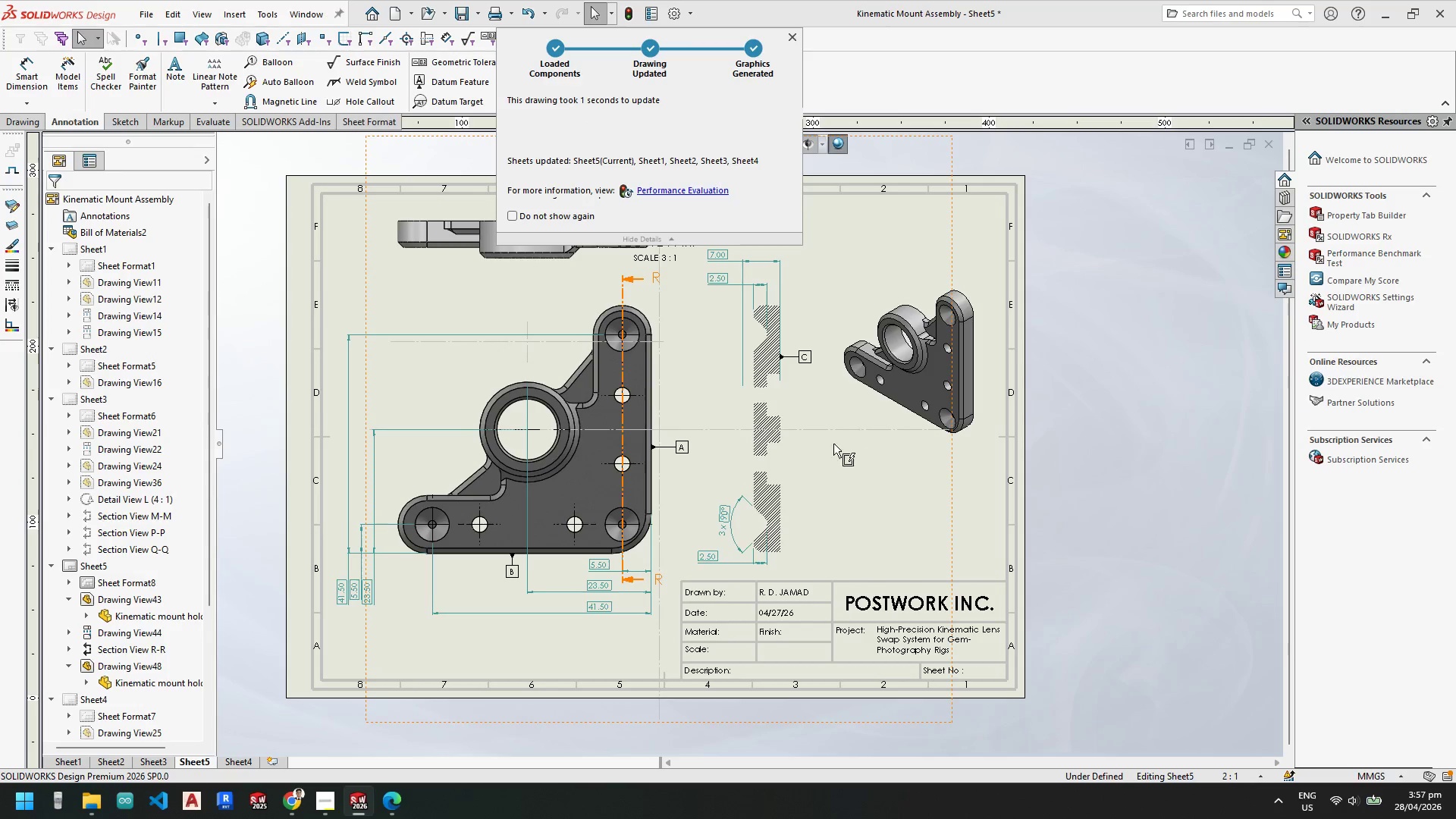 
key(Escape)
 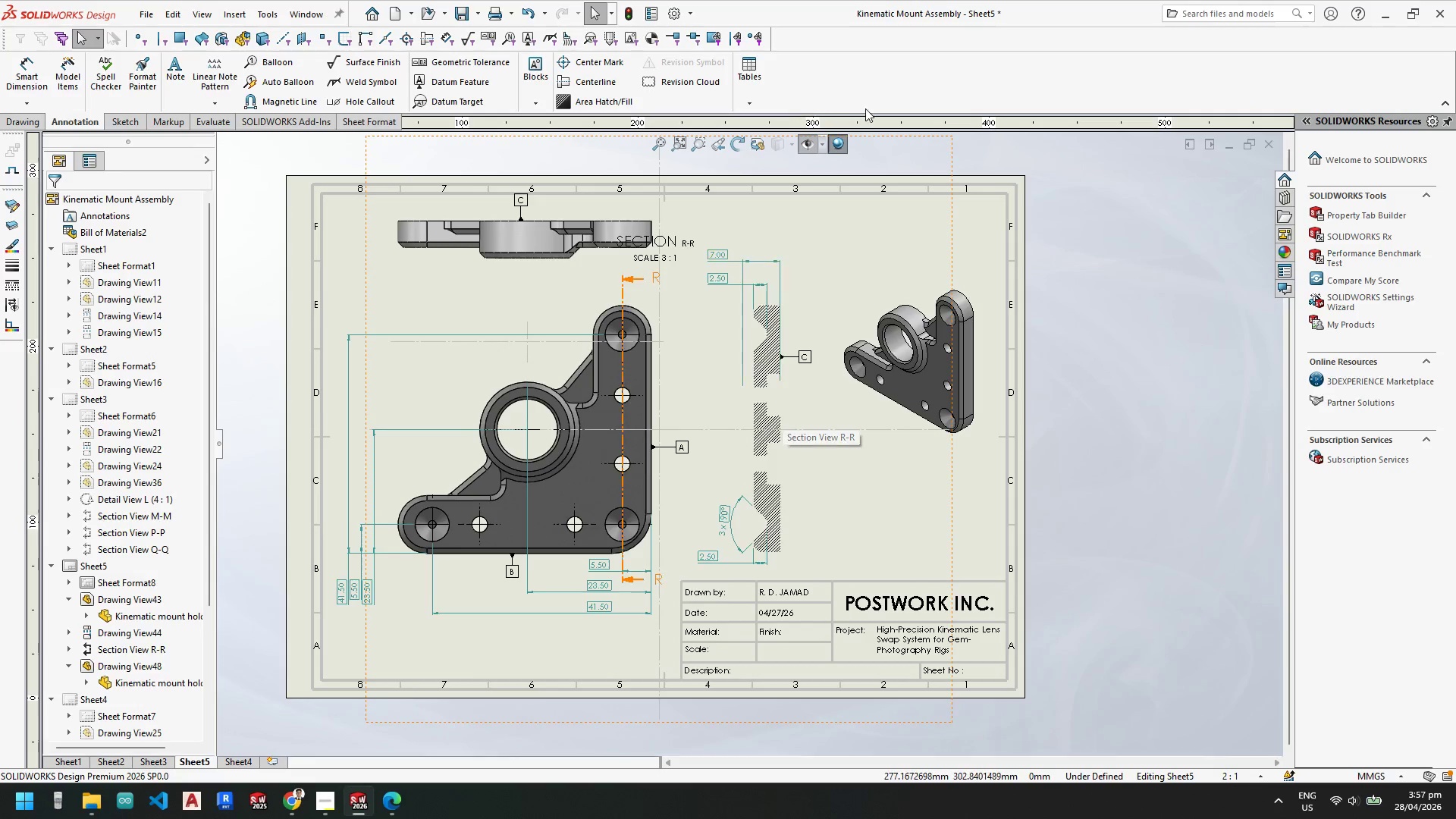 
left_click([846, 141])
 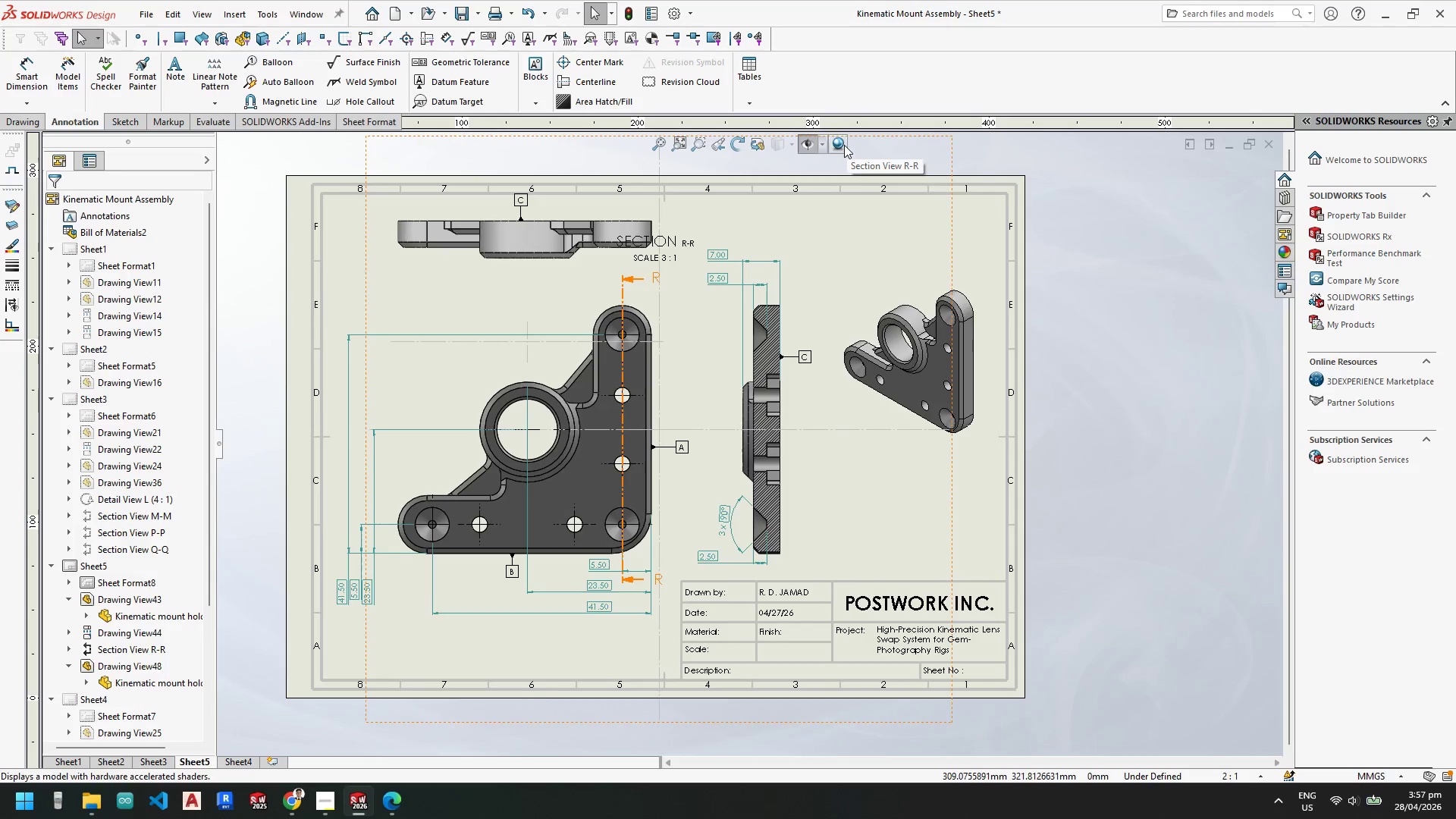 
key(Escape)
 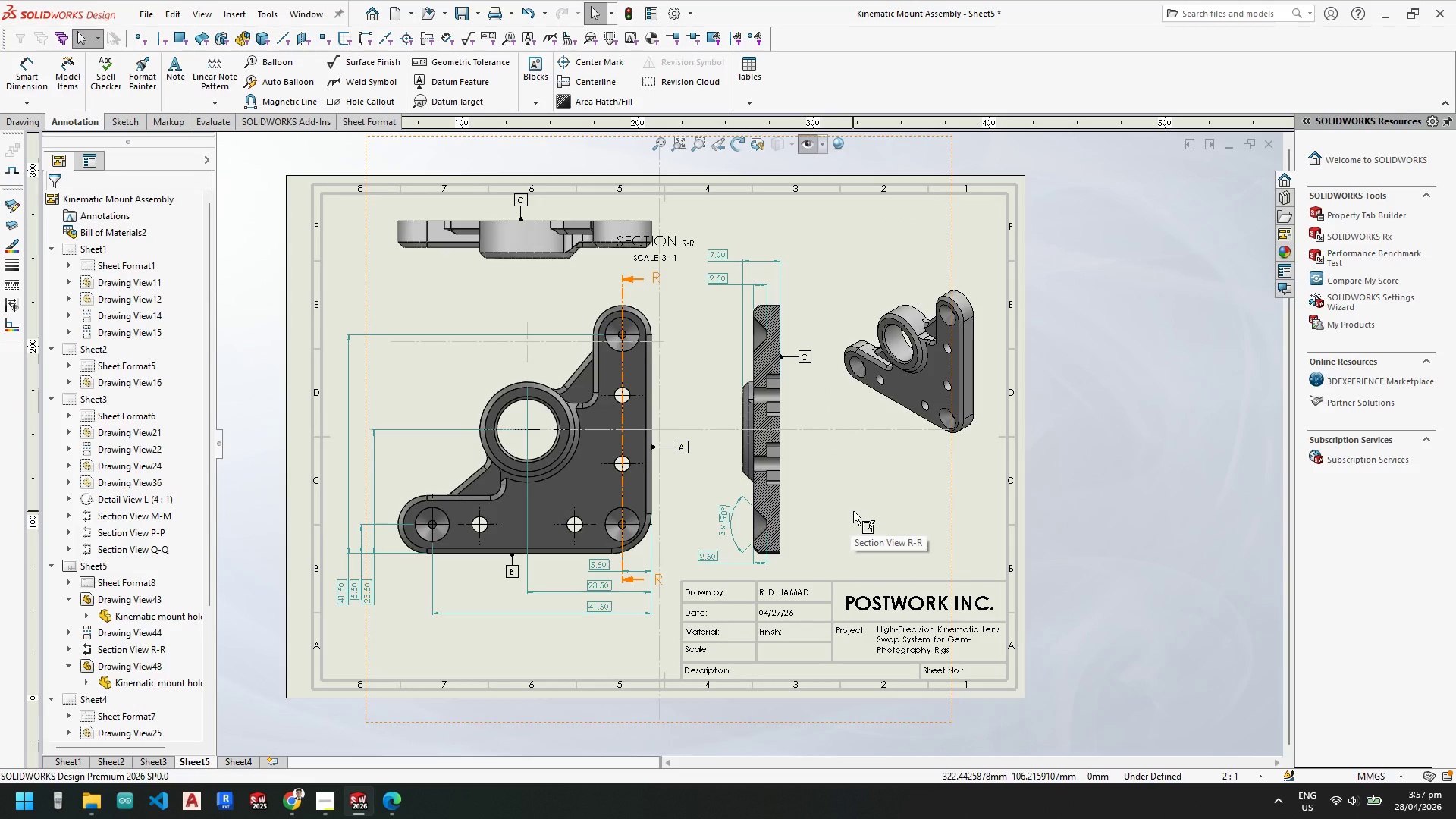 
left_click([853, 511])
 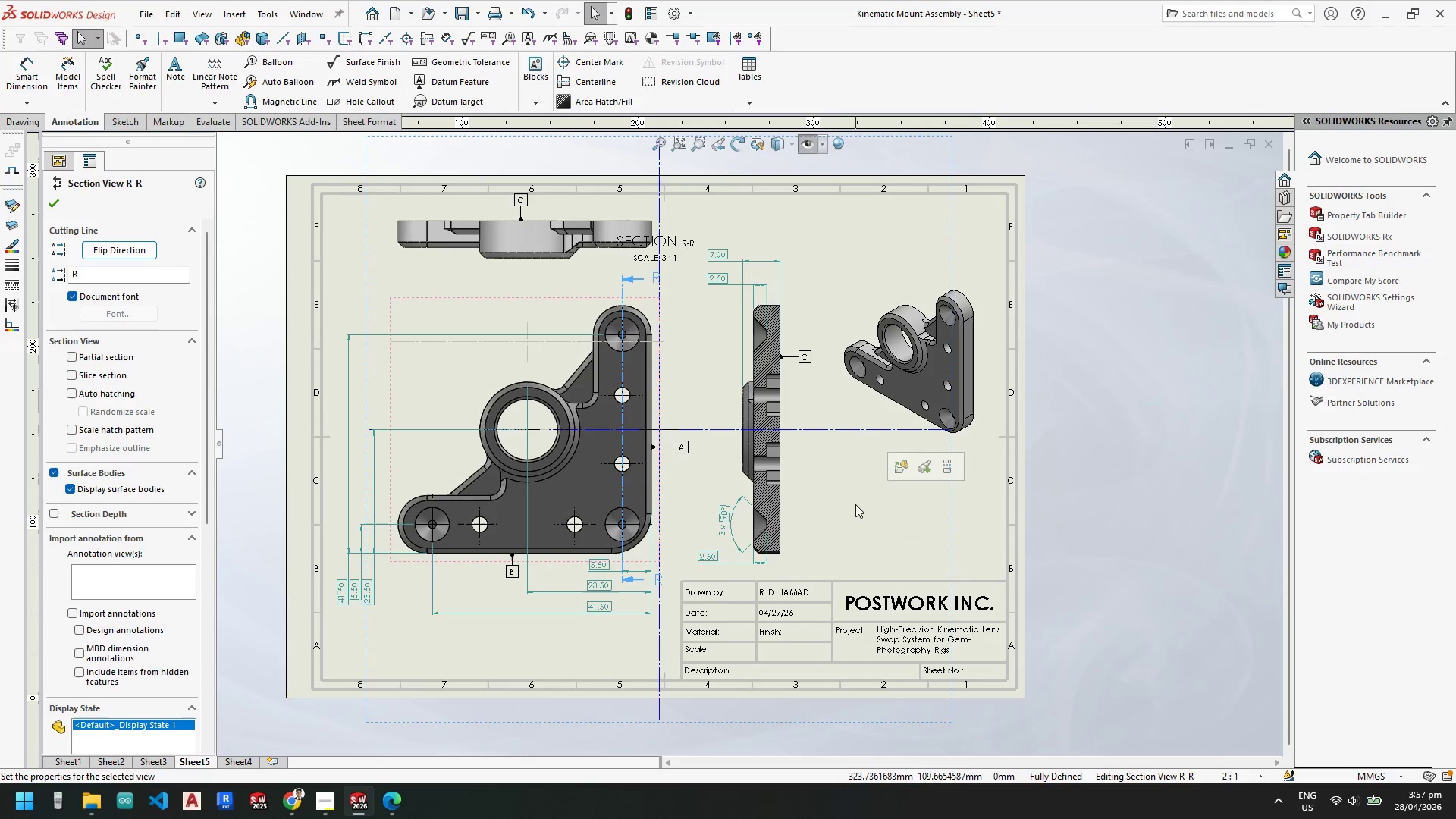 
key(Control+S)
 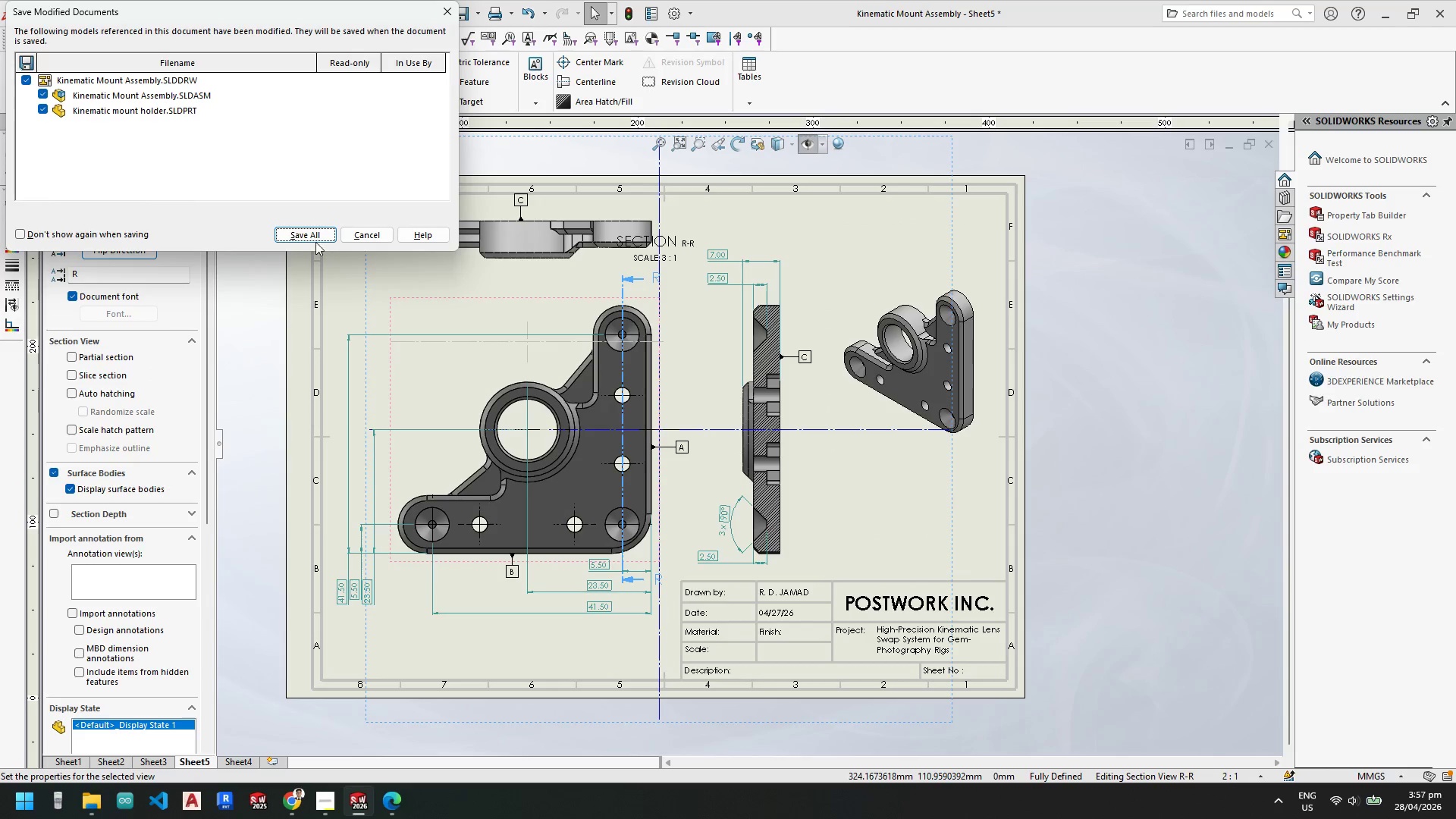 
left_click([313, 233])
 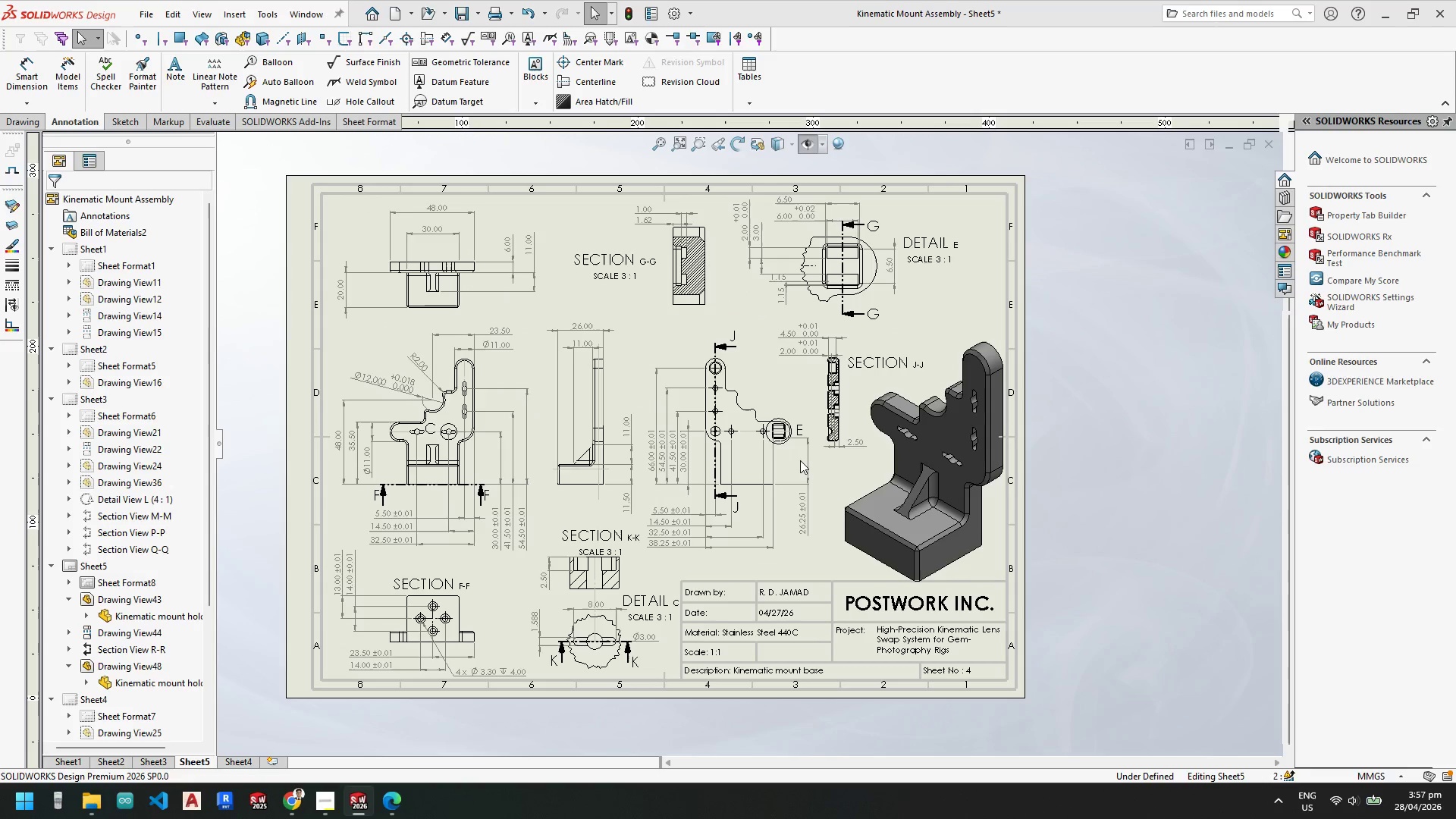 
wait(10.11)
 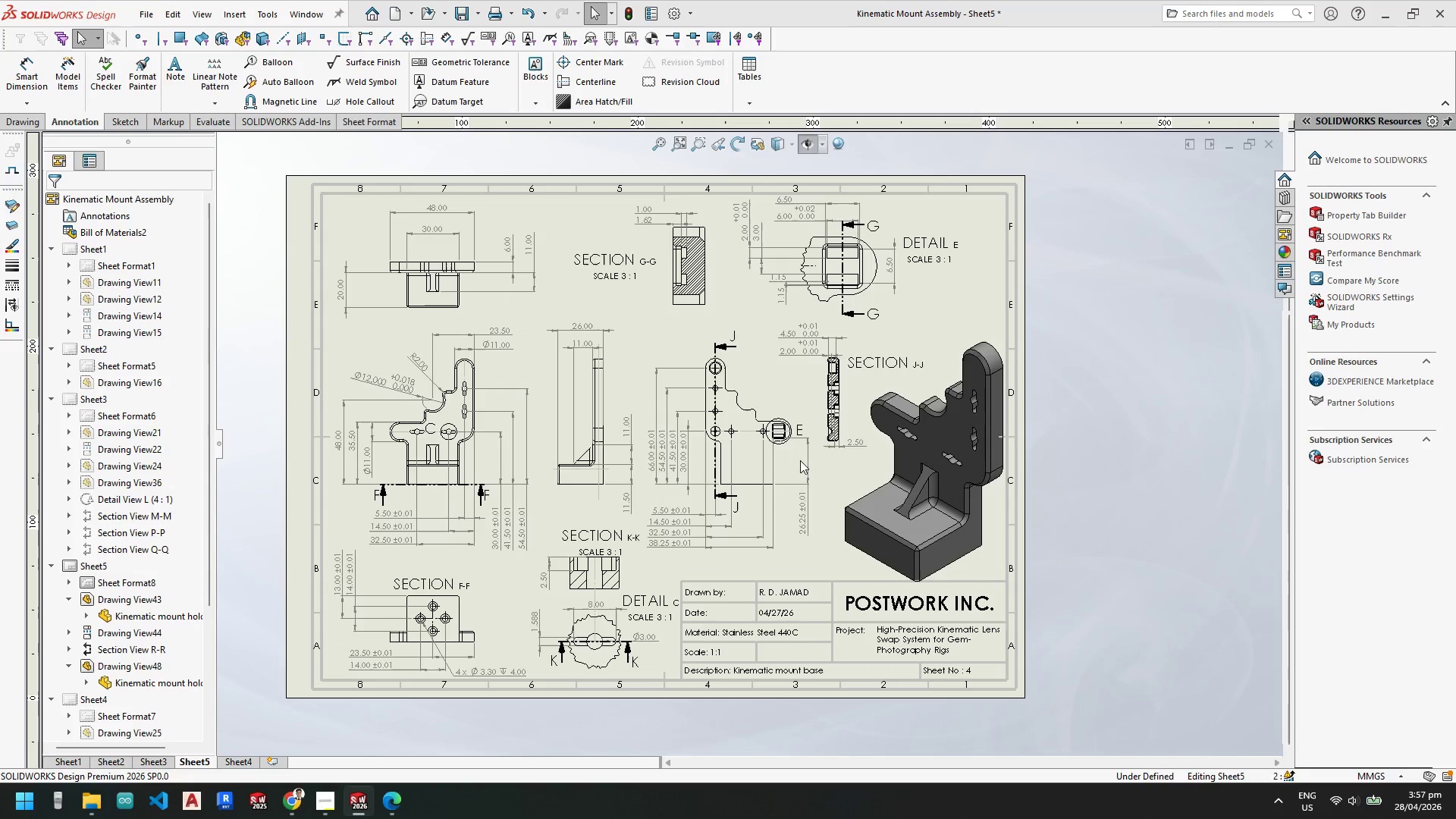 
left_click([880, 449])
 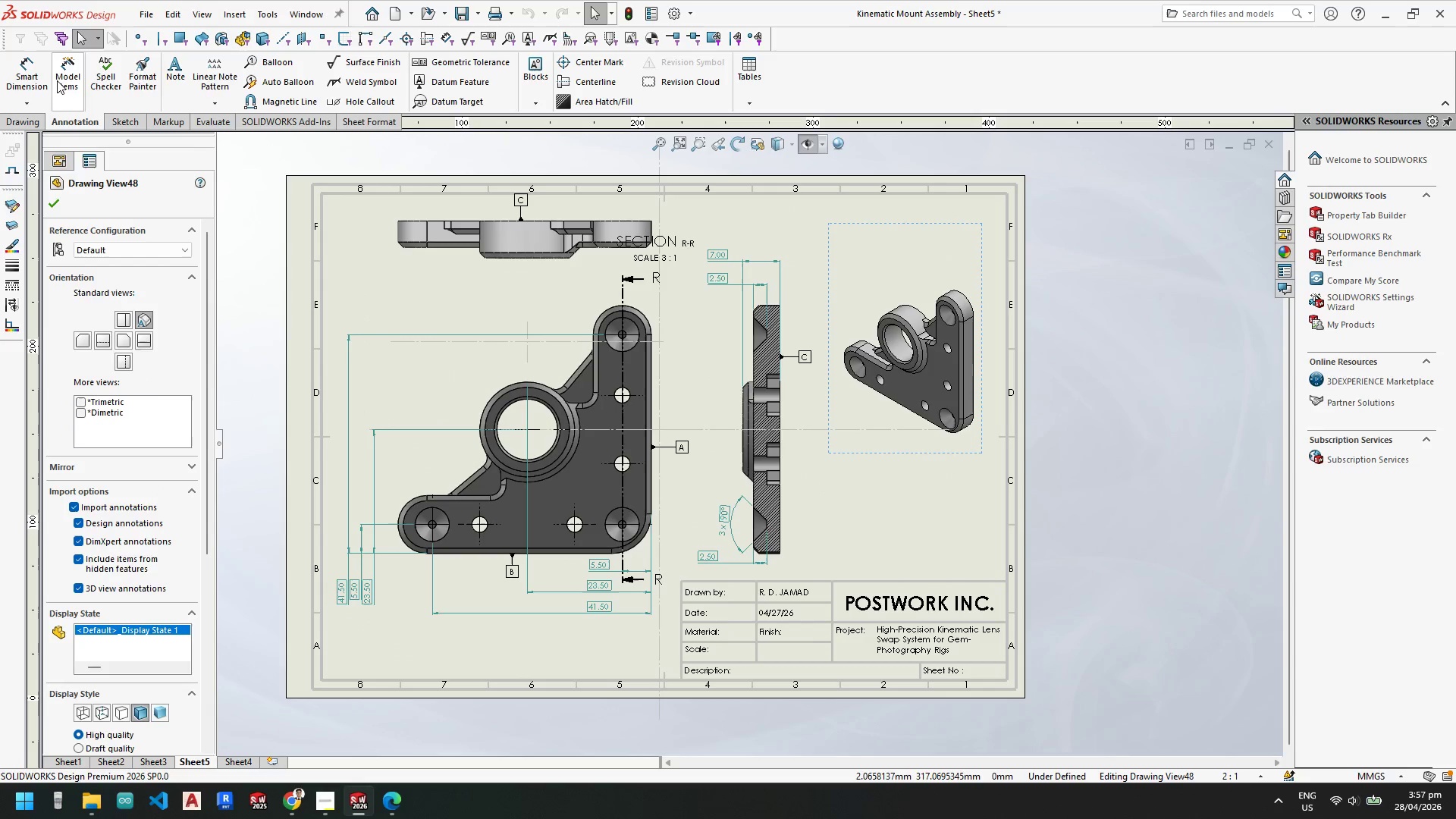 
left_click([60, 80])
 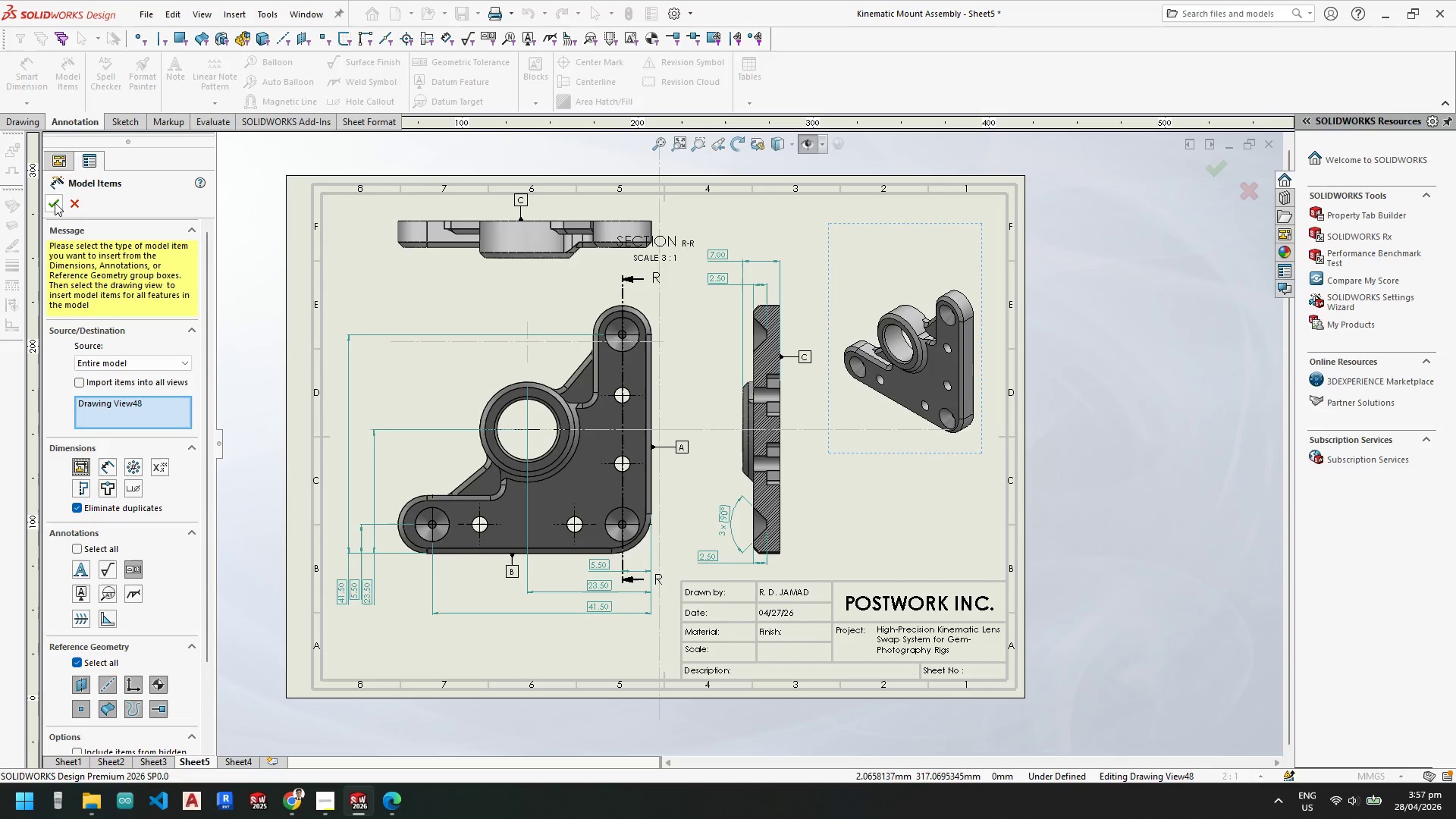 
left_click([54, 201])
 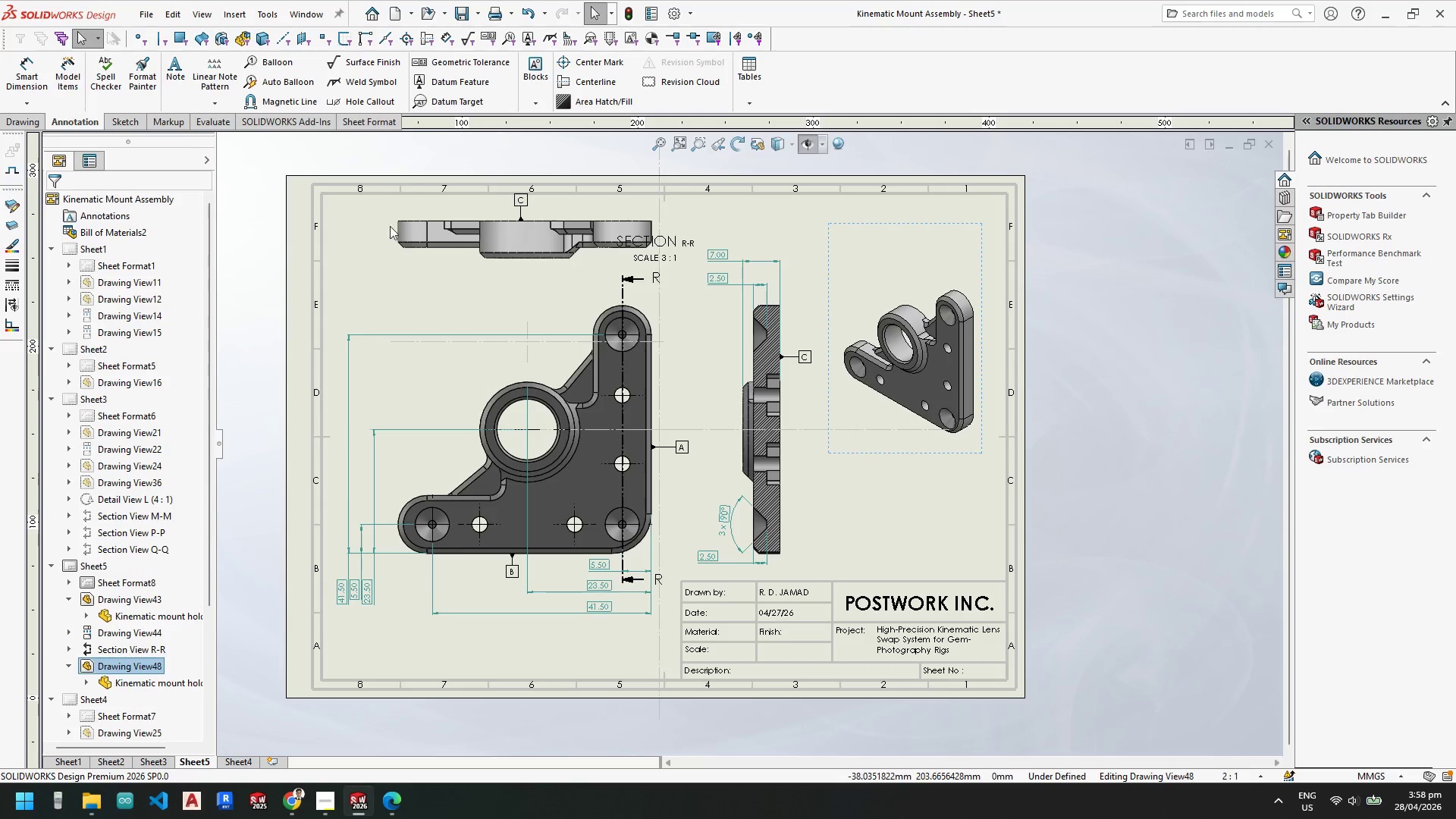 
left_click([877, 456])
 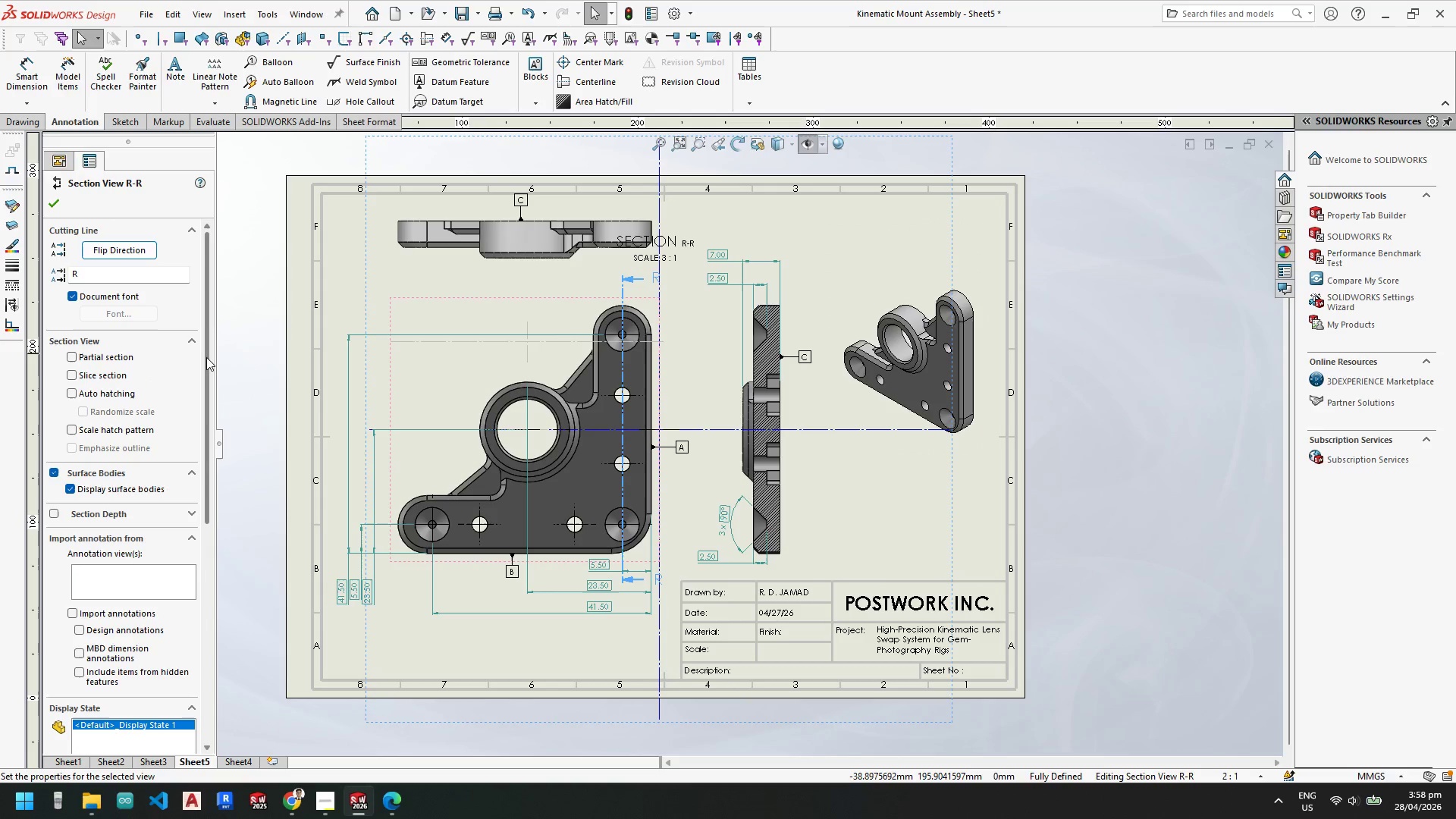 
left_click_drag(start_coordinate=[206, 357], to_coordinate=[201, 312])
 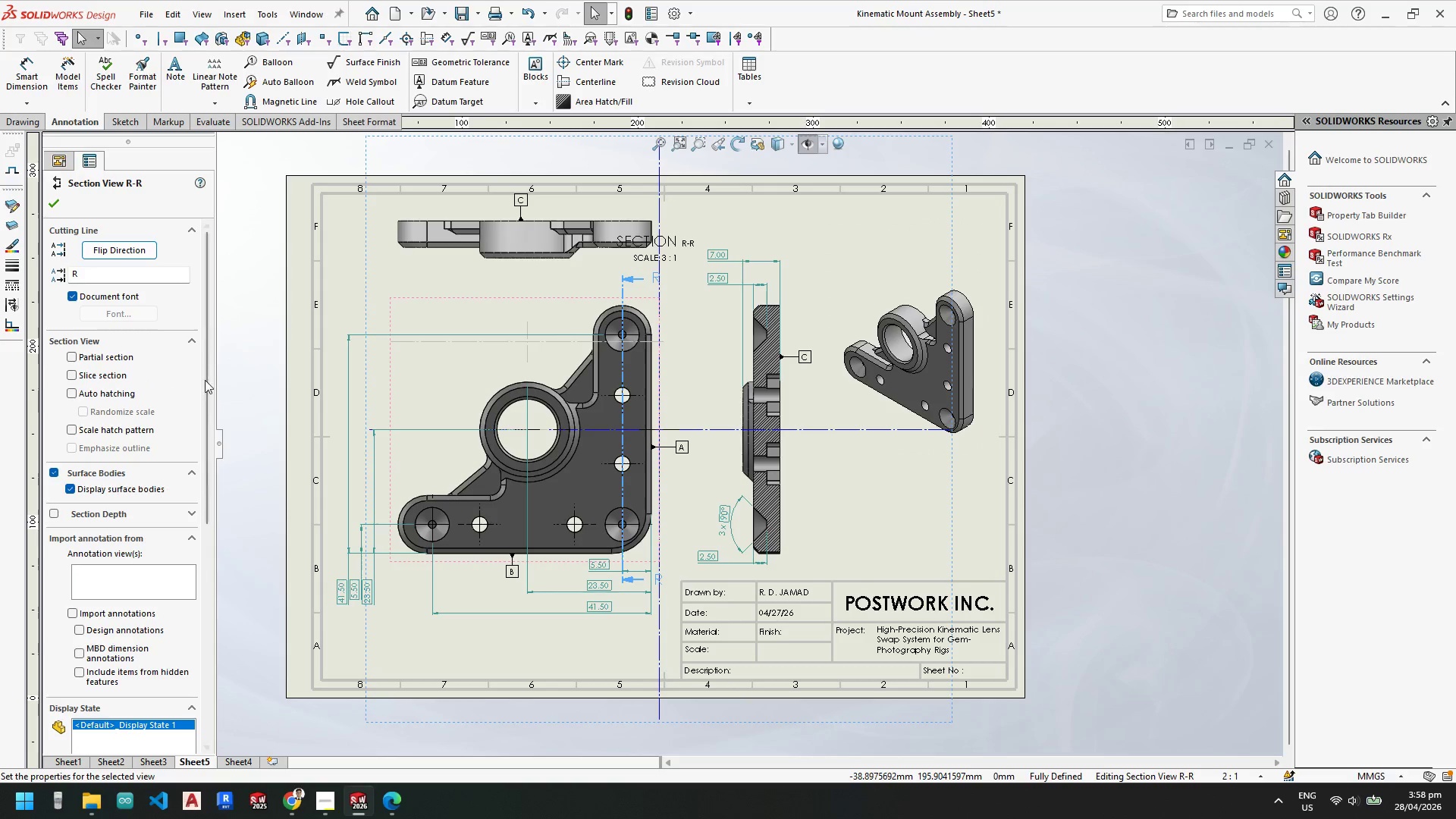 
key(Backquote)
 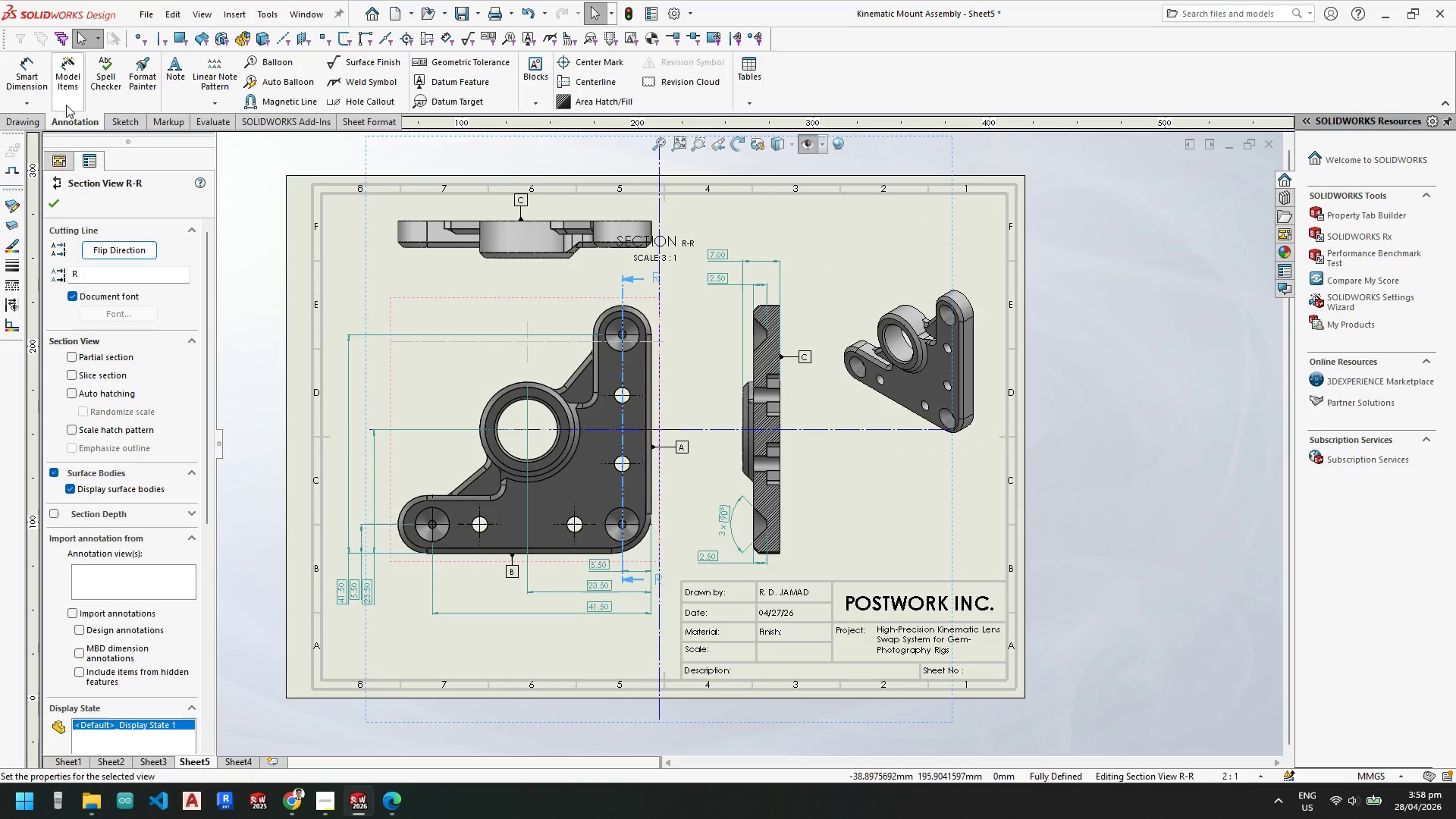 
key(Escape)
 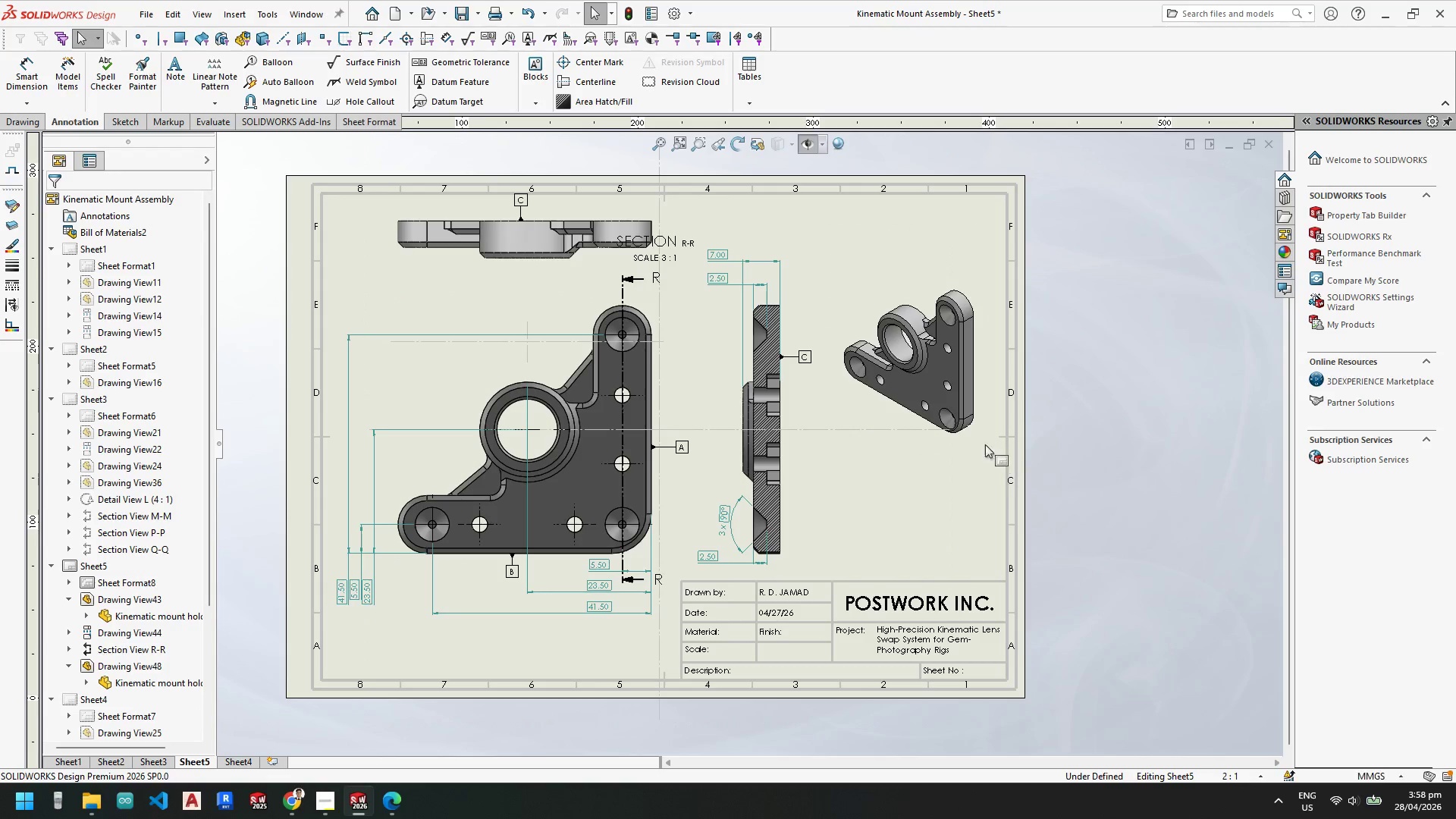 
key(Escape)
 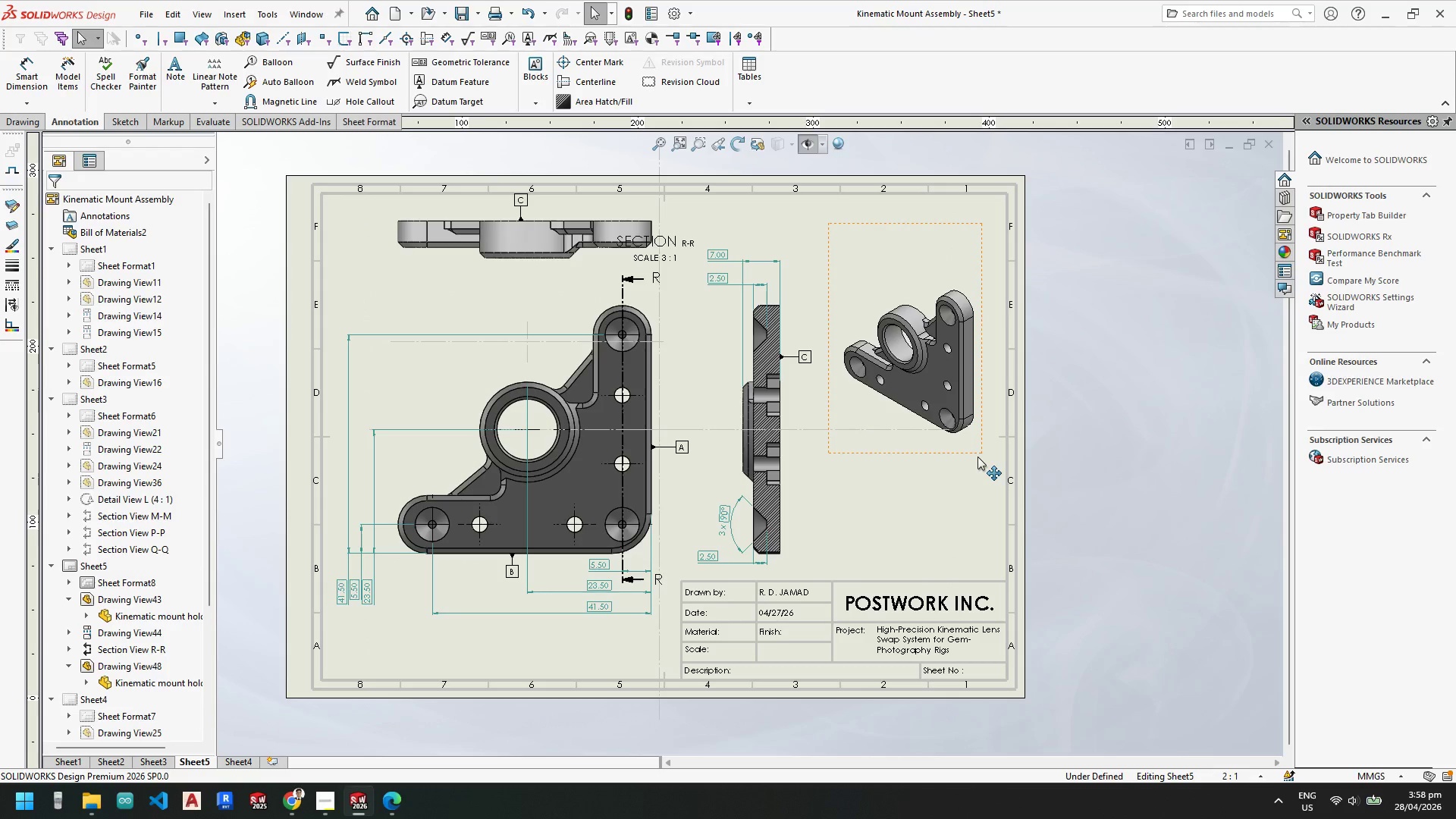 
left_click([977, 457])
 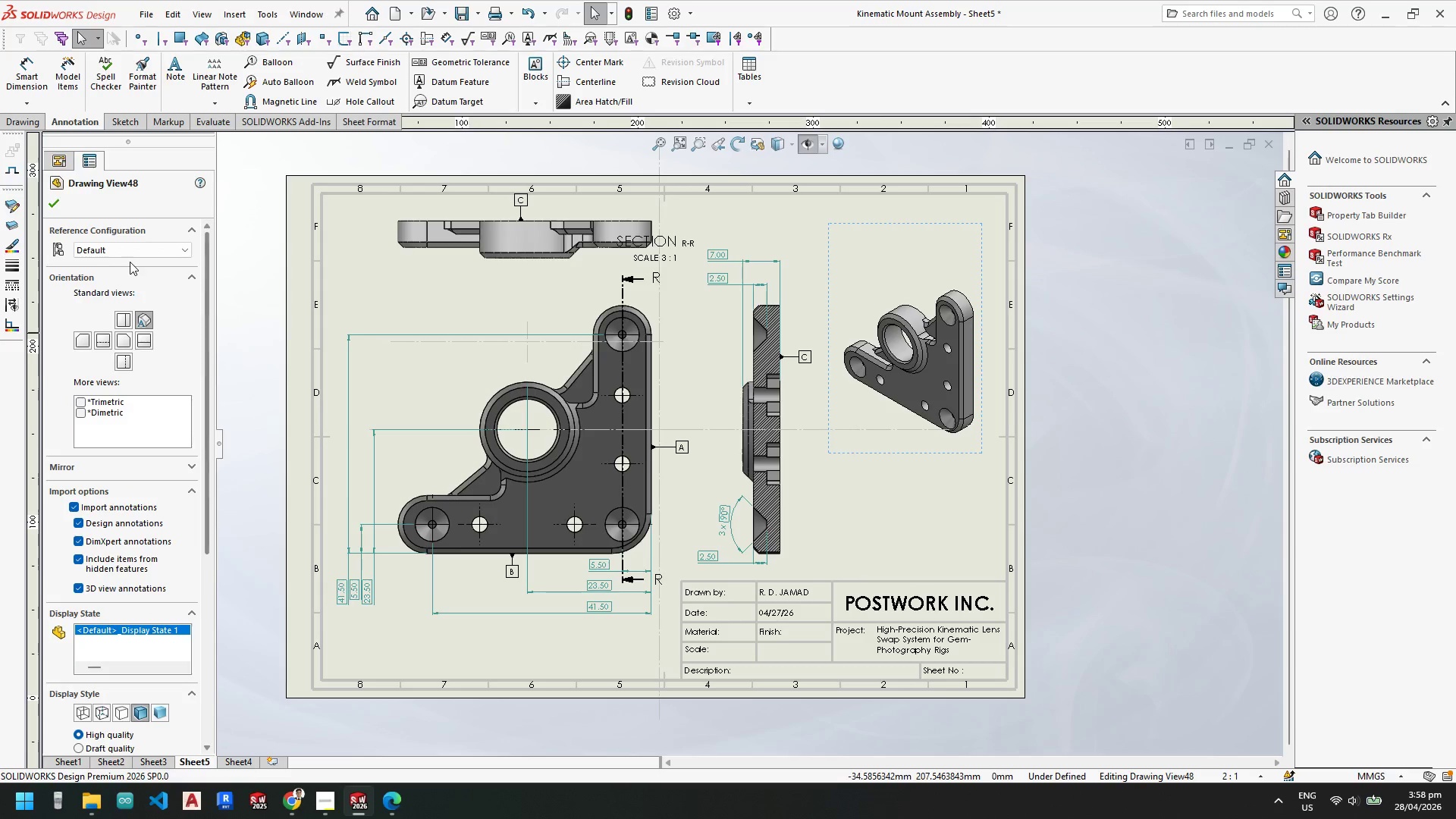 
left_click([133, 256])
 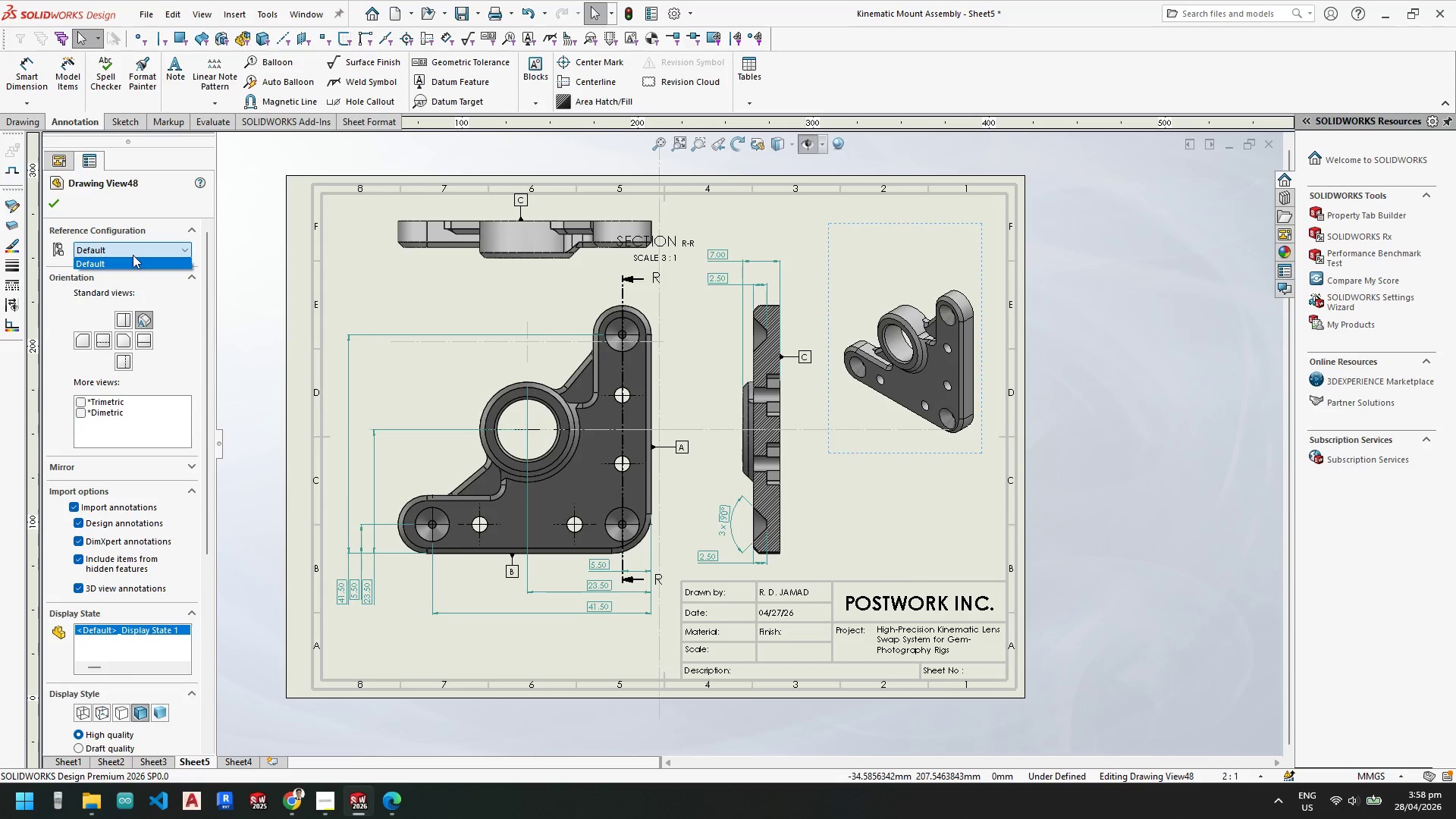 
left_click([133, 254])
 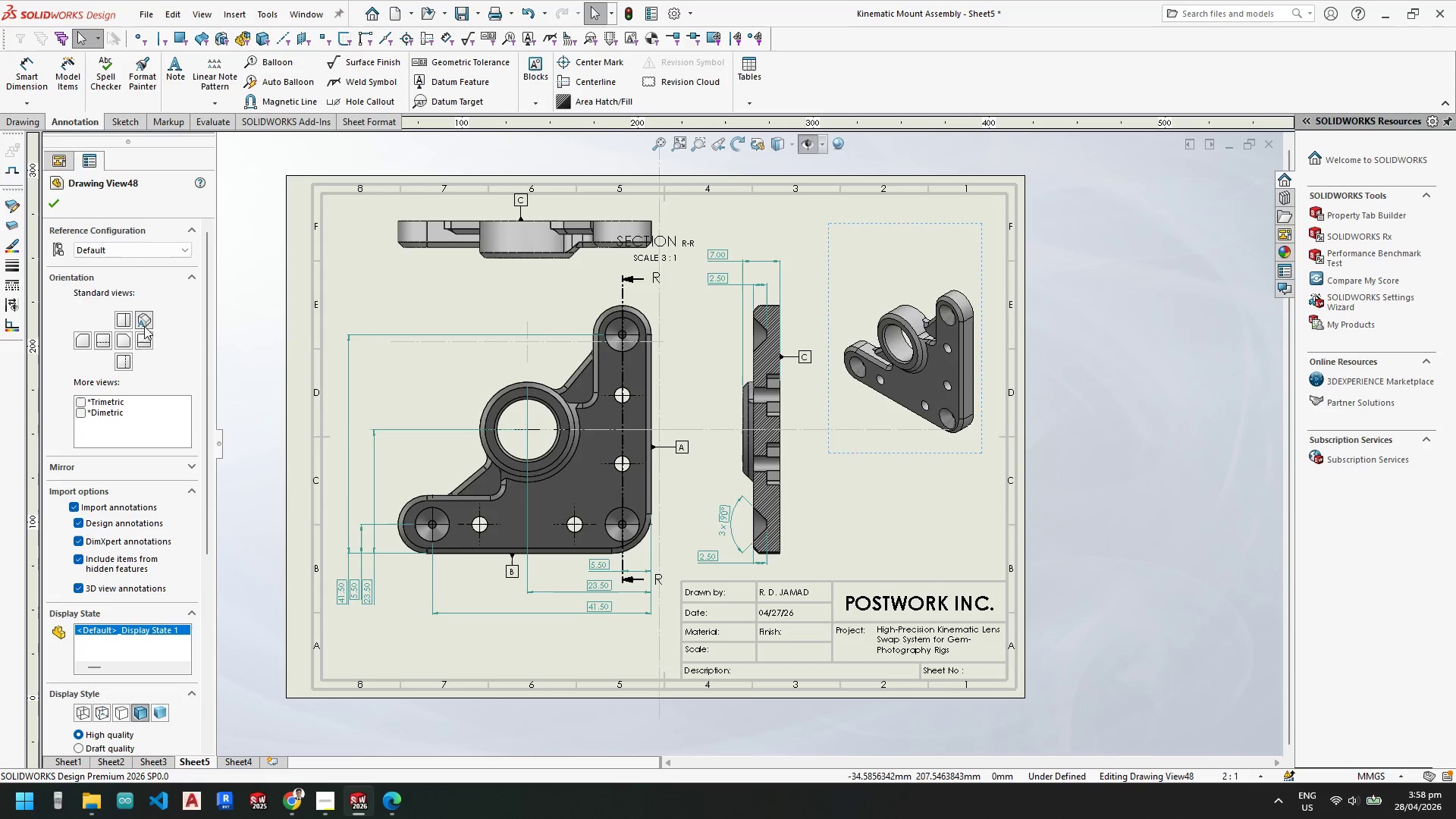 
left_click([142, 323])
 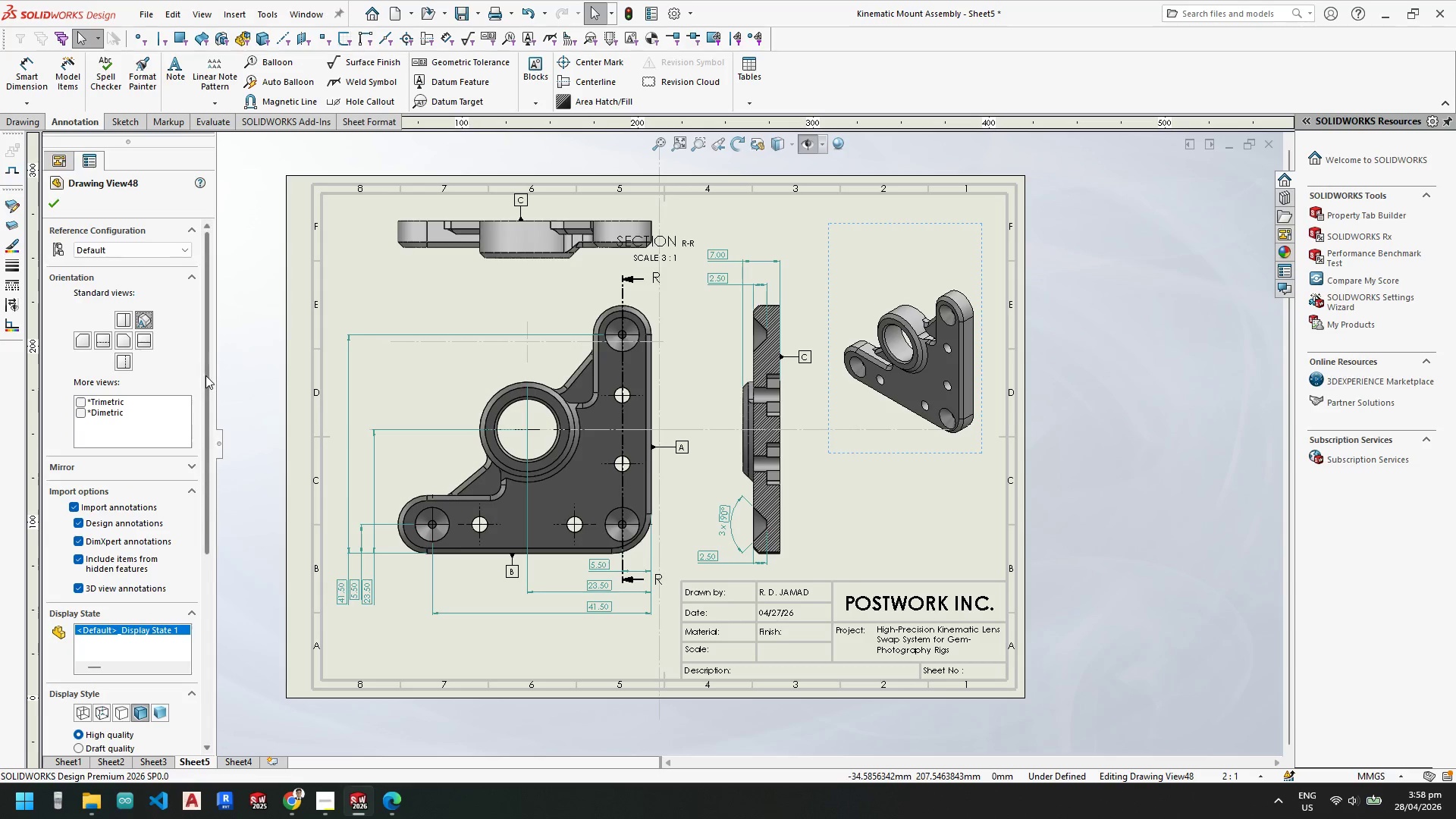 
left_click_drag(start_coordinate=[206, 375], to_coordinate=[202, 572])
 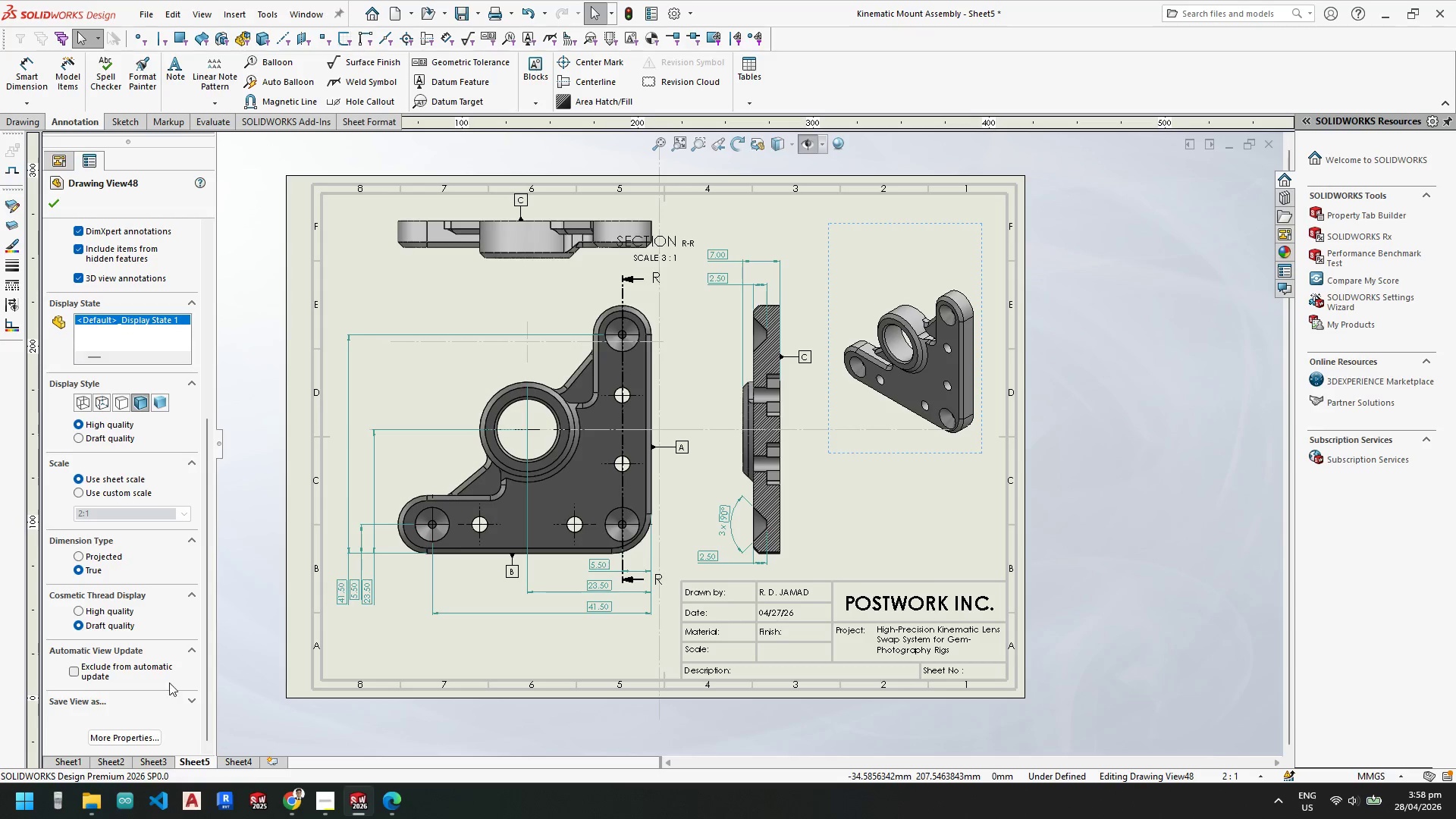 
left_click([141, 736])
 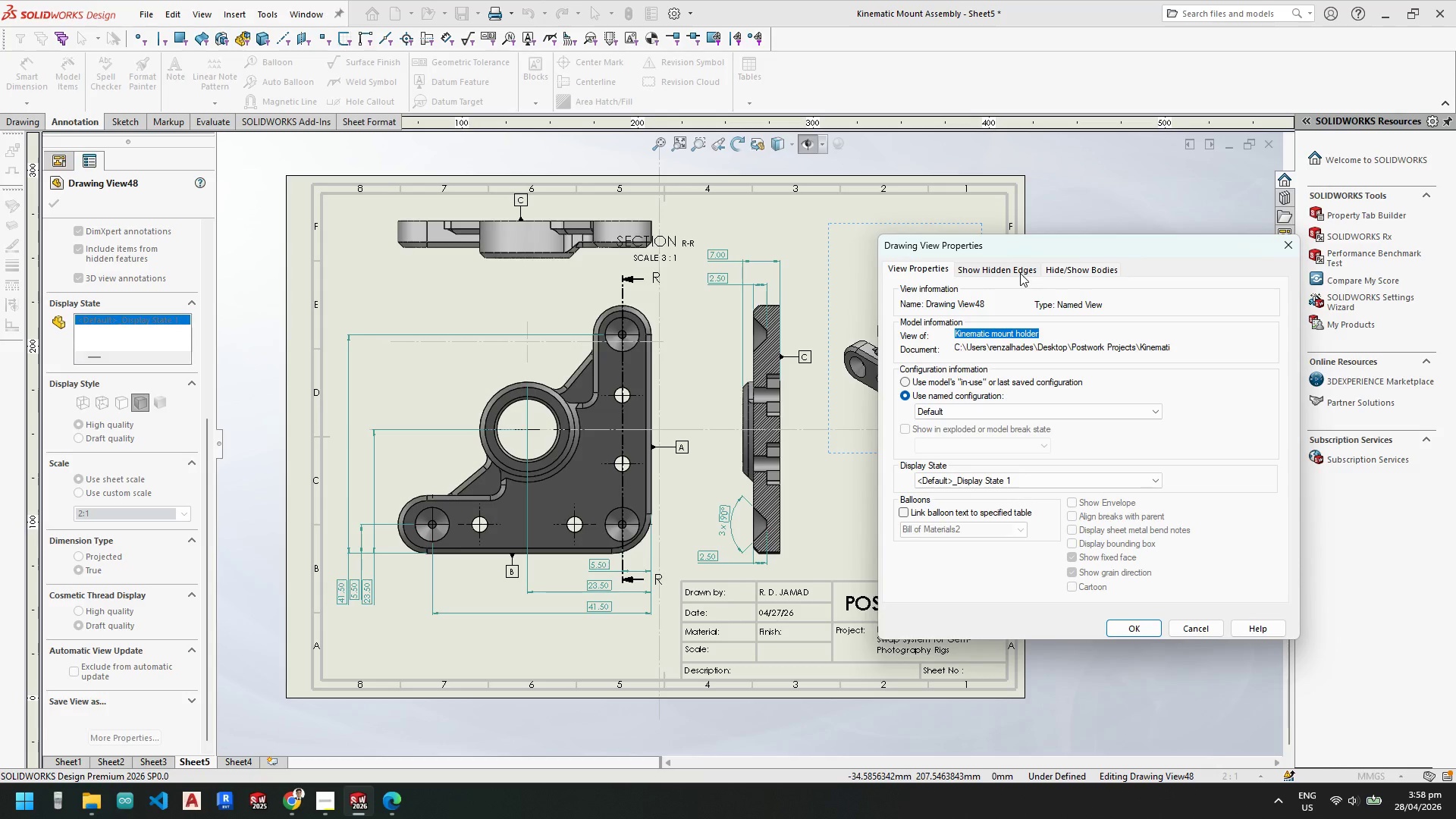 
wait(5.05)
 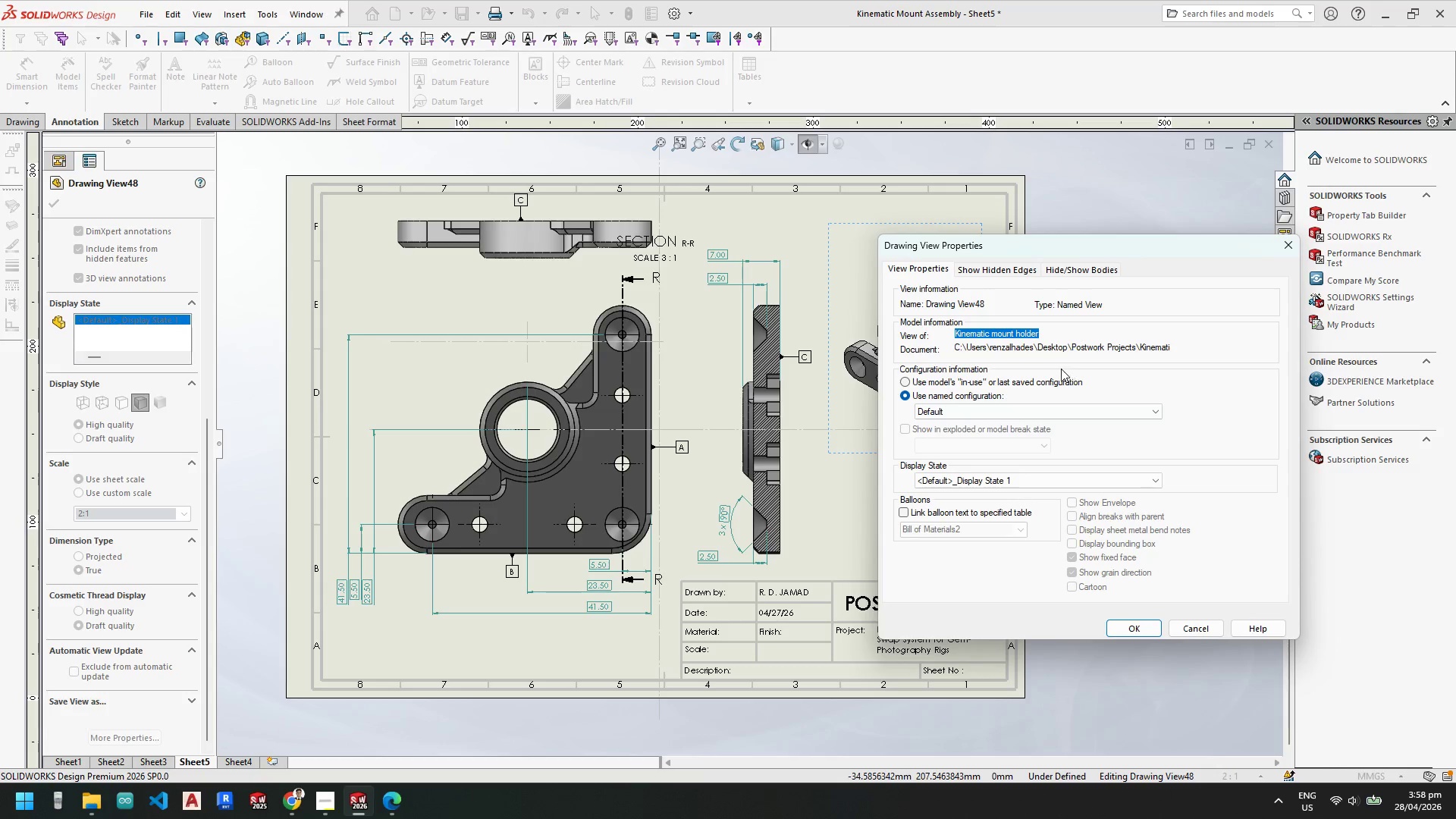 
key(Escape)
 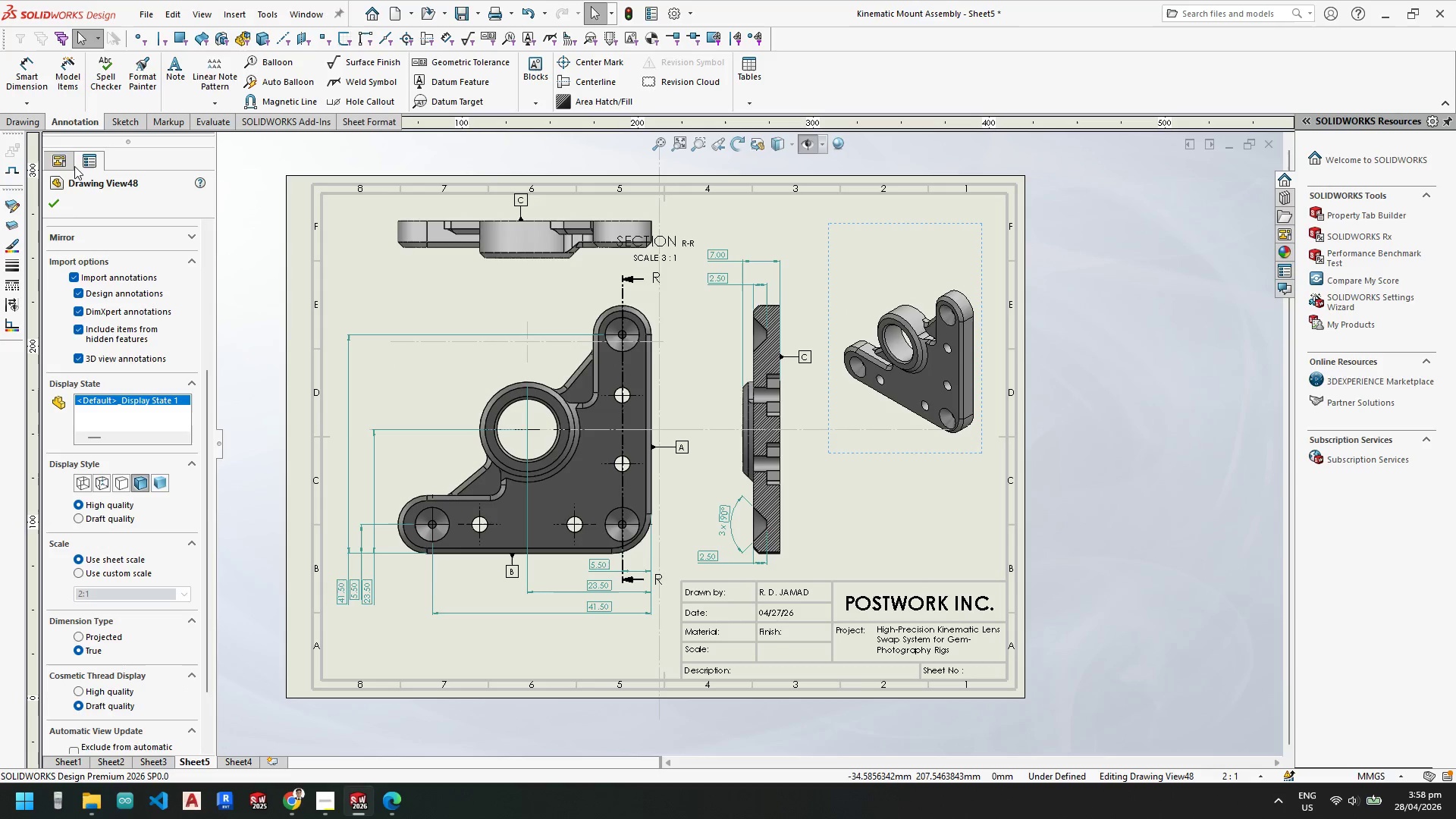 
left_click([56, 199])
 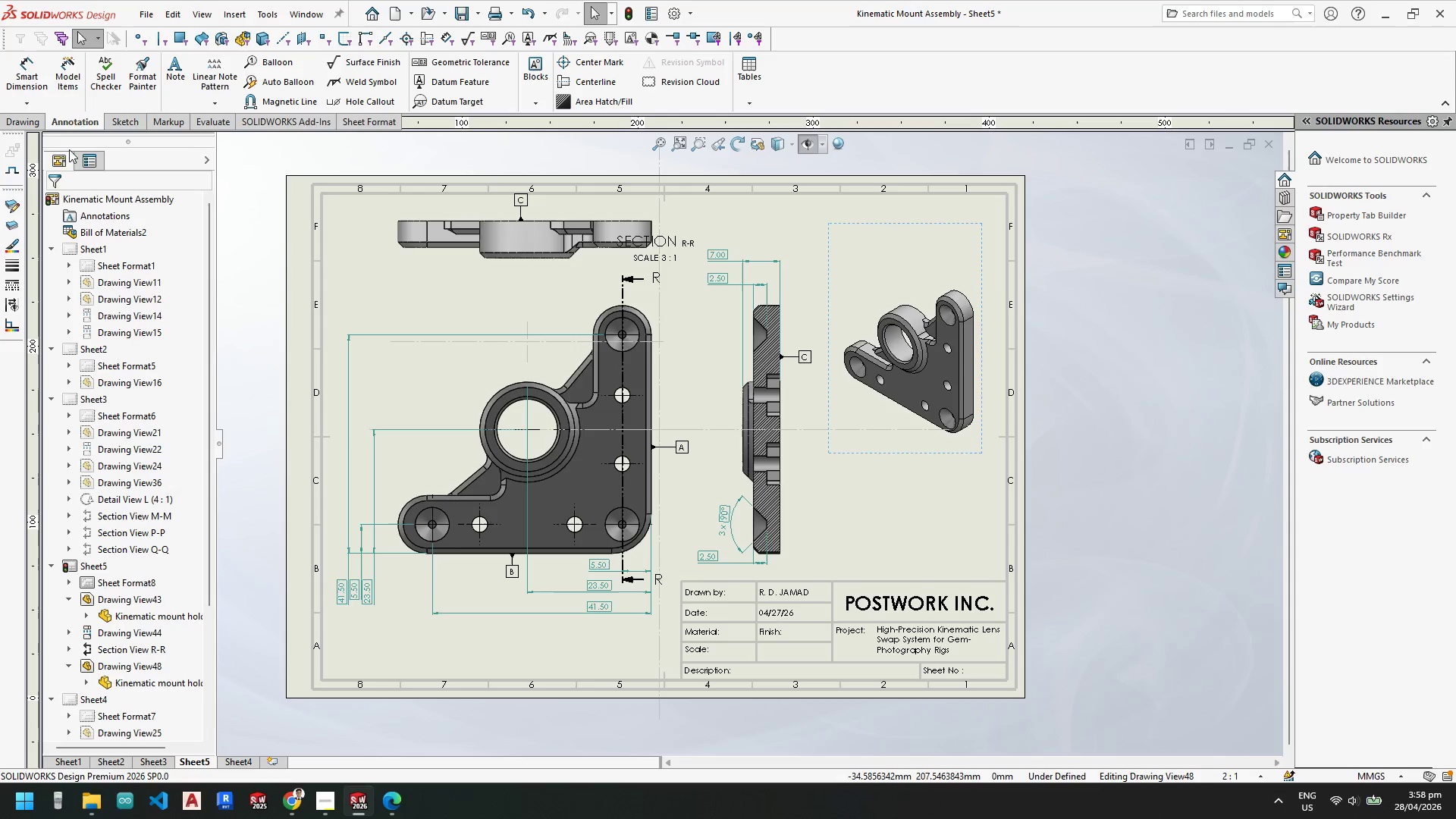 
key(Escape)
 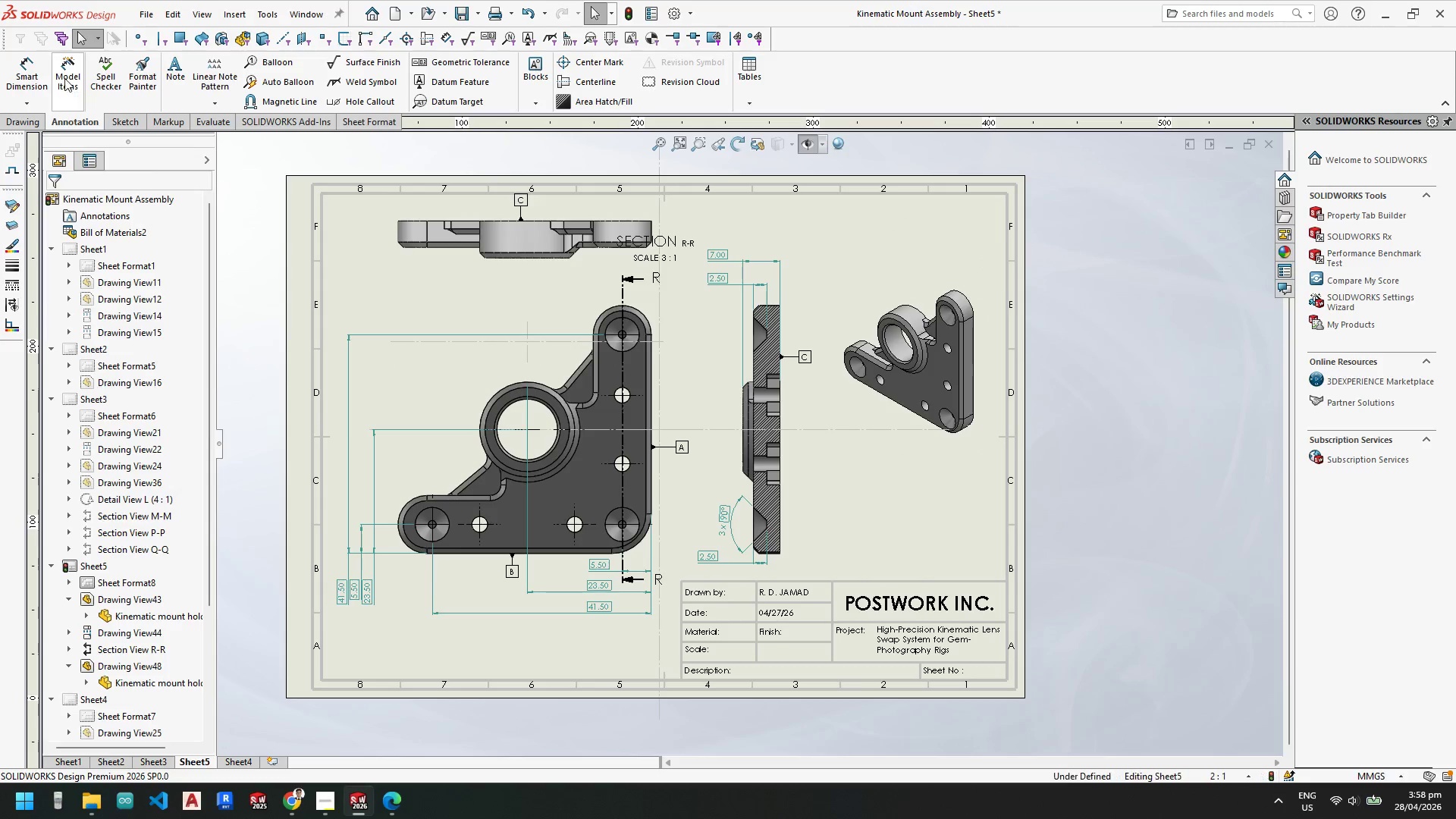 
key(Escape)
 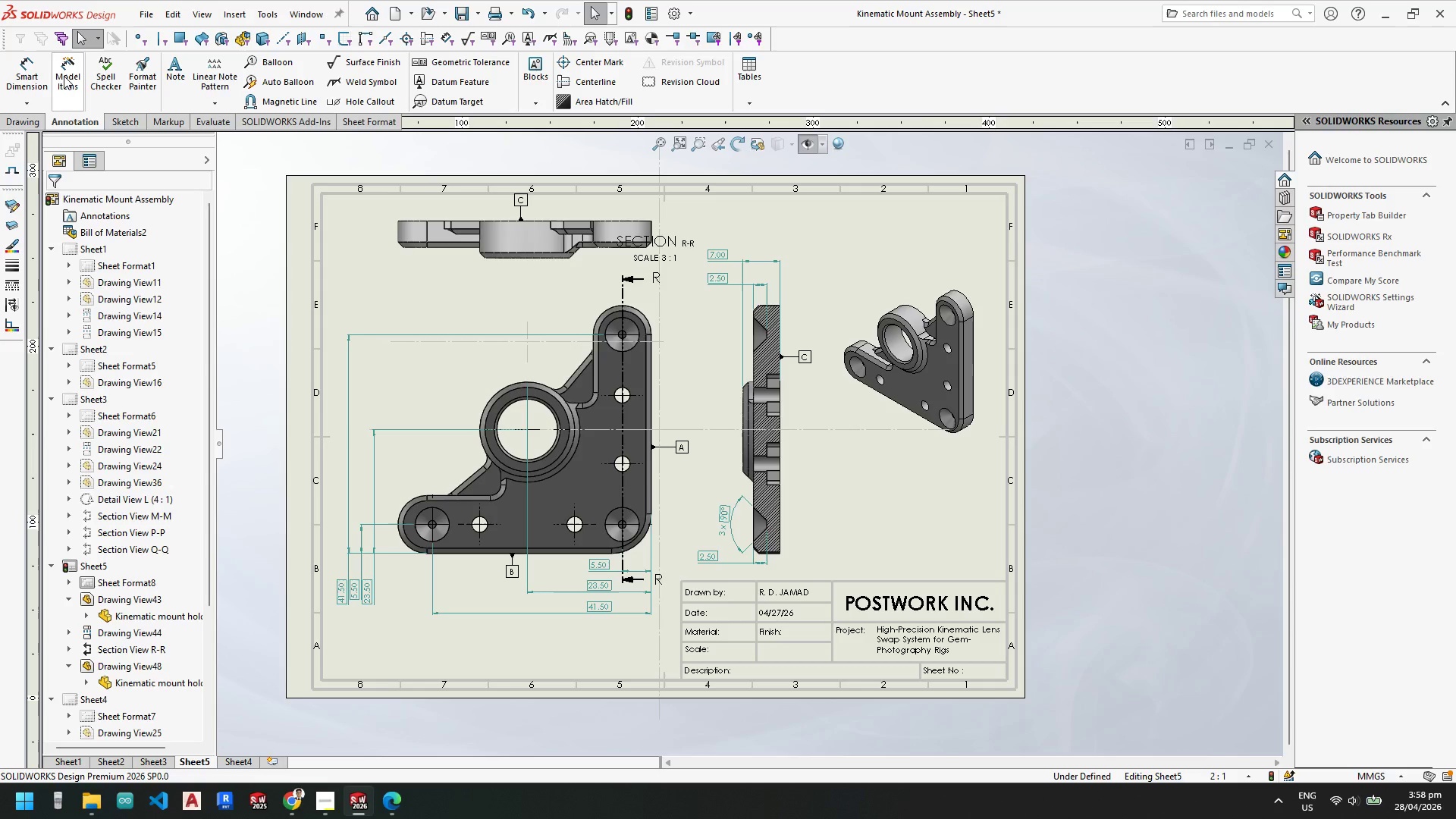 
left_click([64, 76])
 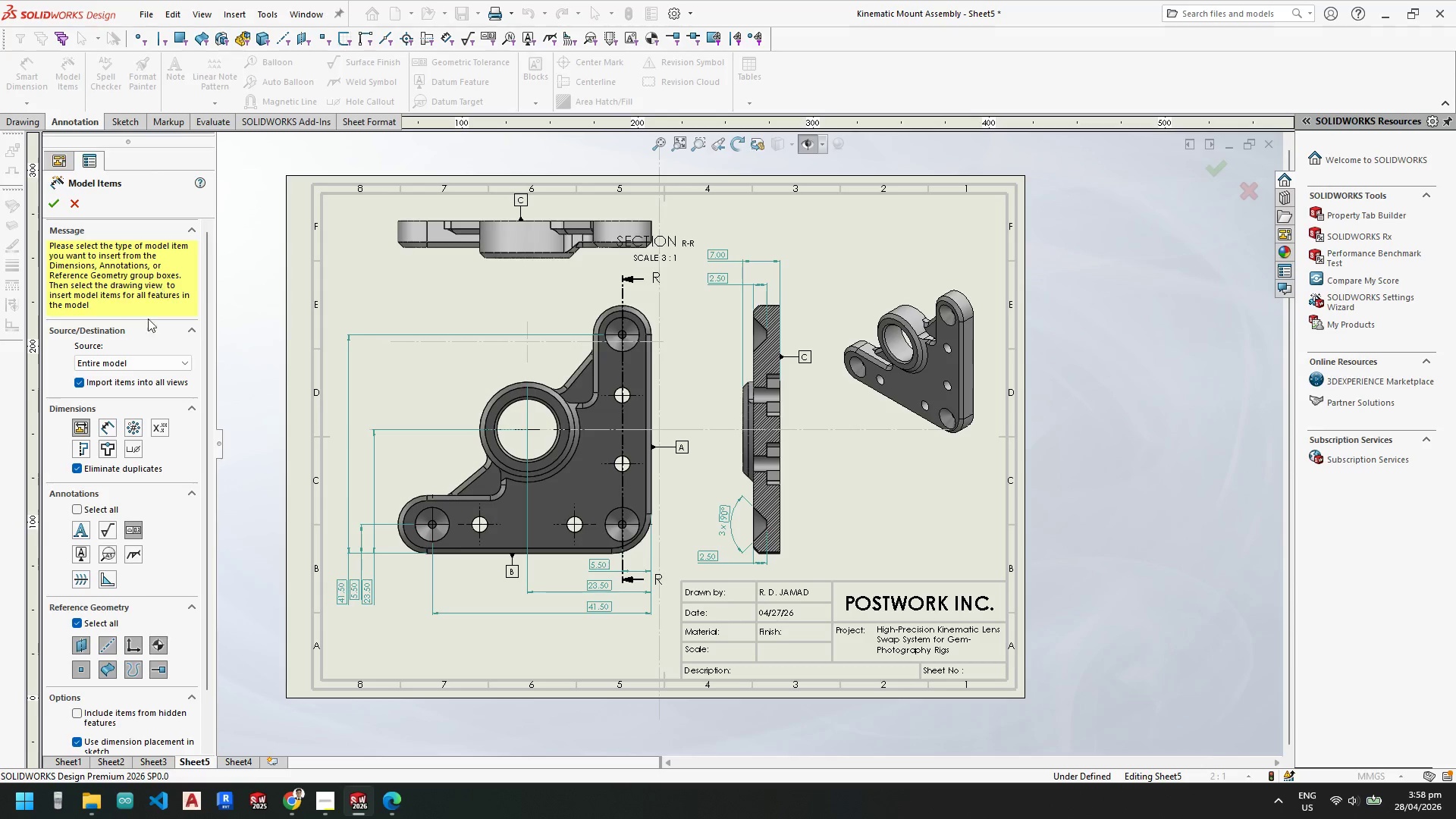 
scroll: coordinate [157, 342], scroll_direction: down, amount: 1.0
 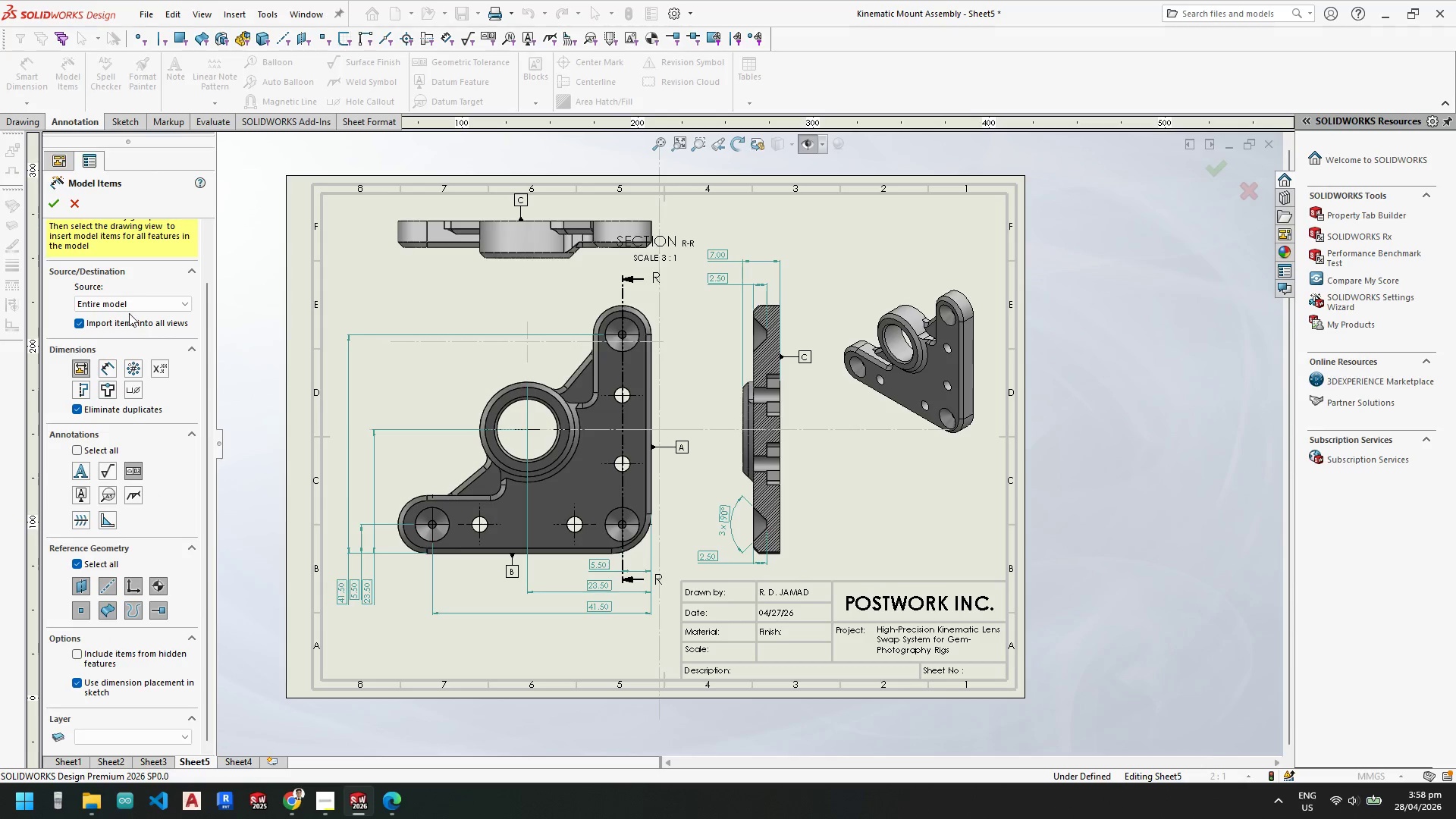 
left_click([129, 306])
 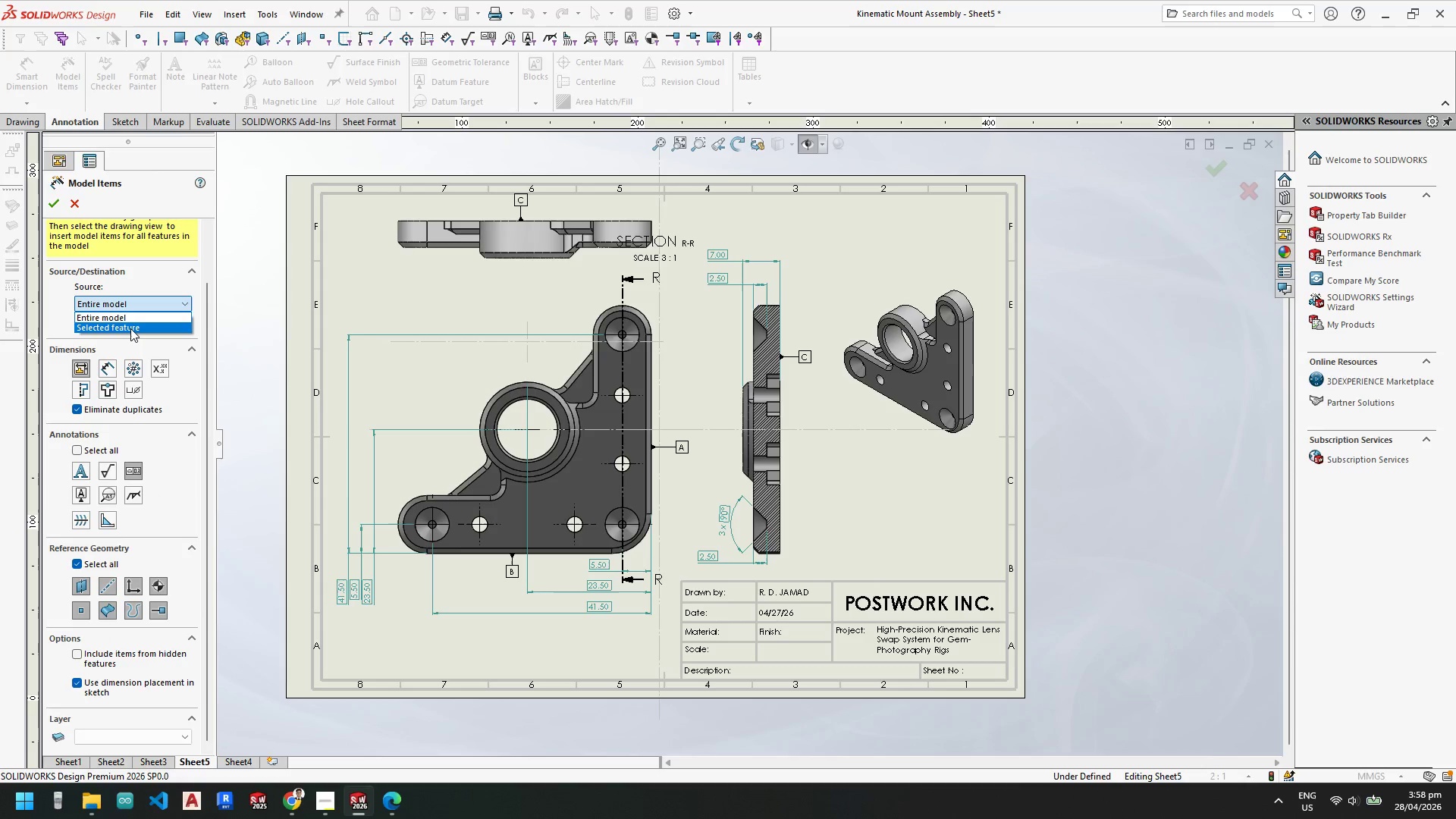 
left_click([131, 328])
 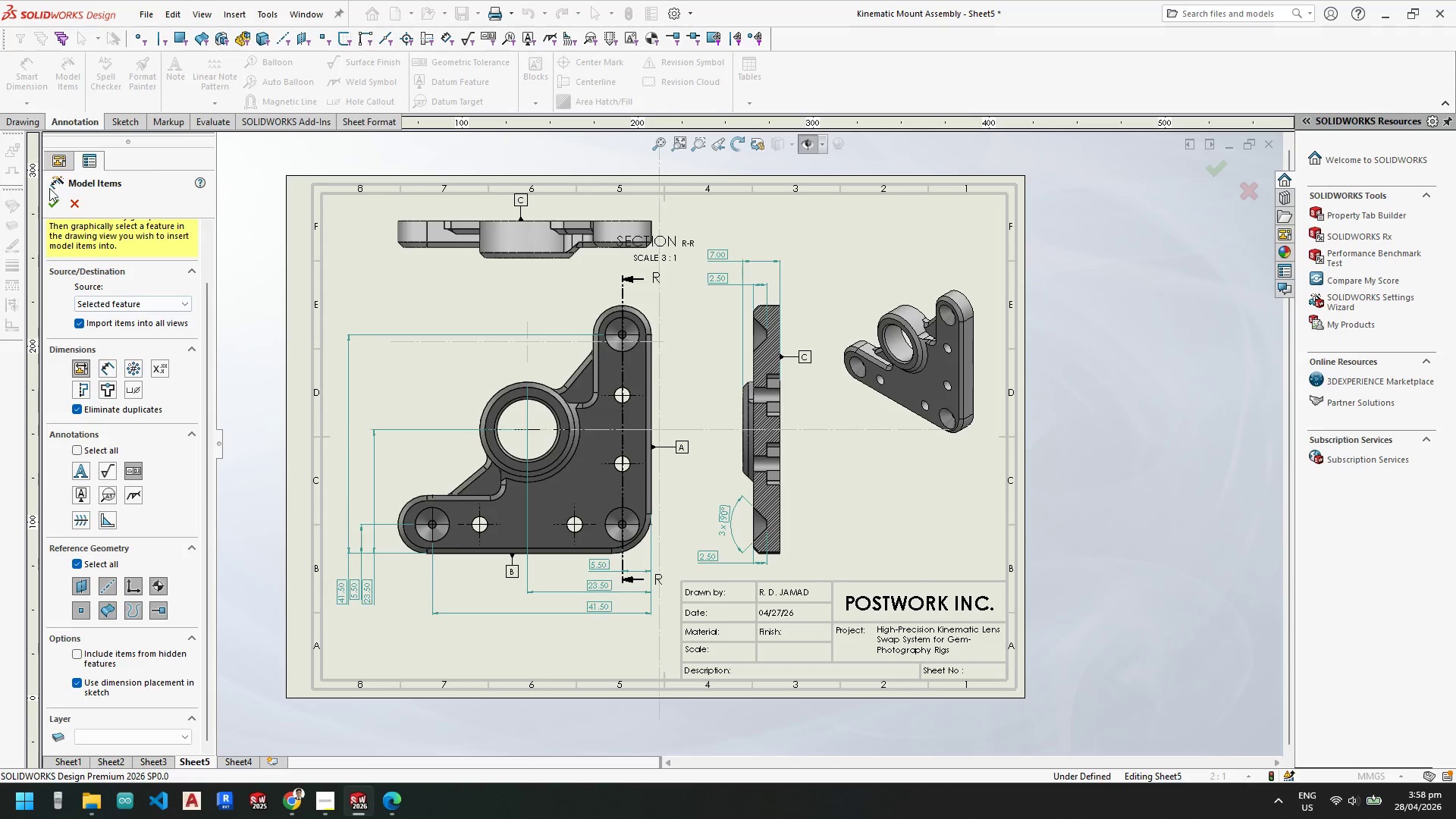 
left_click([53, 200])
 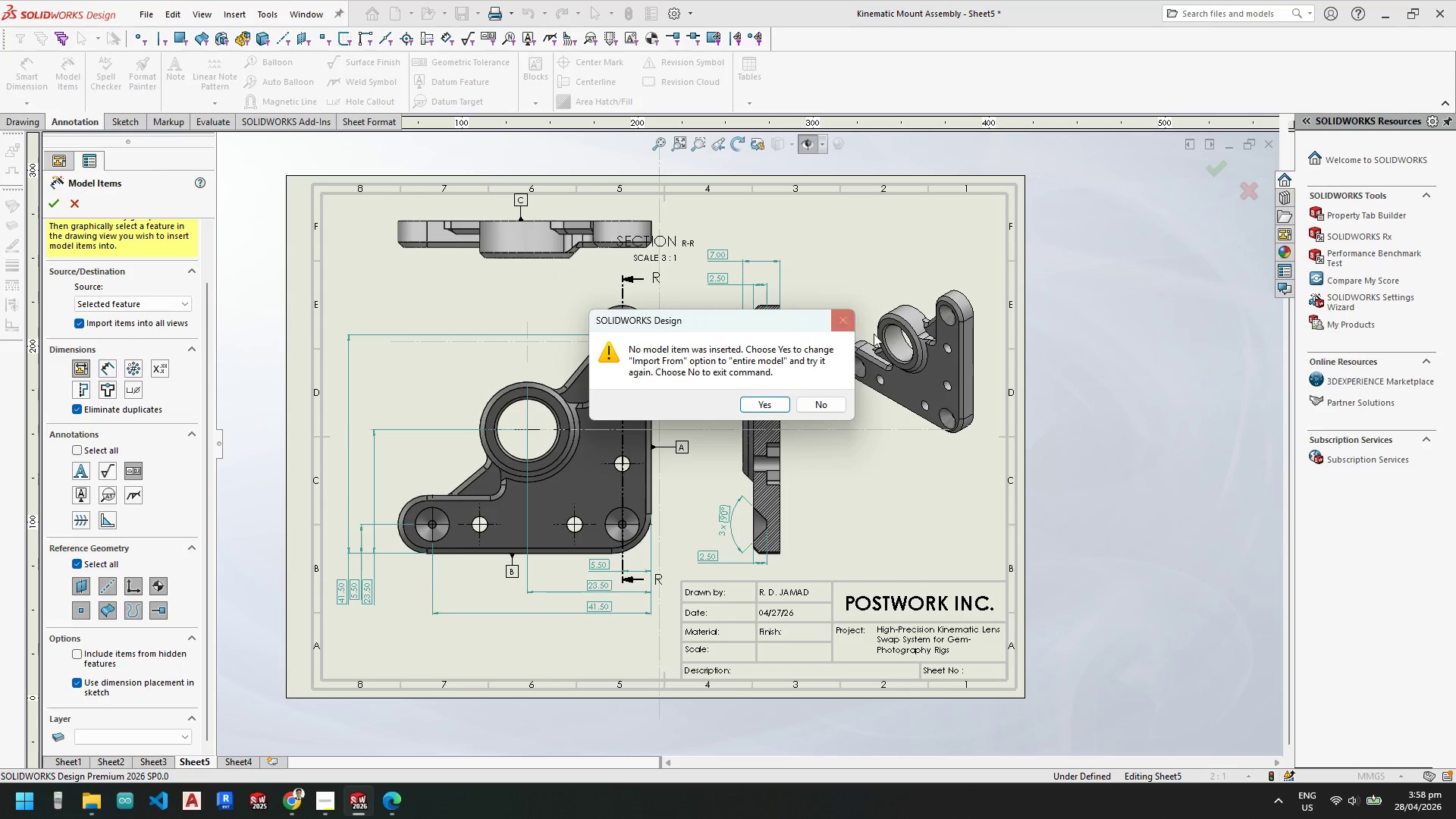 
key(Escape)
 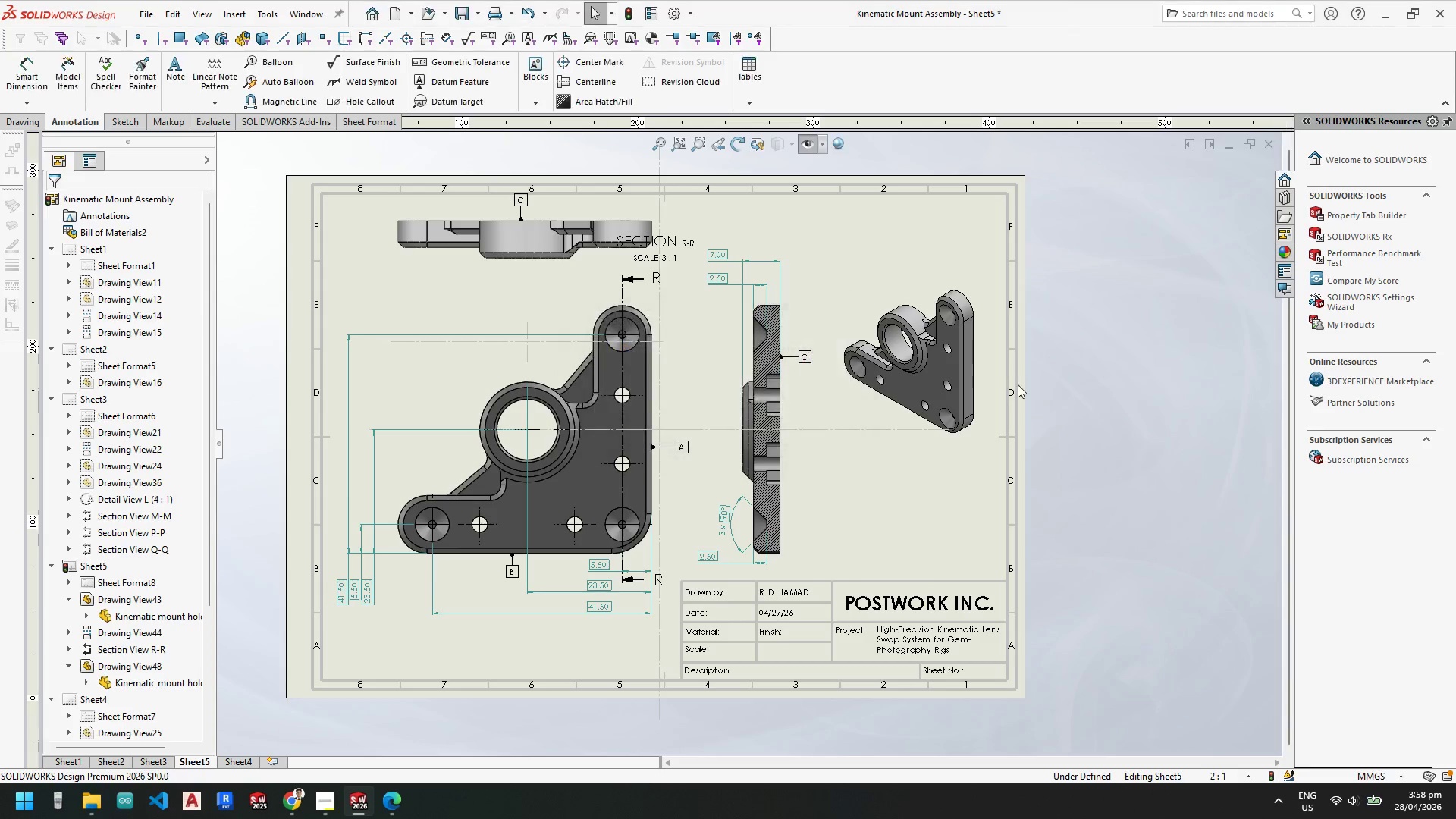 
key(Escape)
 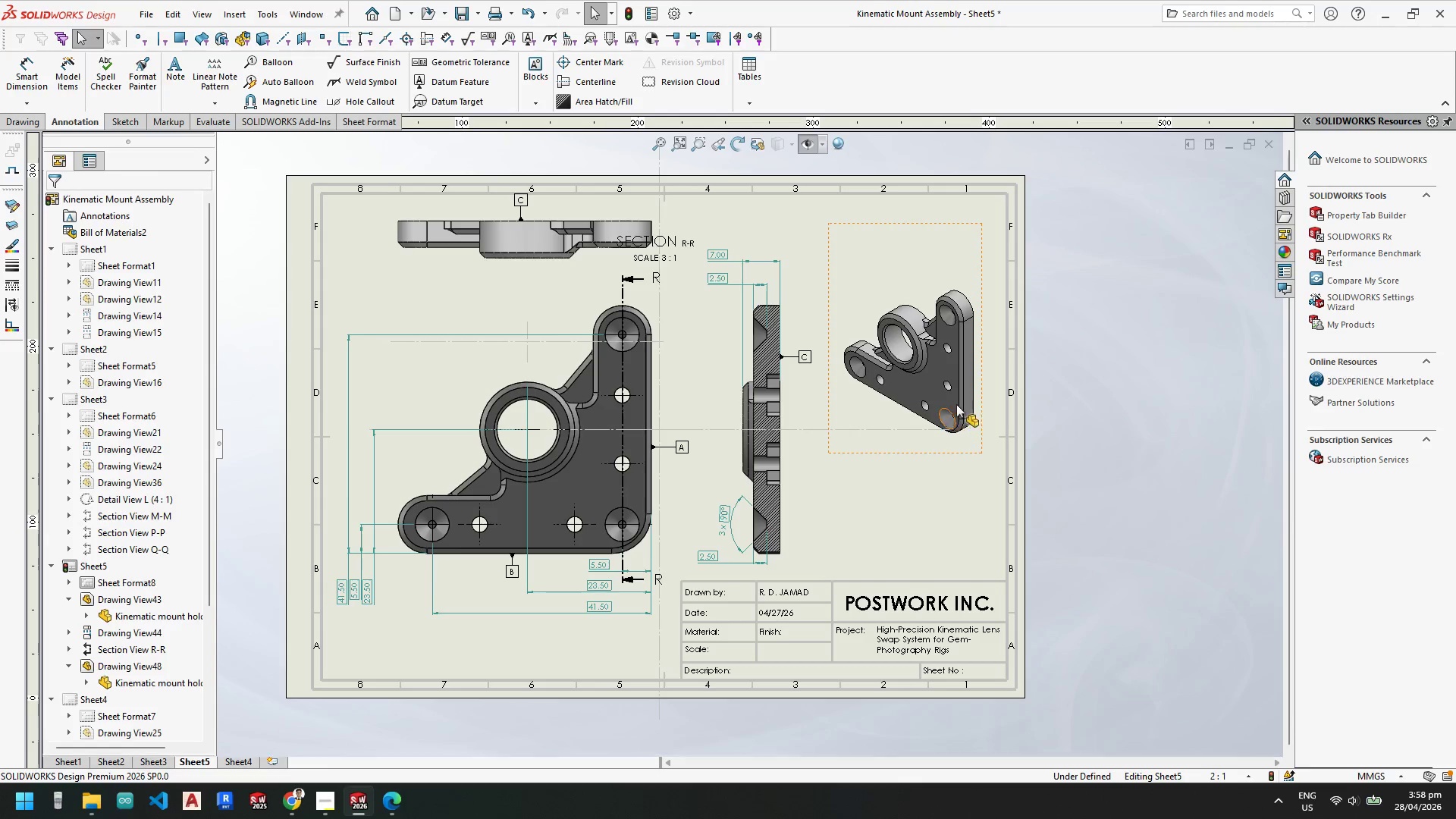 
left_click([958, 399])
 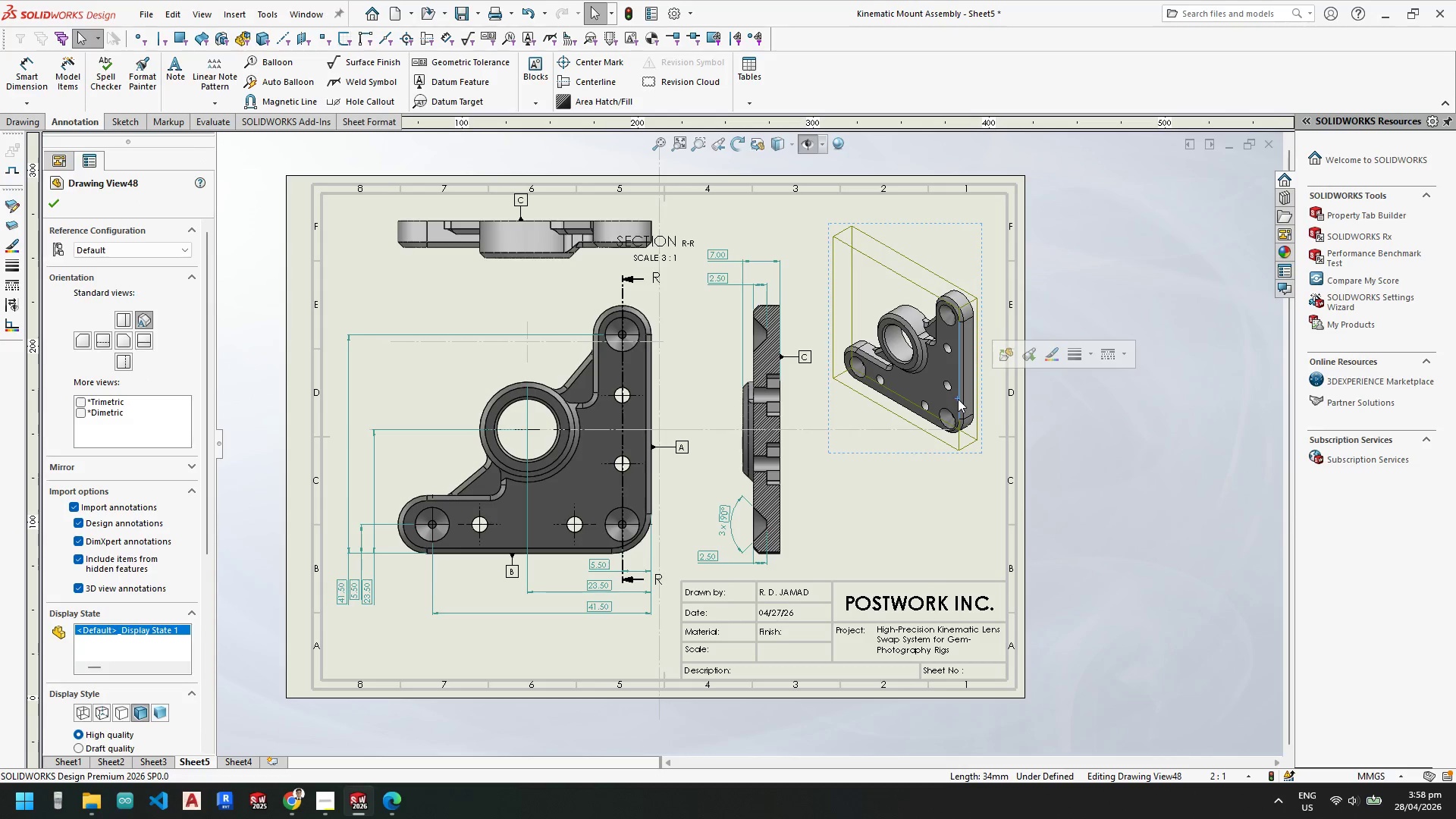 
key(Delete)
 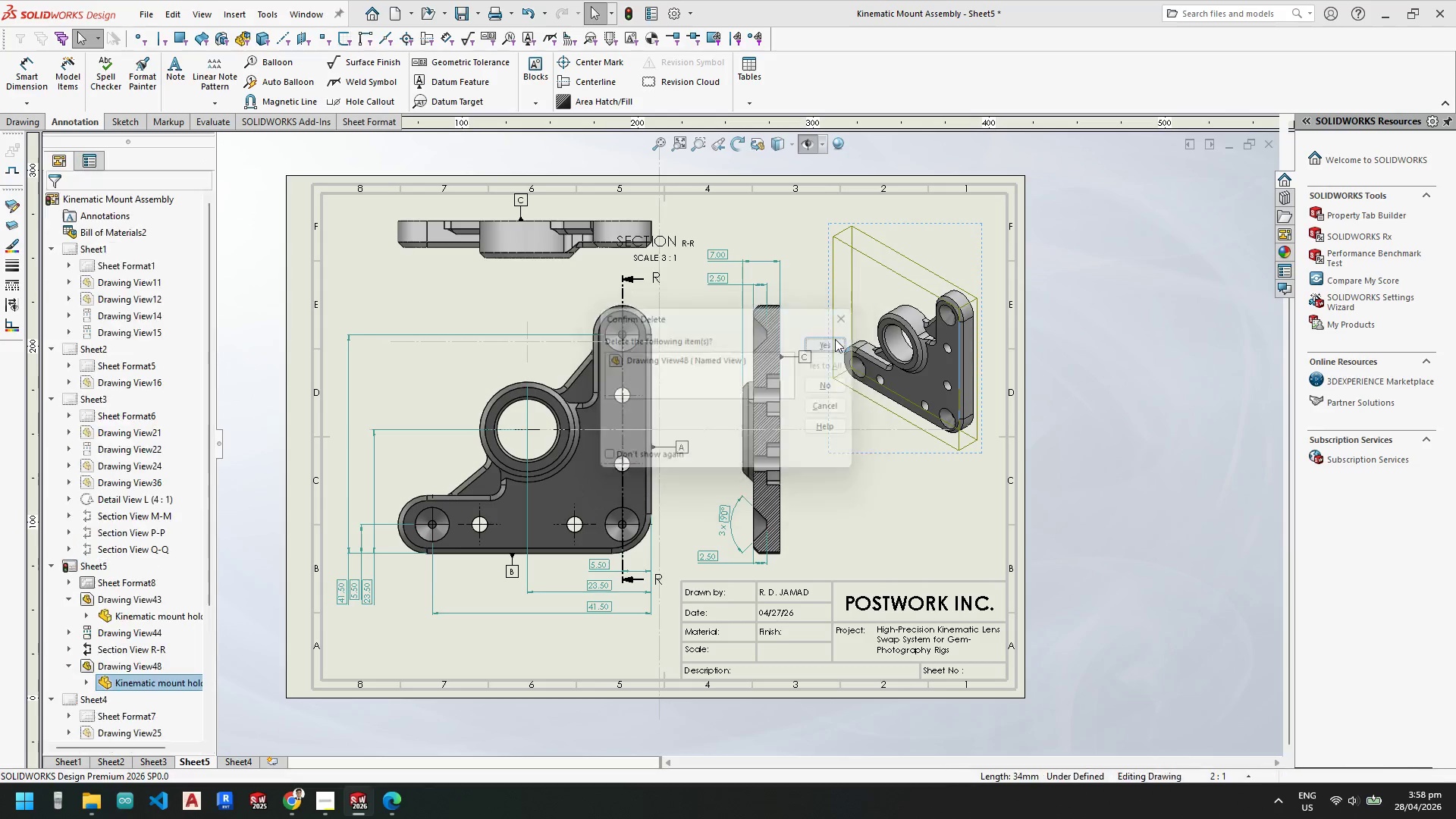 
key(Escape)
 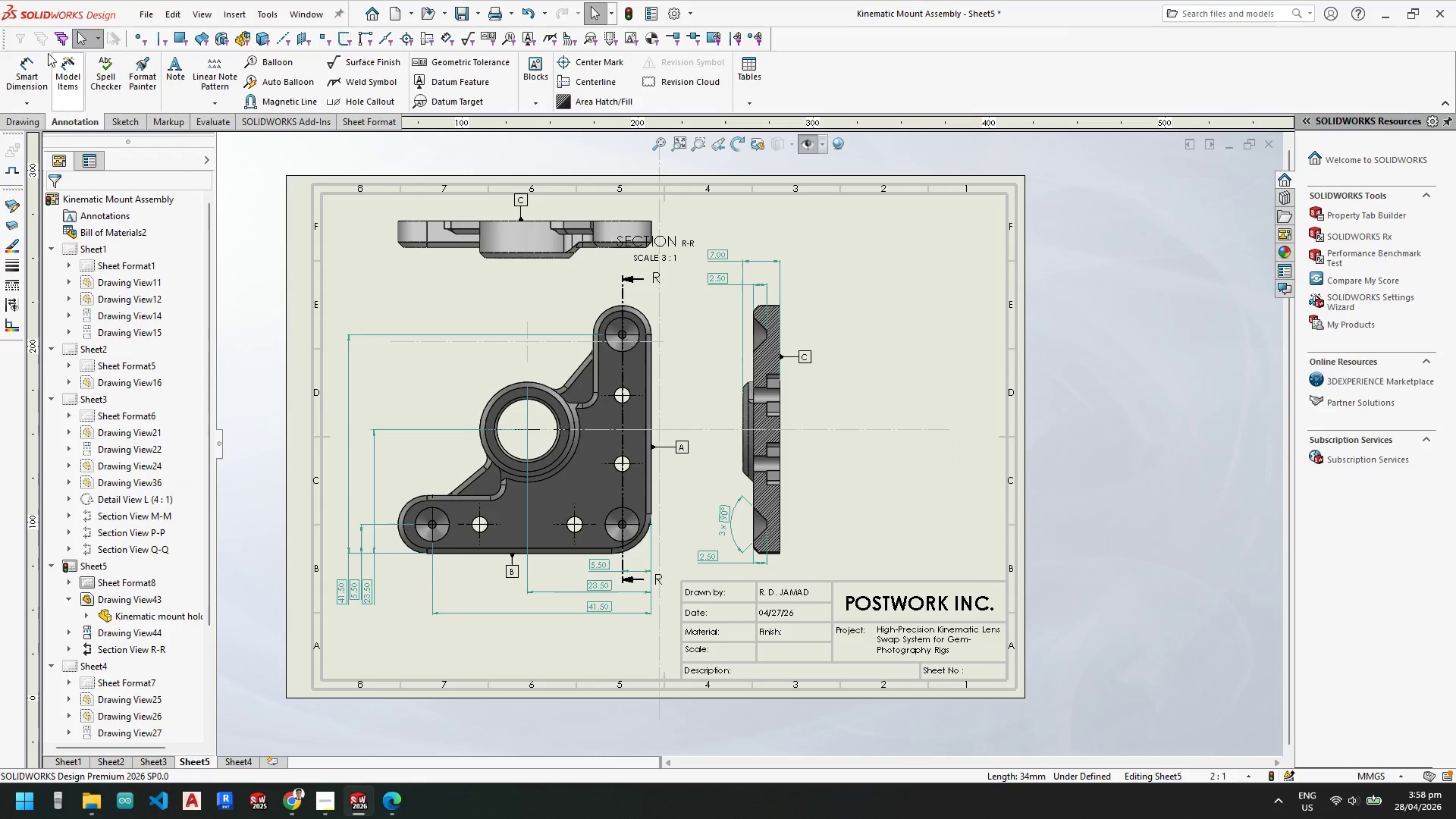 
key(Escape)
 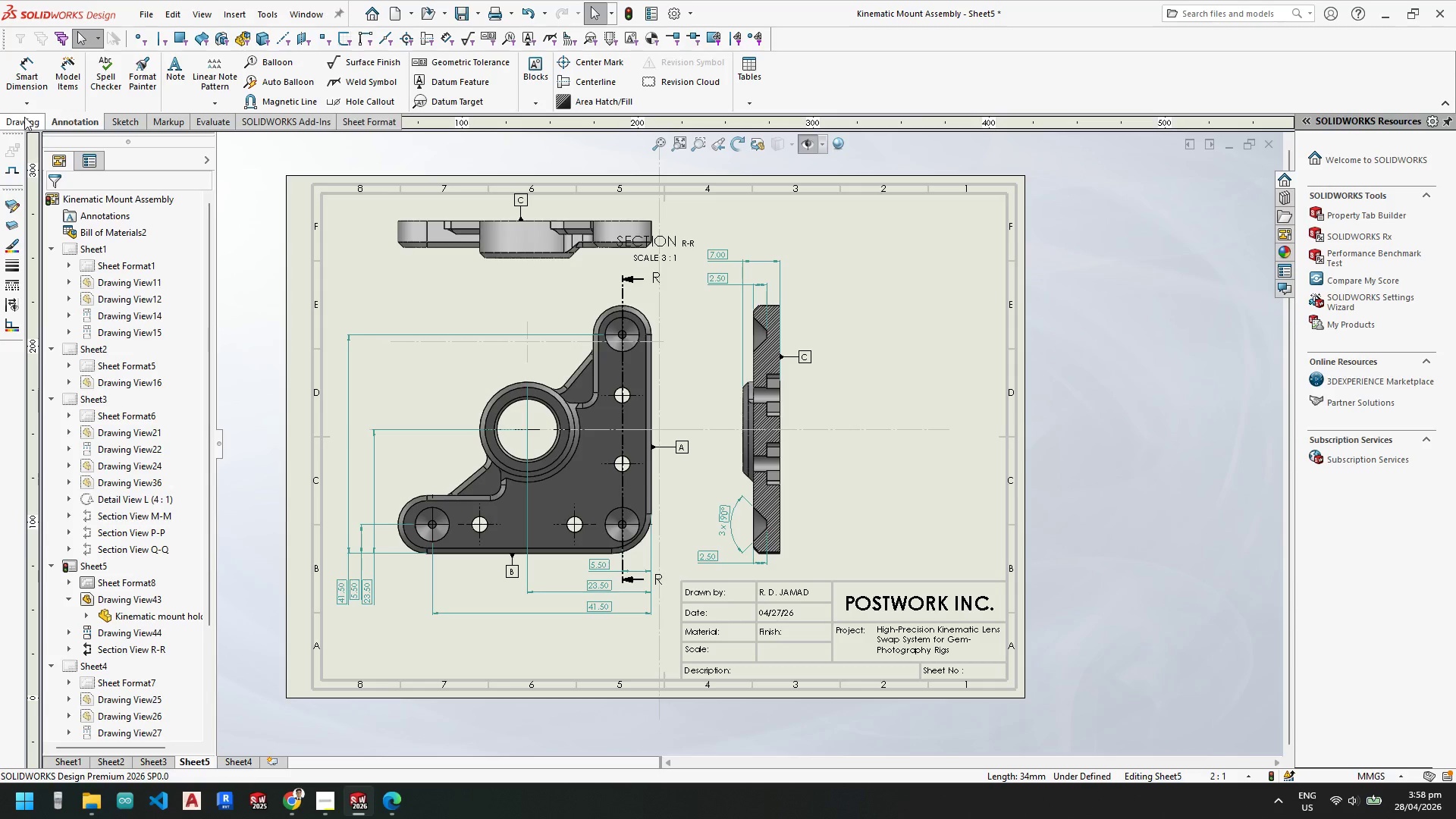 
double_click([24, 74])
 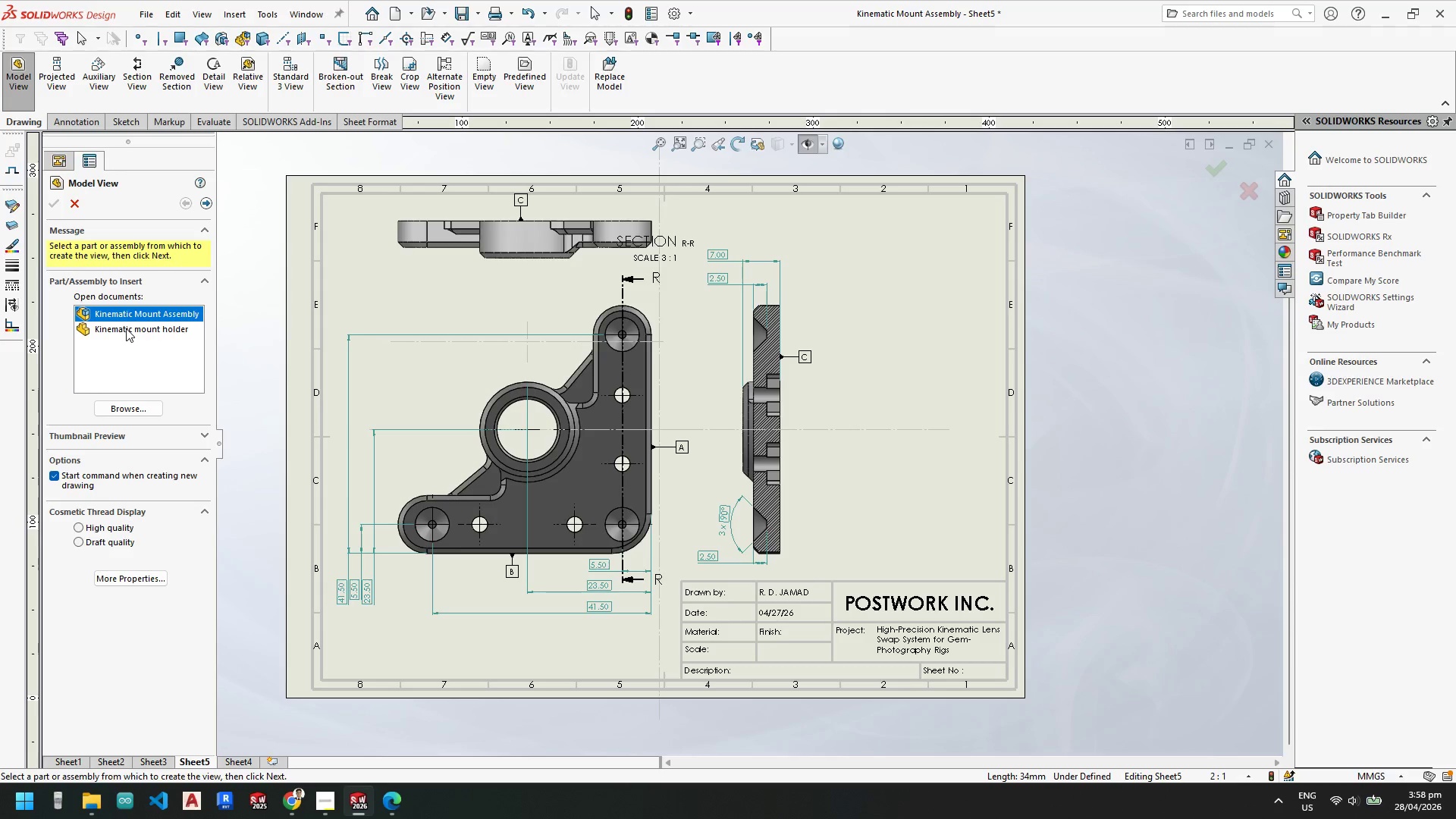 
double_click([126, 328])
 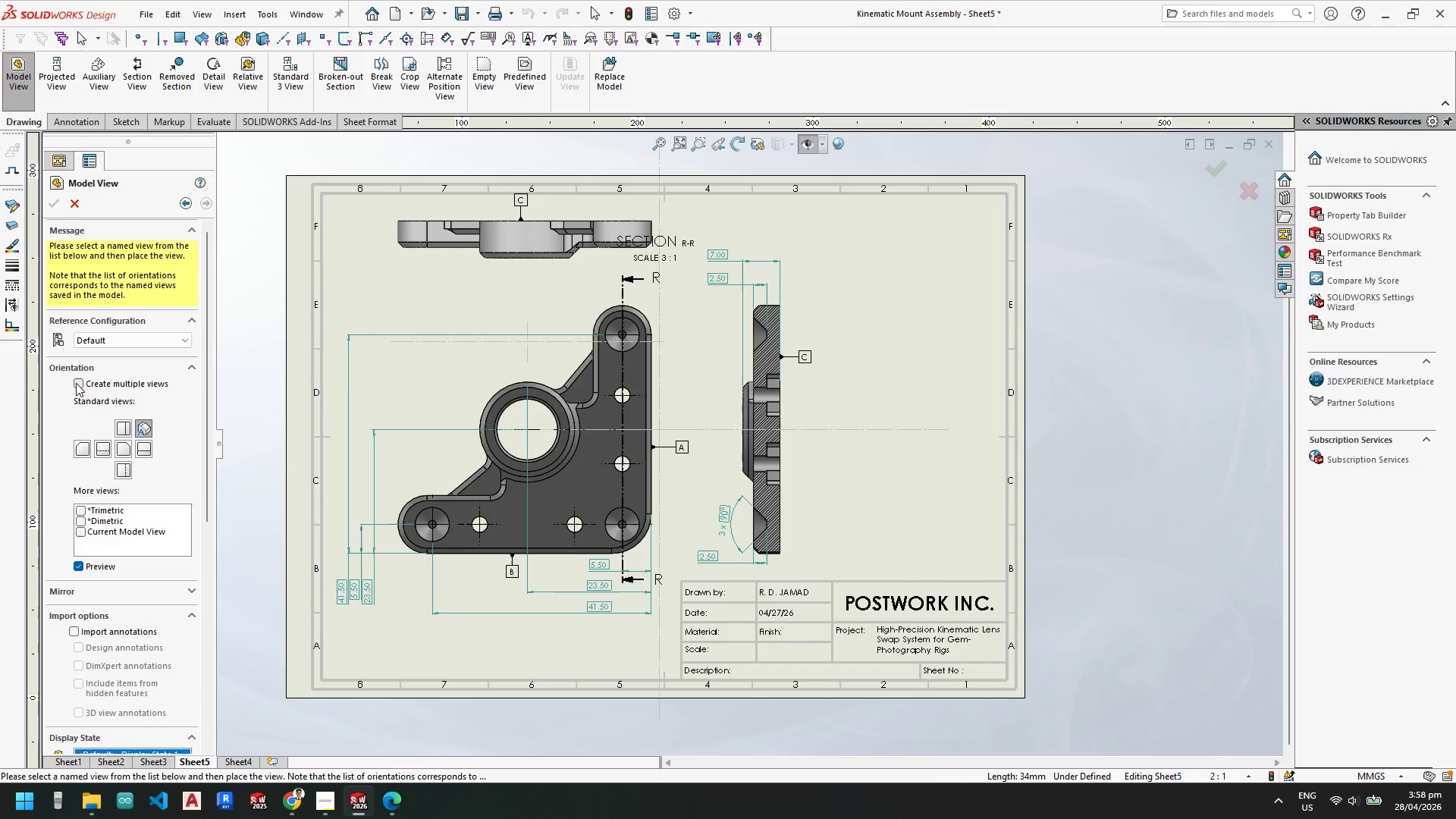 
left_click([77, 383])
 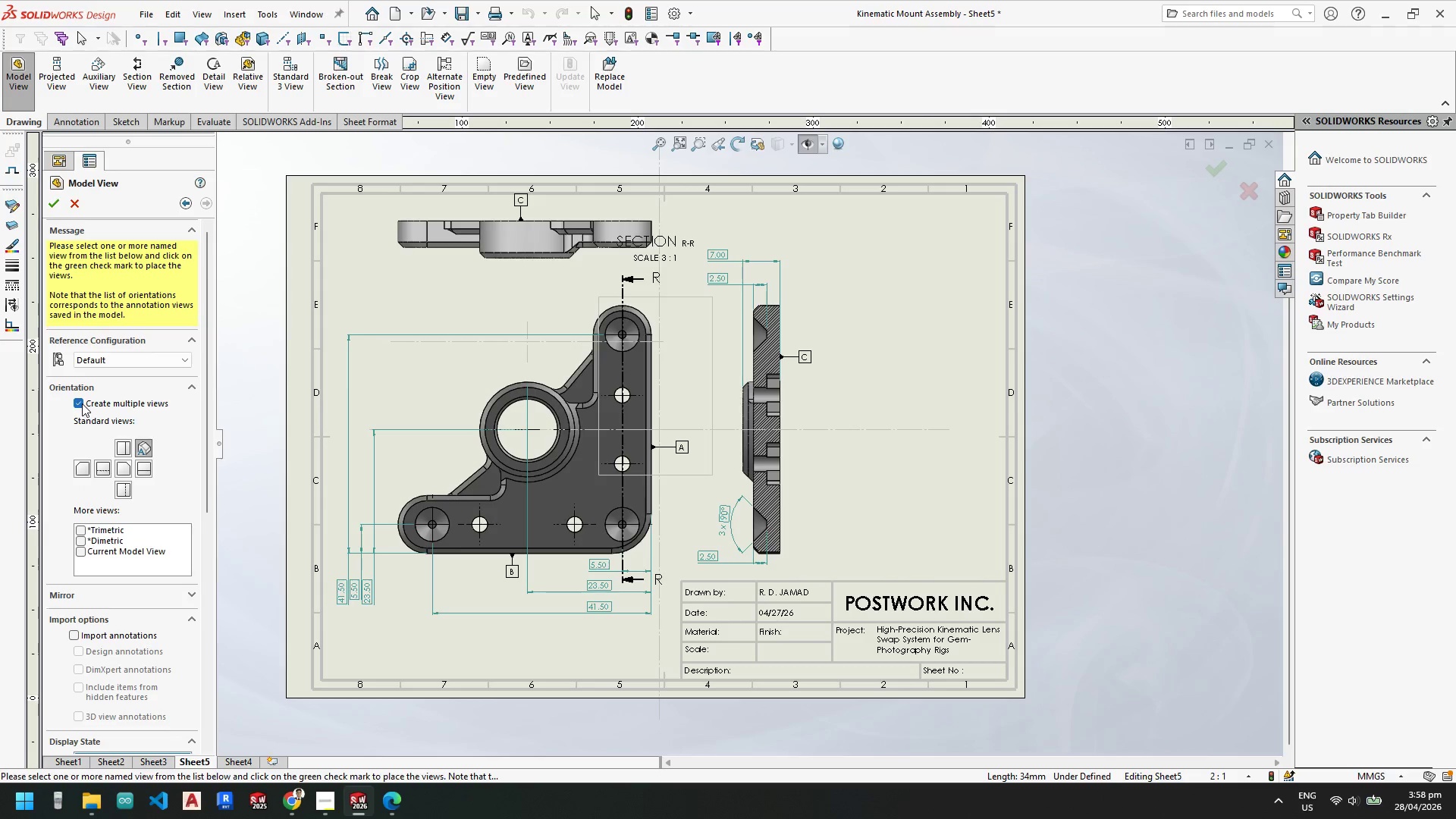 
left_click([82, 403])
 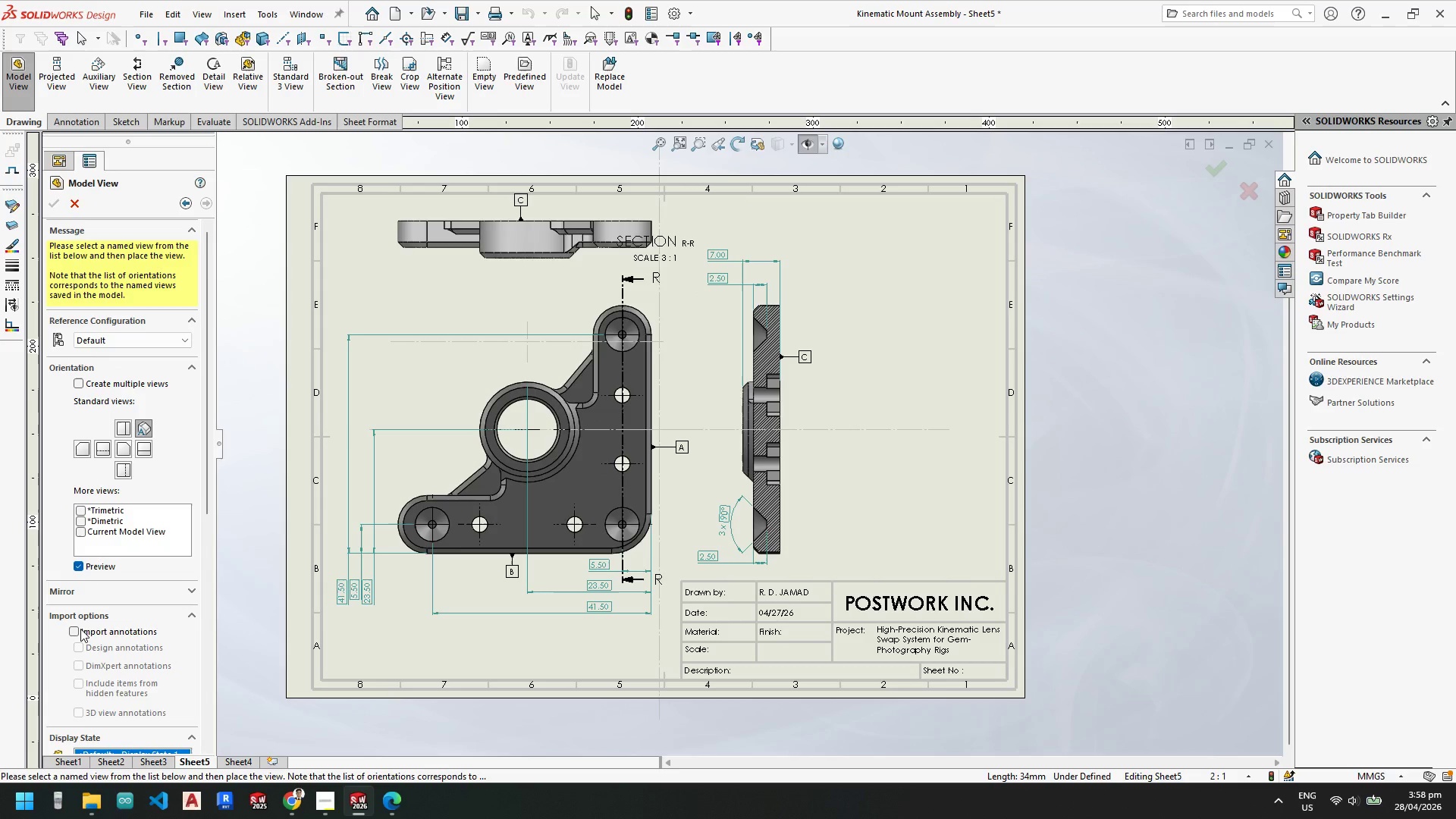 
wait(5.88)
 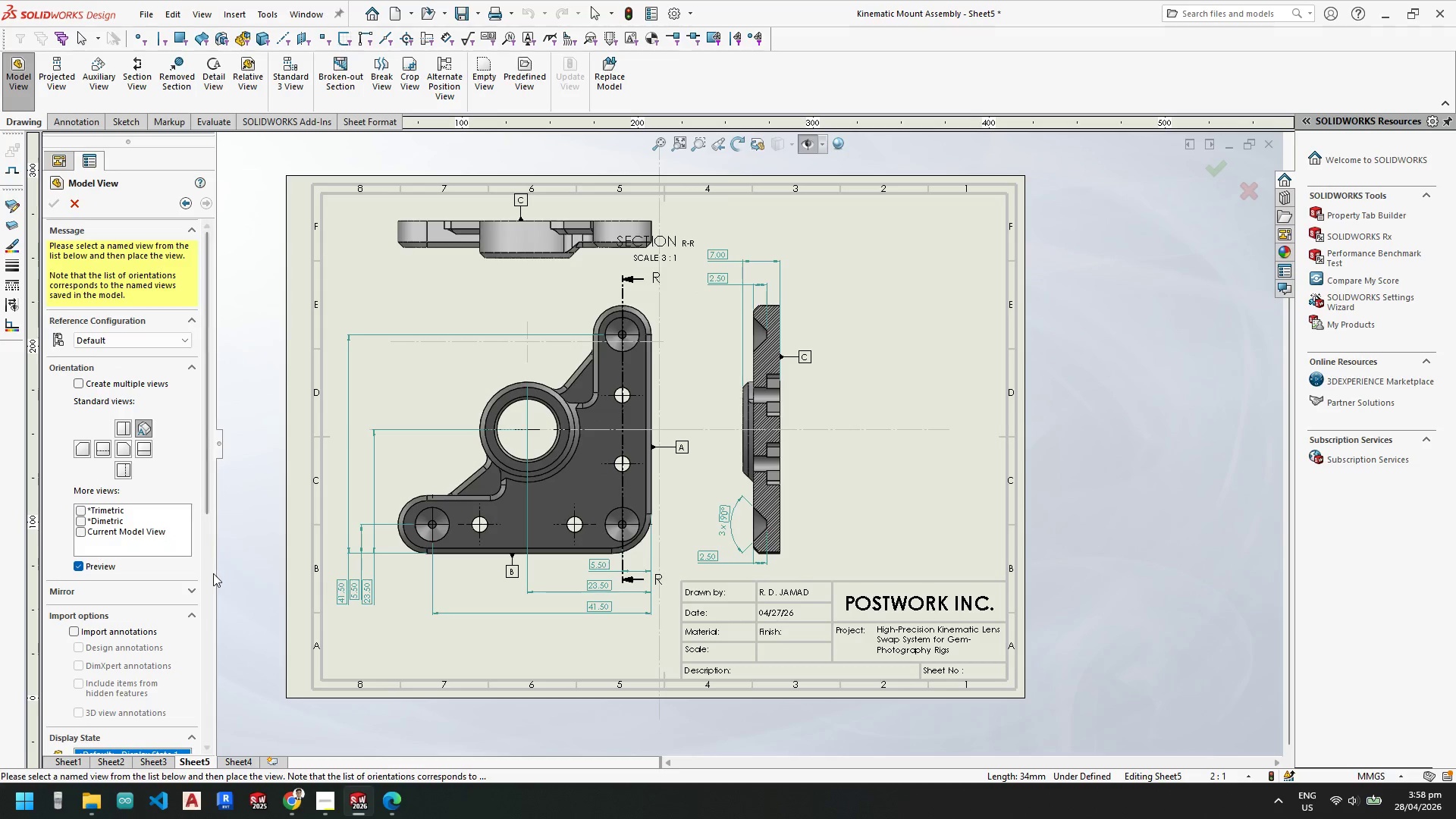 
left_click([76, 631])
 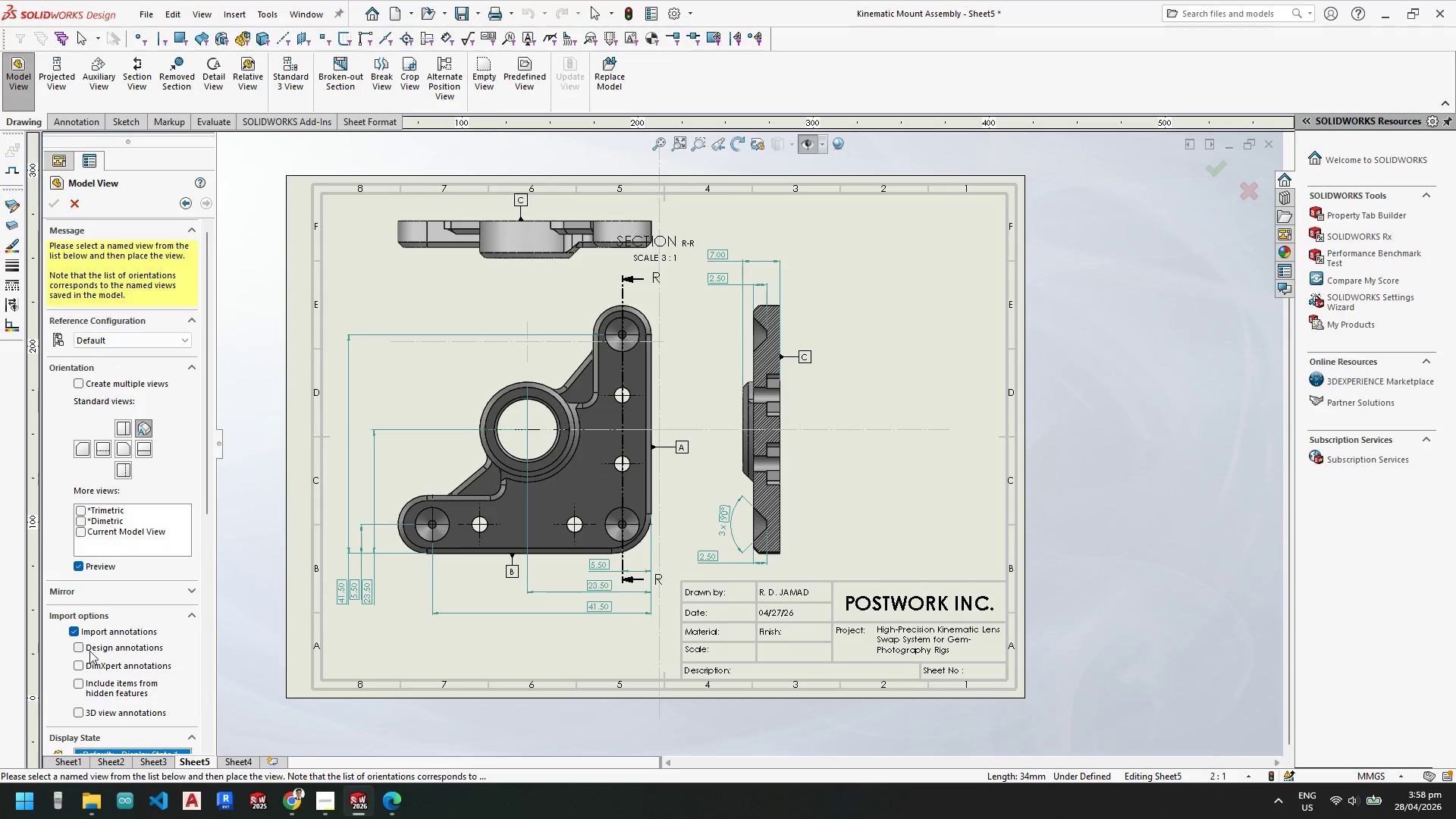 
left_click([83, 645])
 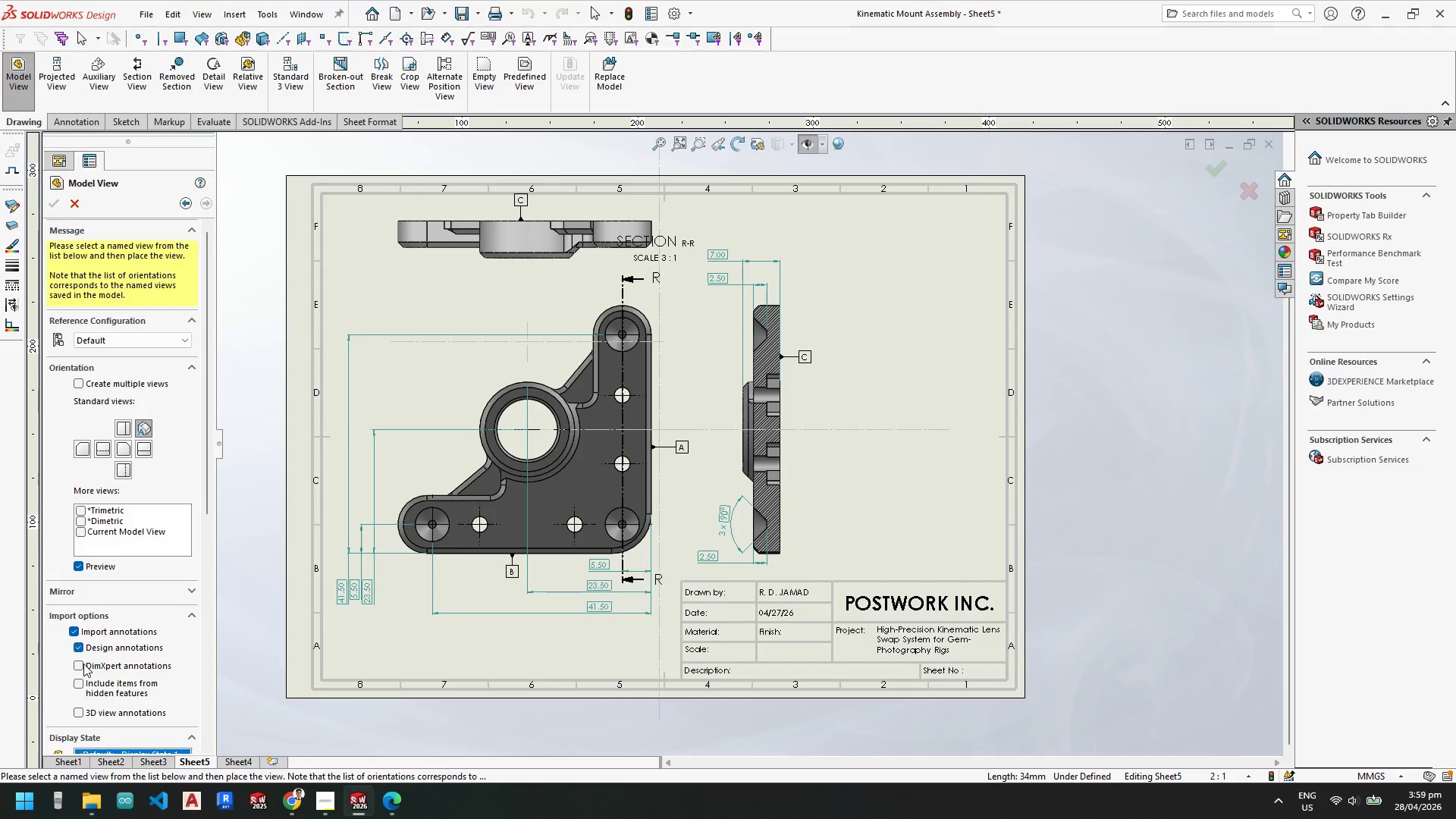 
left_click([81, 665])
 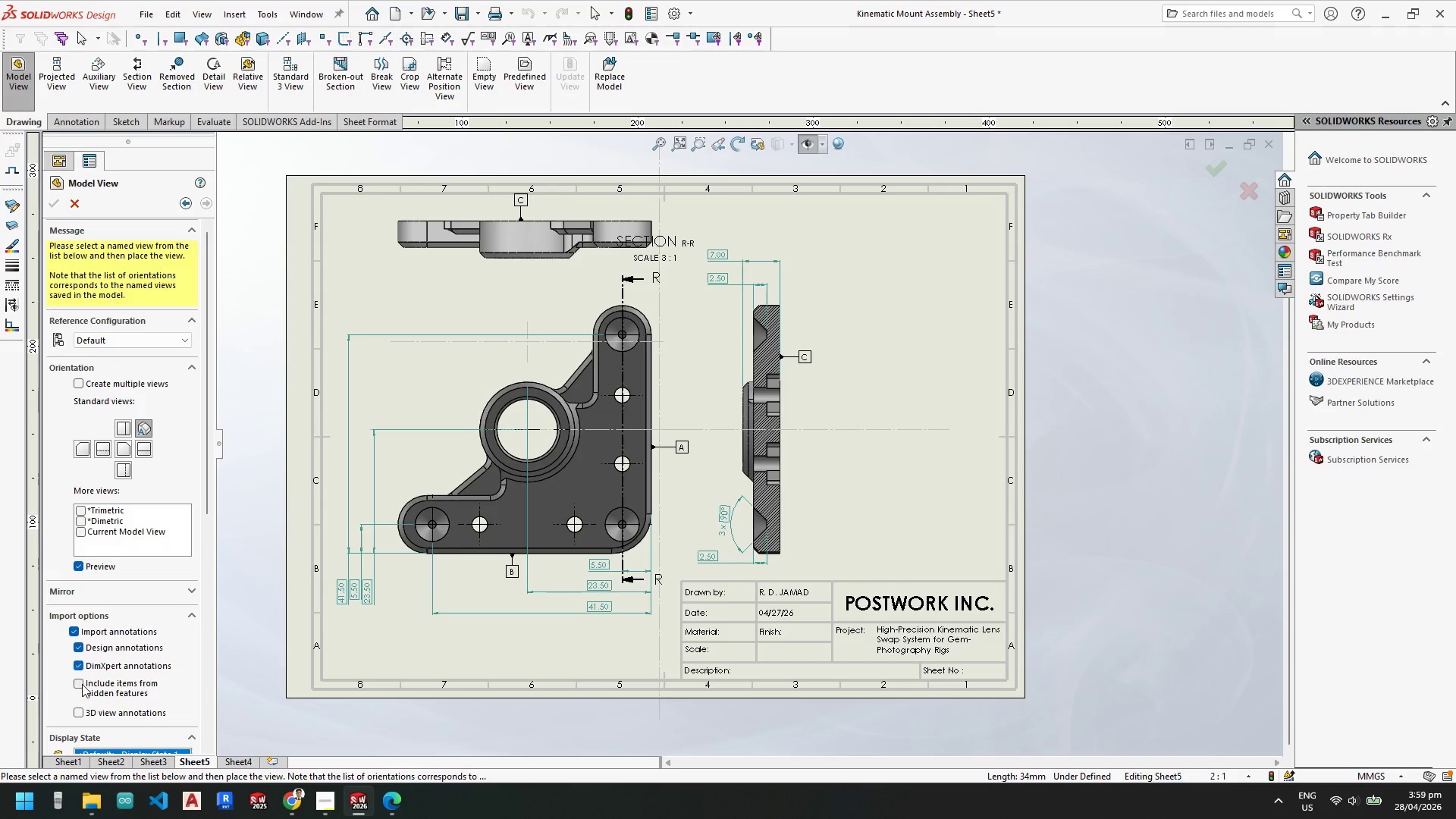 
left_click([82, 684])
 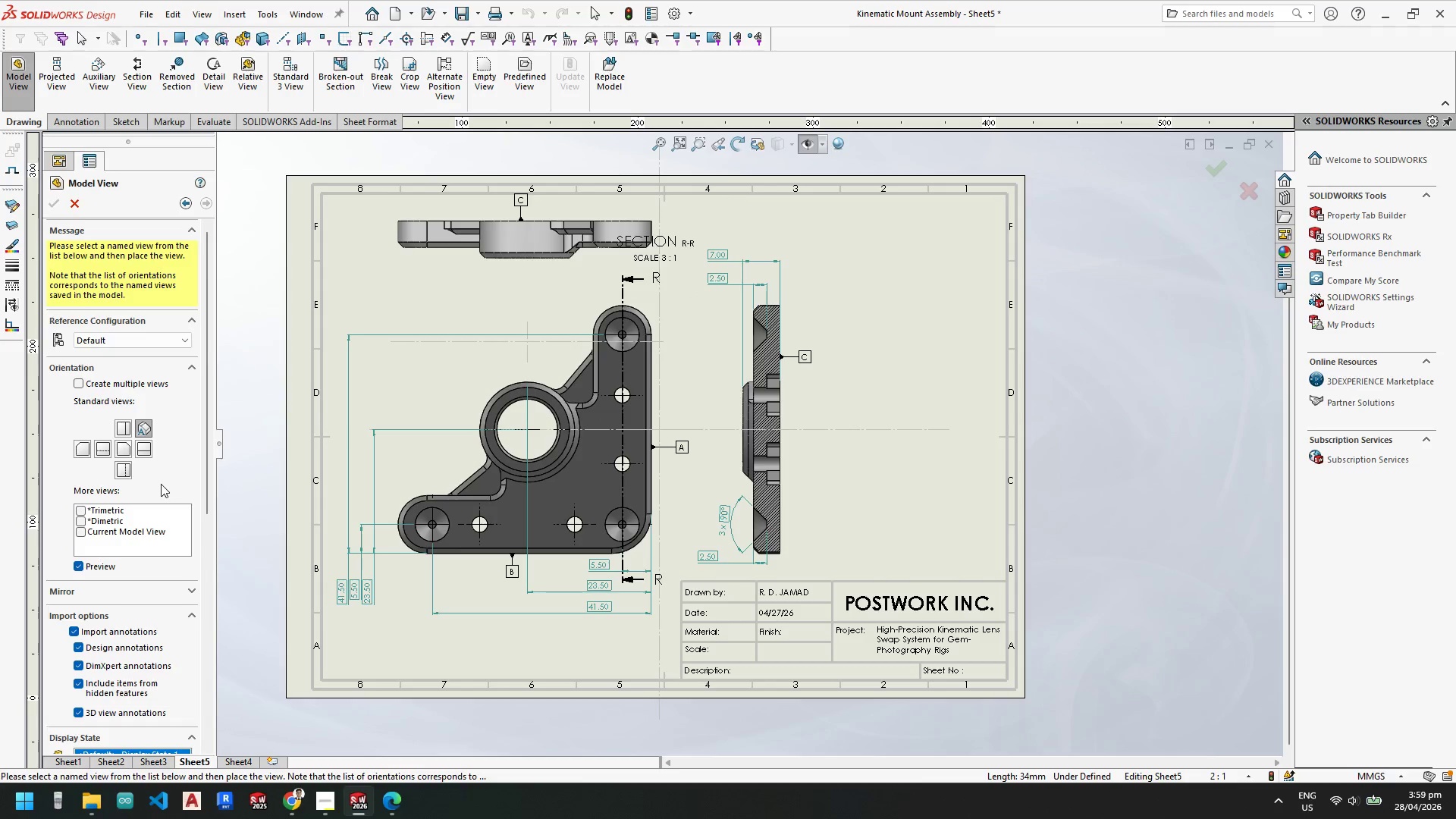 
left_click([146, 426])
 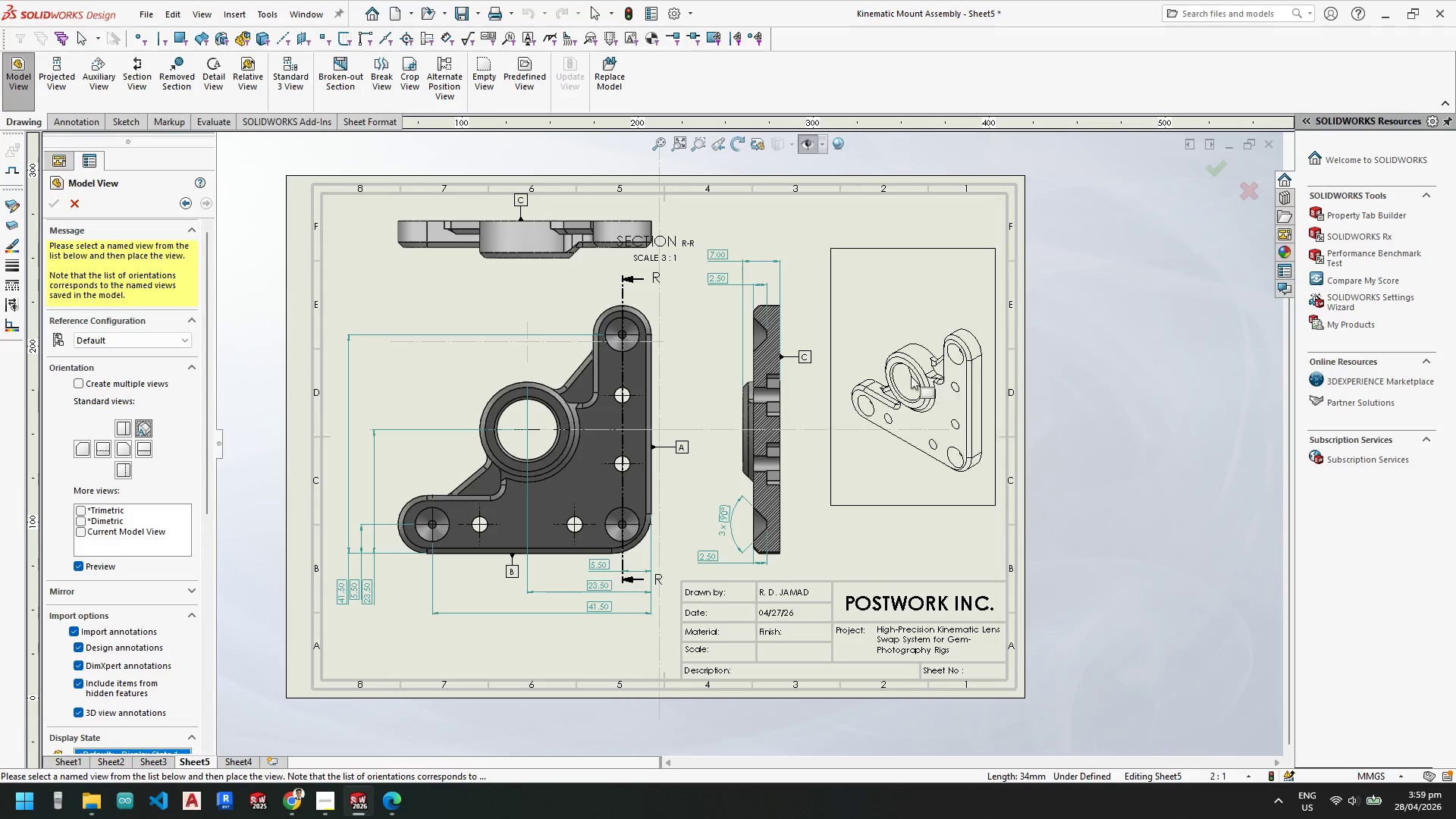 
left_click([900, 373])
 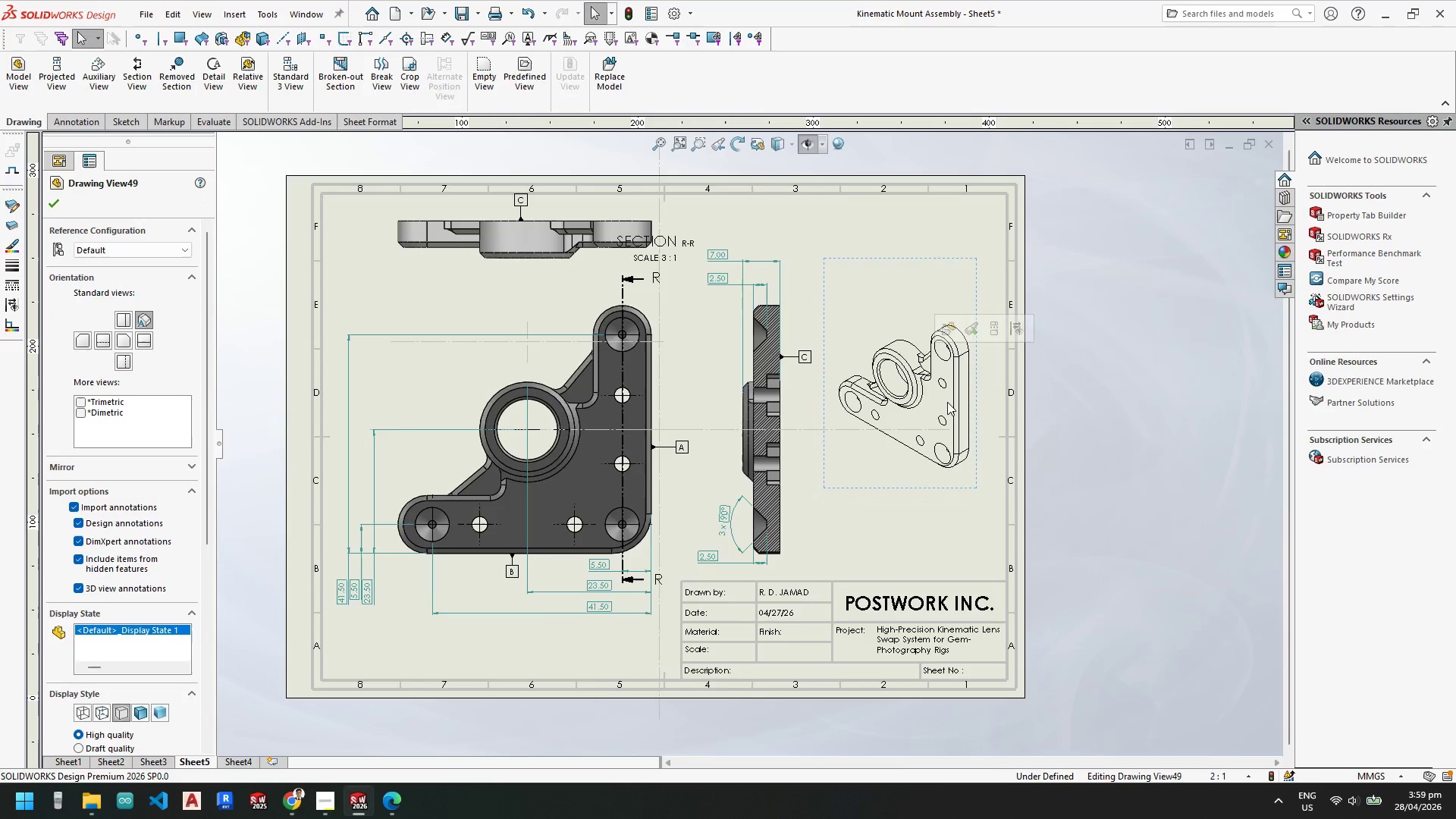 
scroll: coordinate [949, 402], scroll_direction: down, amount: 4.0
 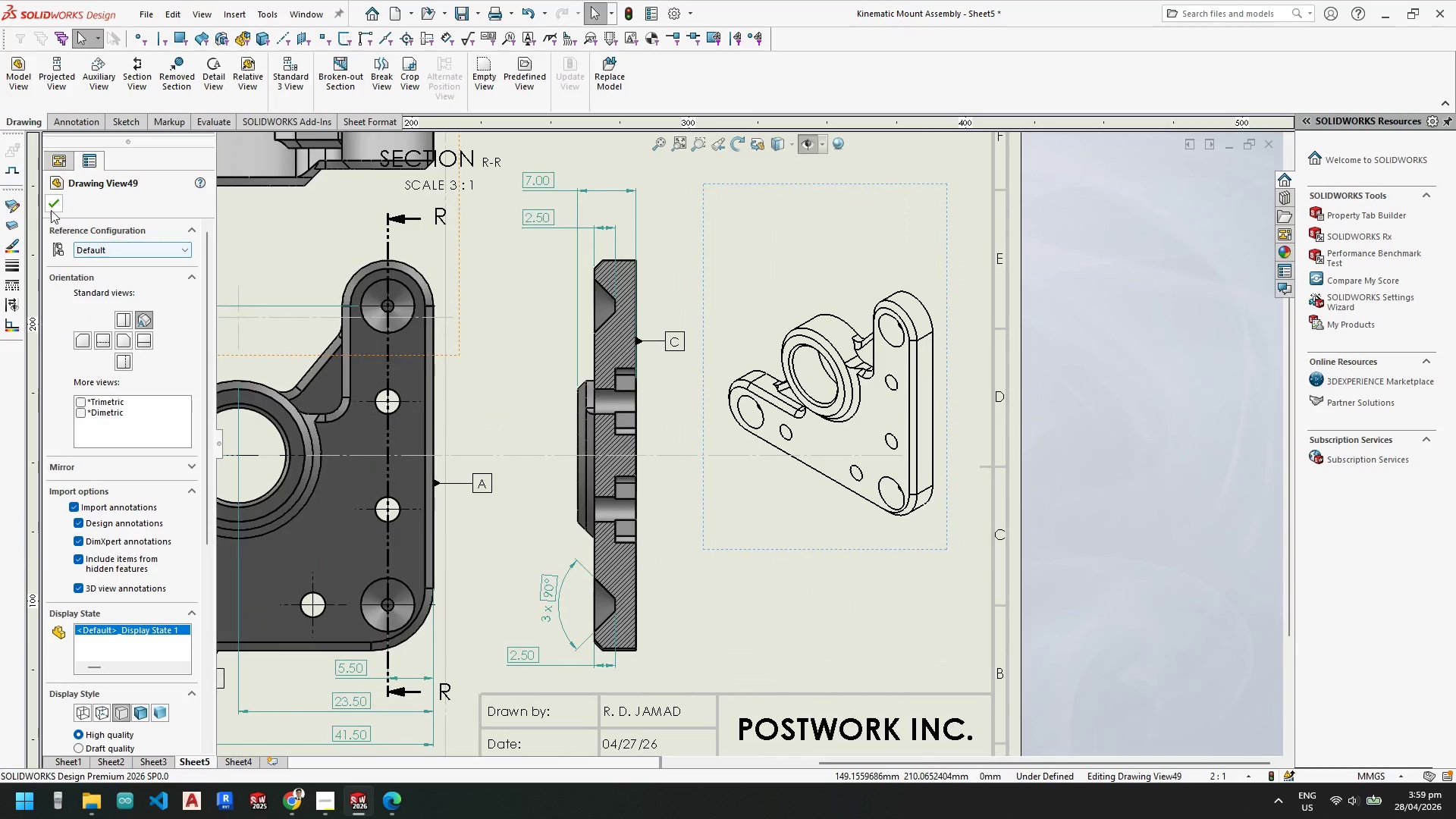 
left_click_drag(start_coordinate=[51, 205], to_coordinate=[941, 356])
 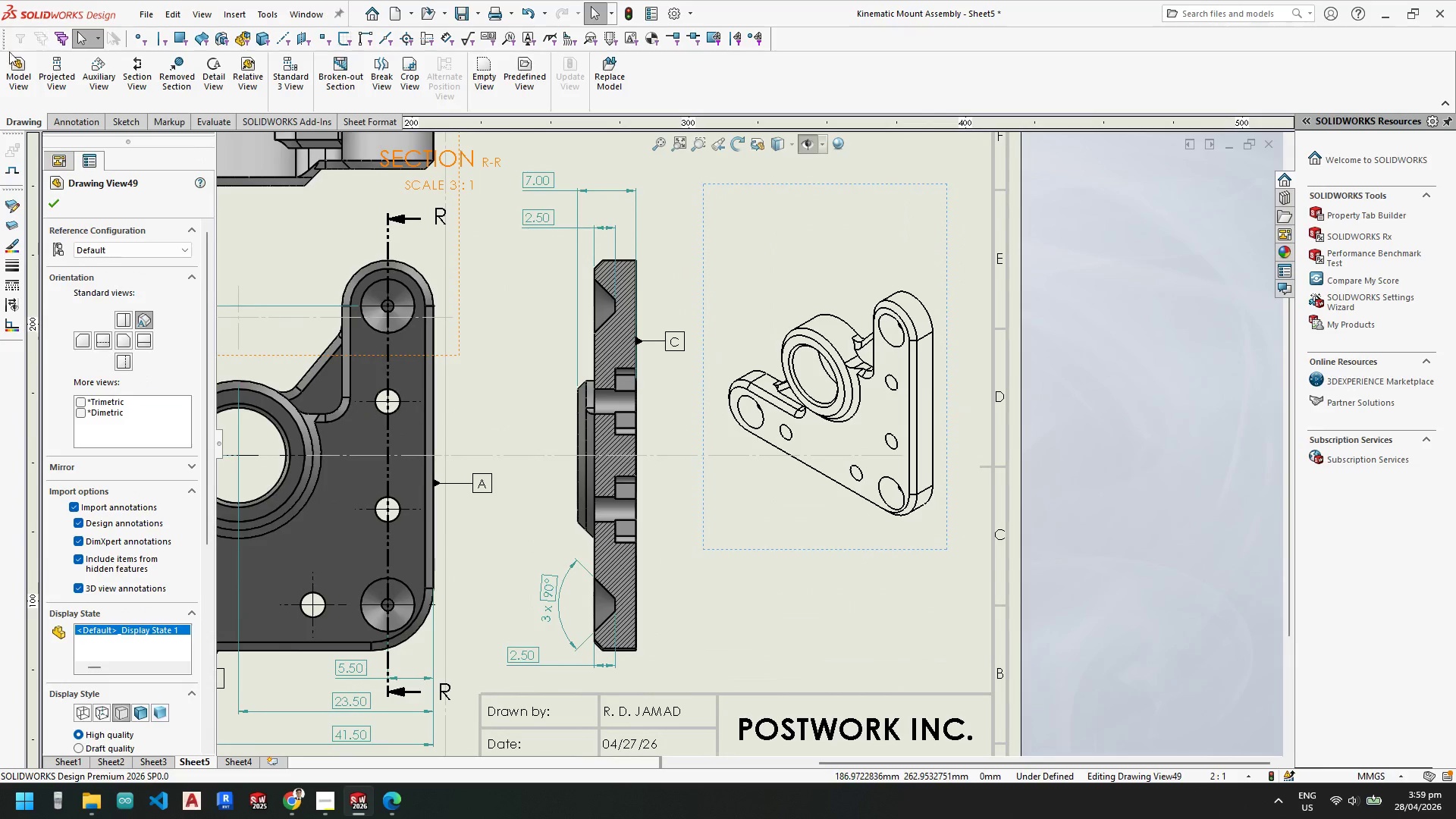 
key(Escape)
 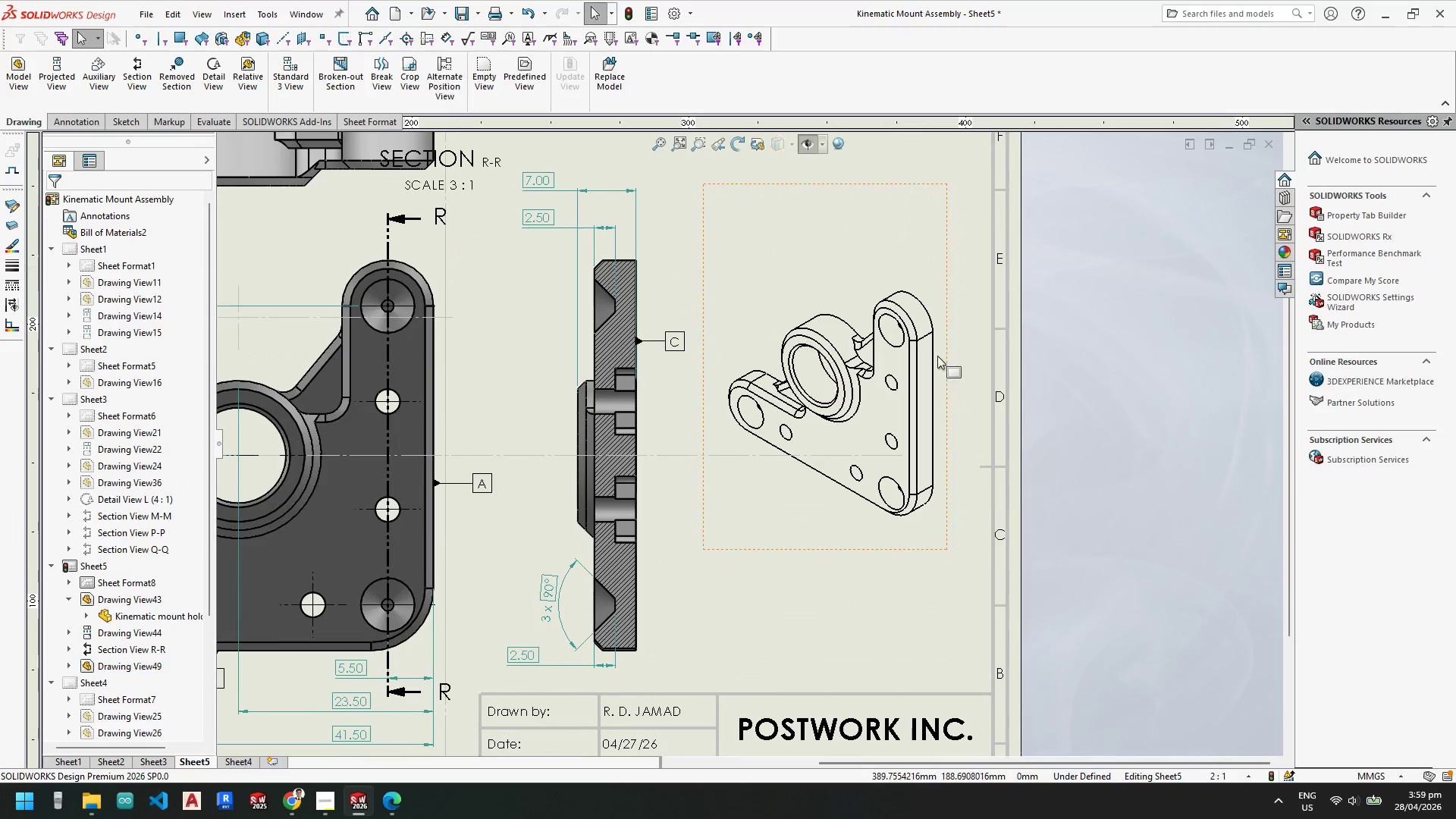 
left_click([941, 356])
 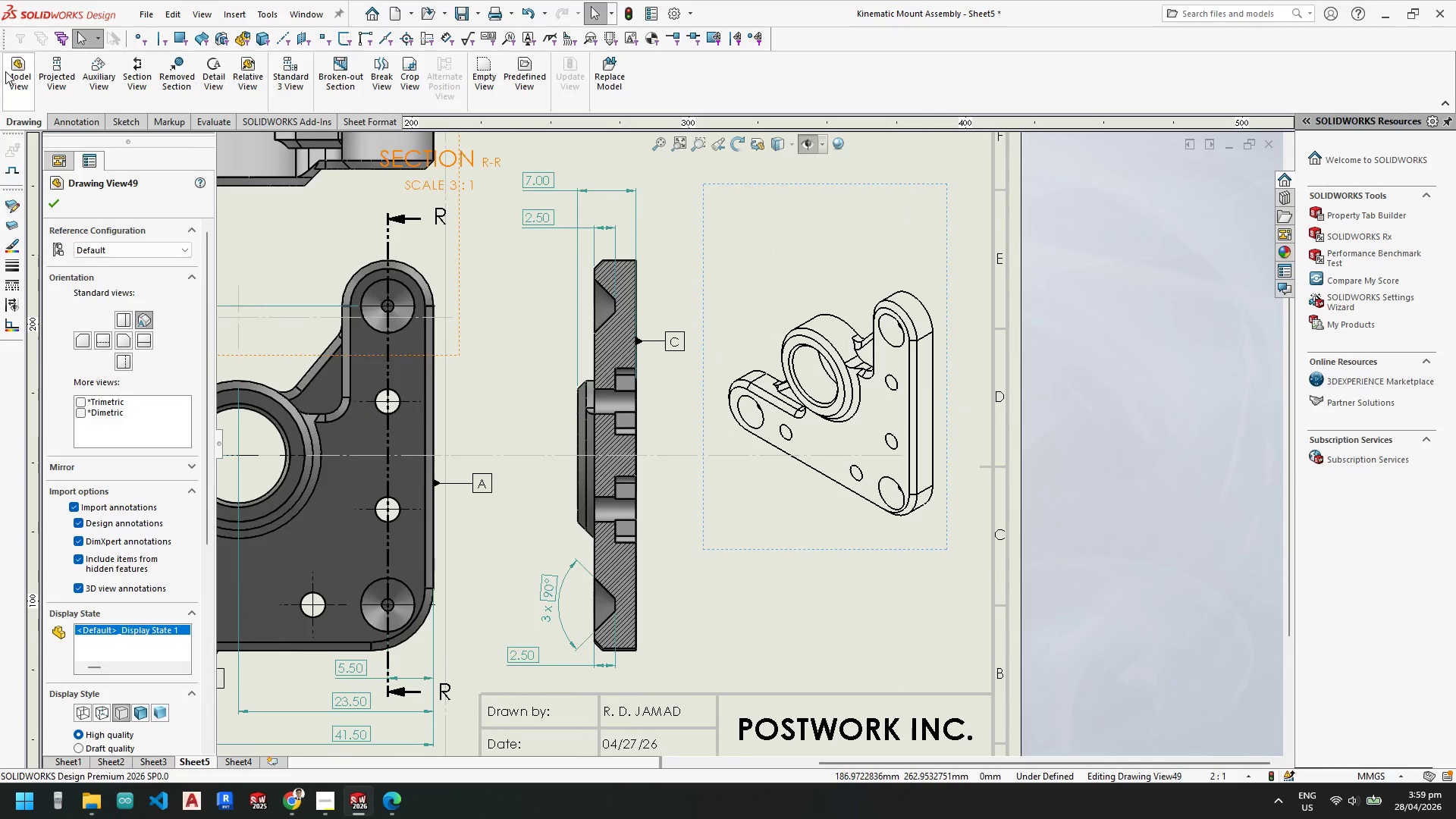 
left_click([6, 74])
 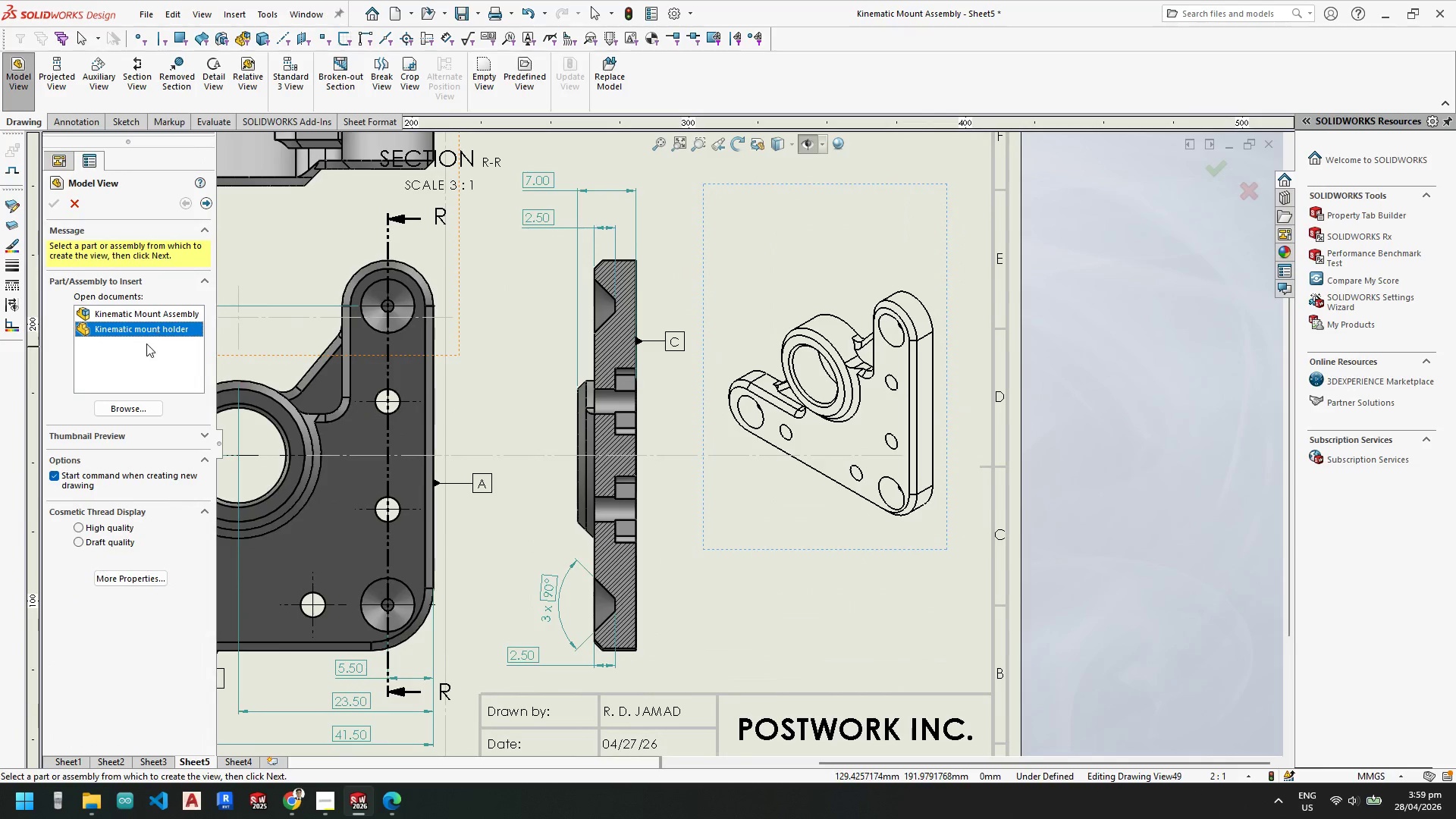 
key(Escape)
 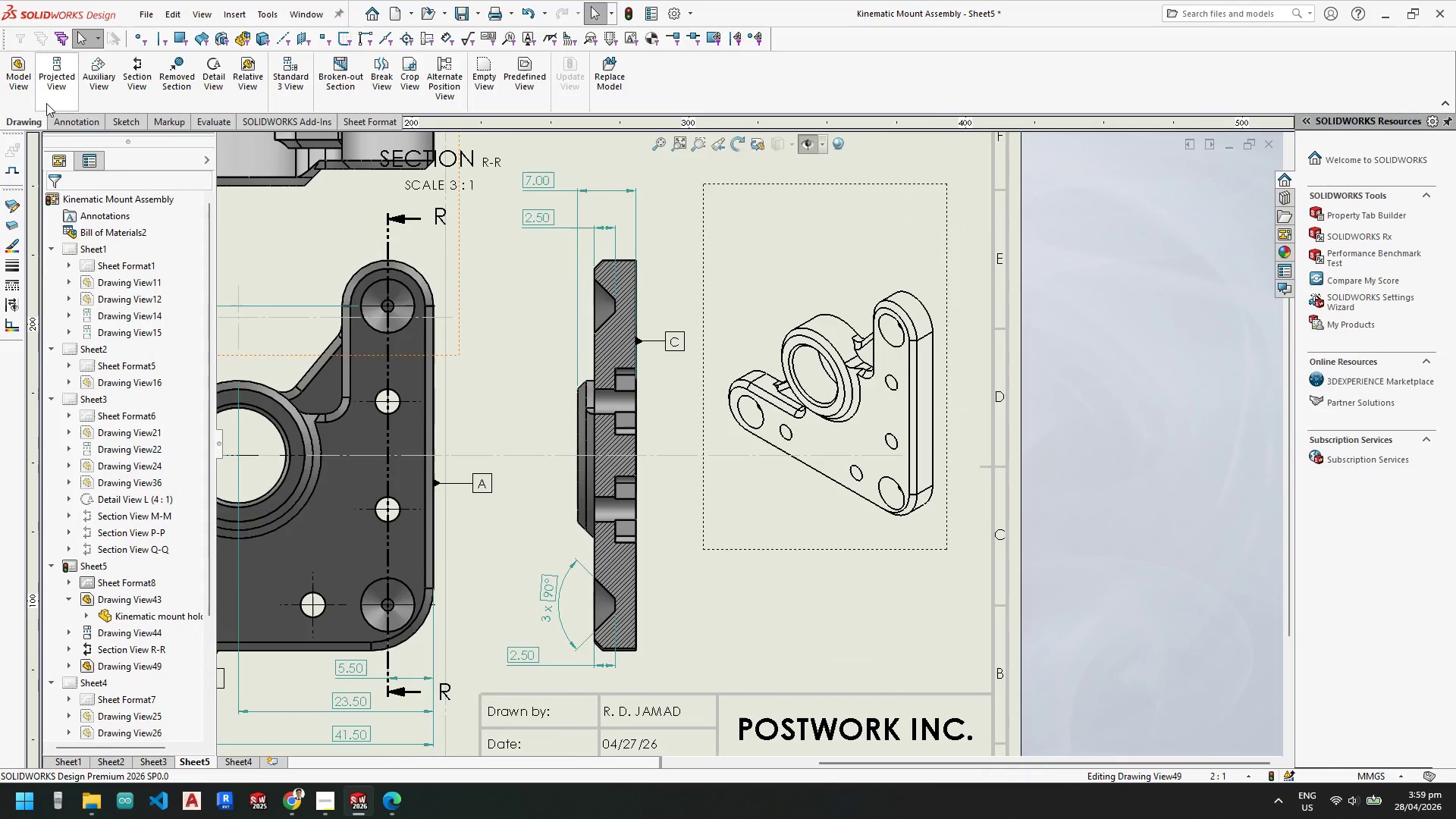 
key(Escape)
 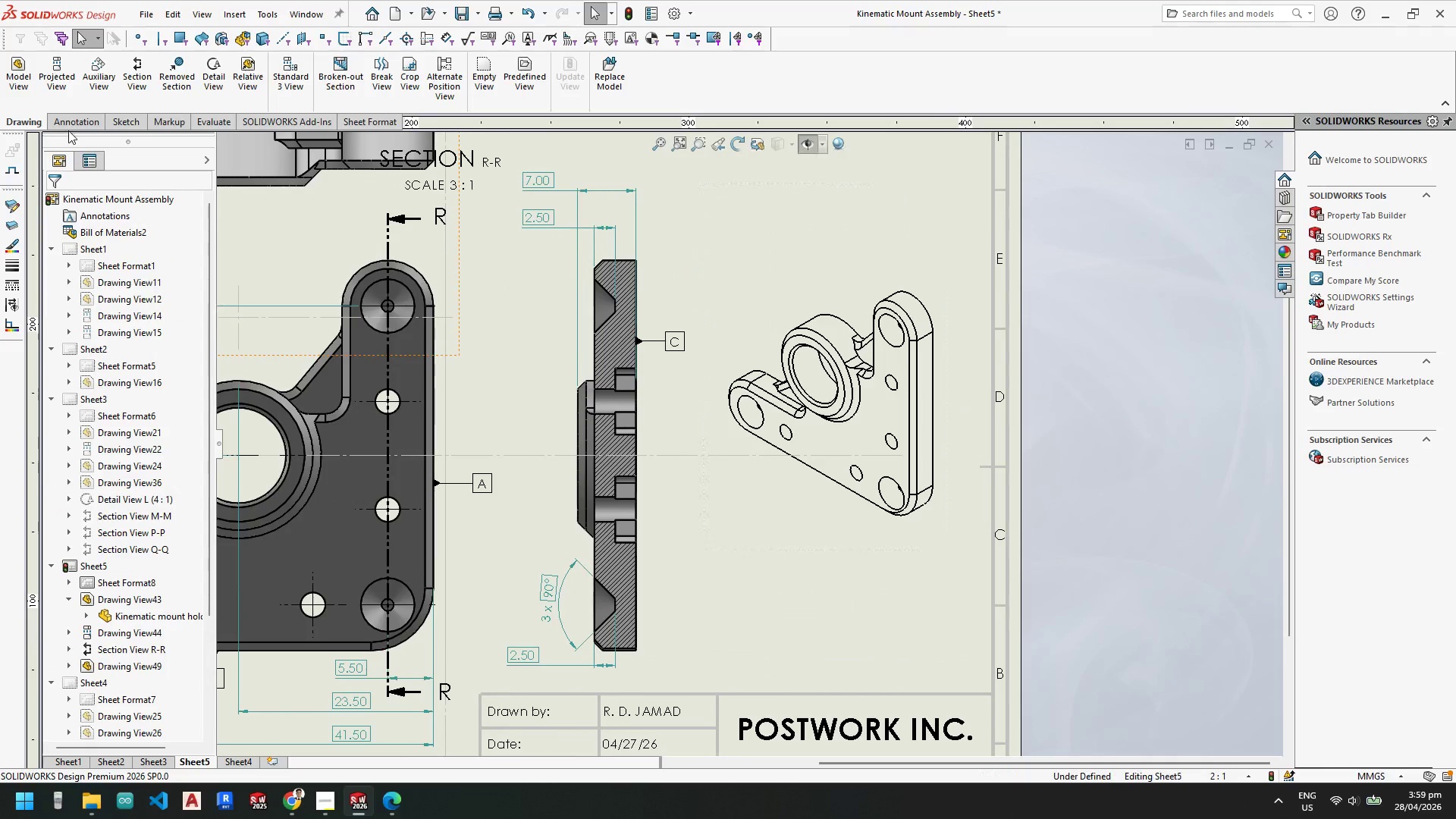 
left_click([71, 124])
 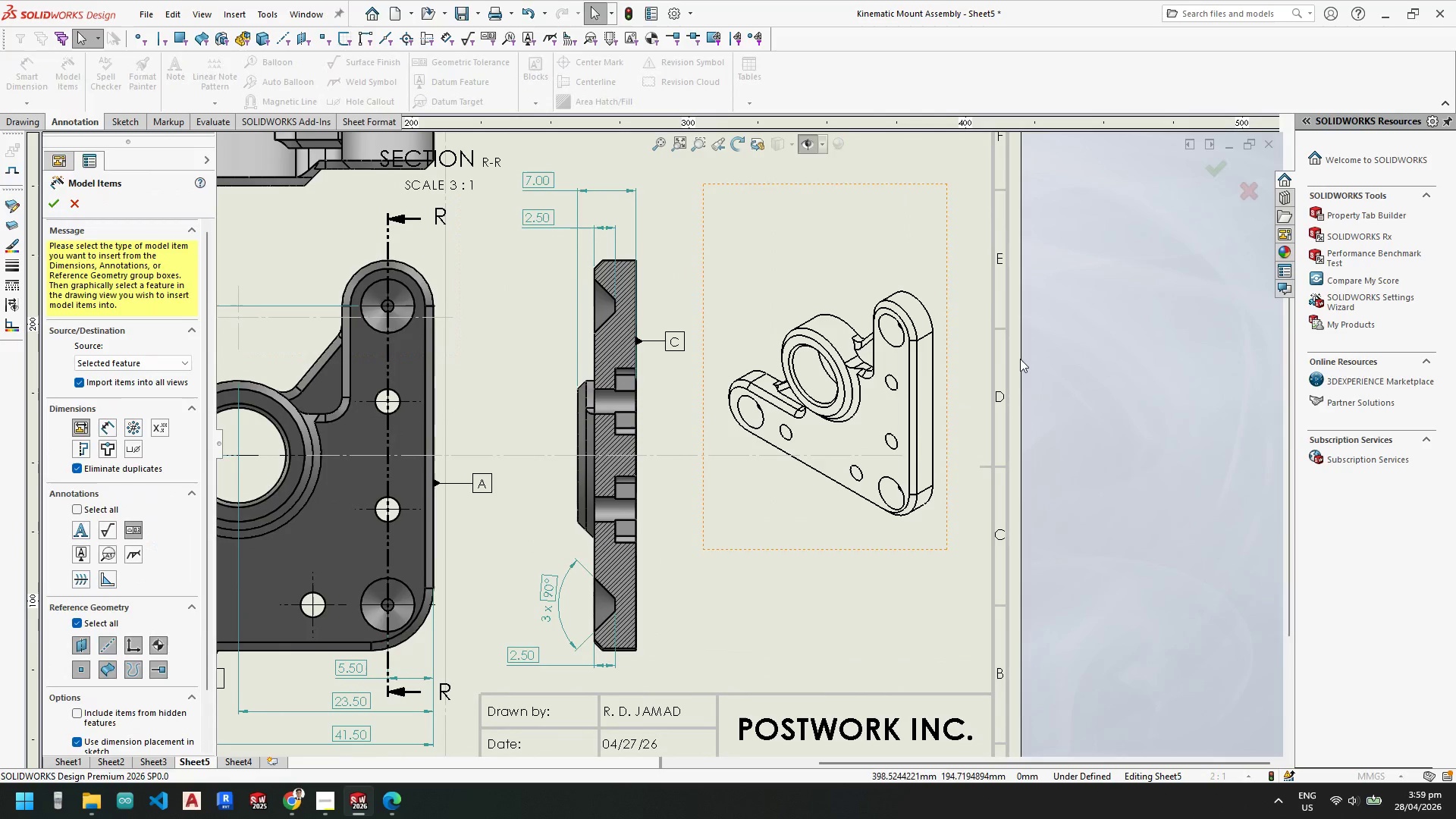 
key(Escape)
 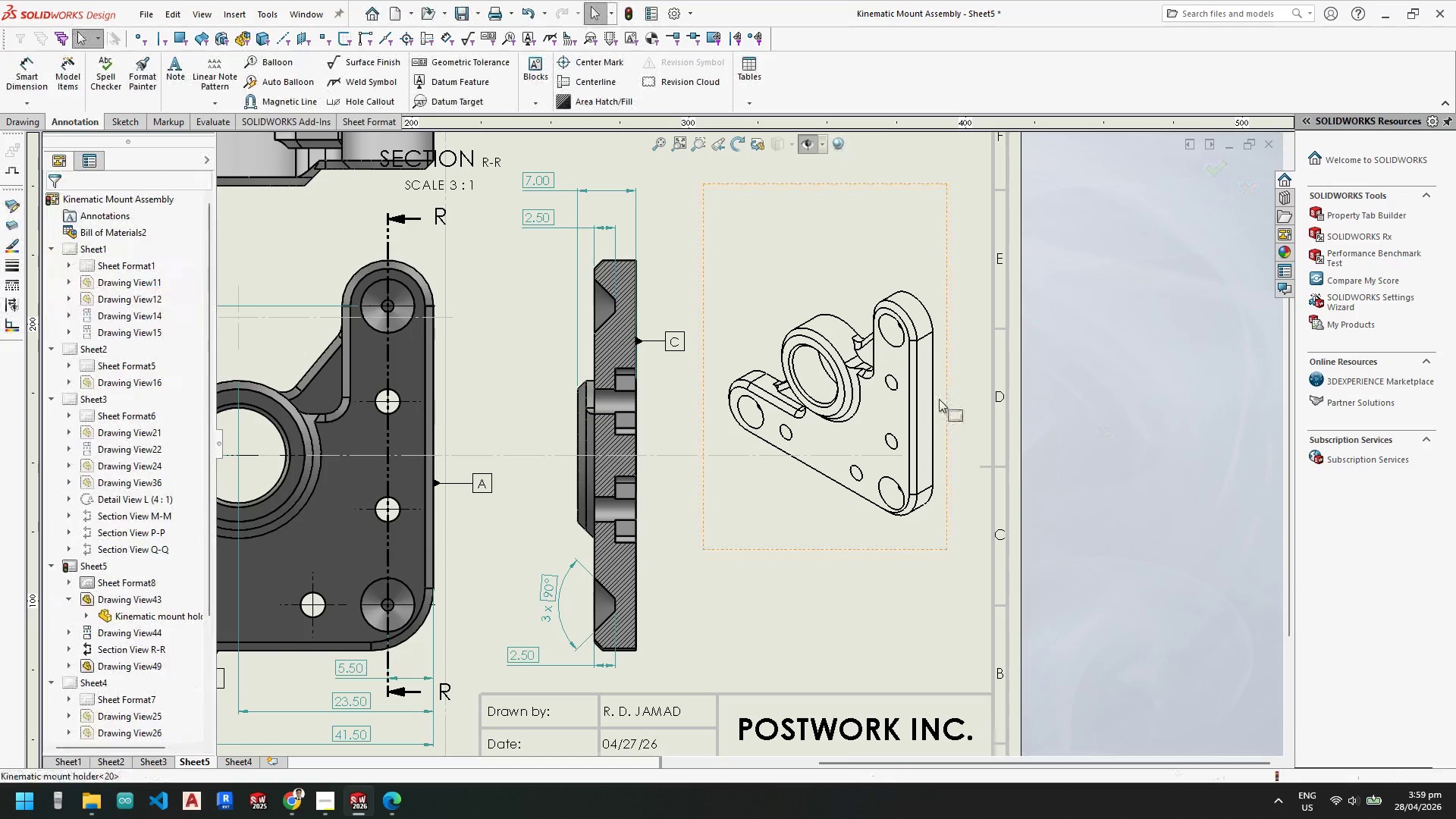 
left_click([939, 399])
 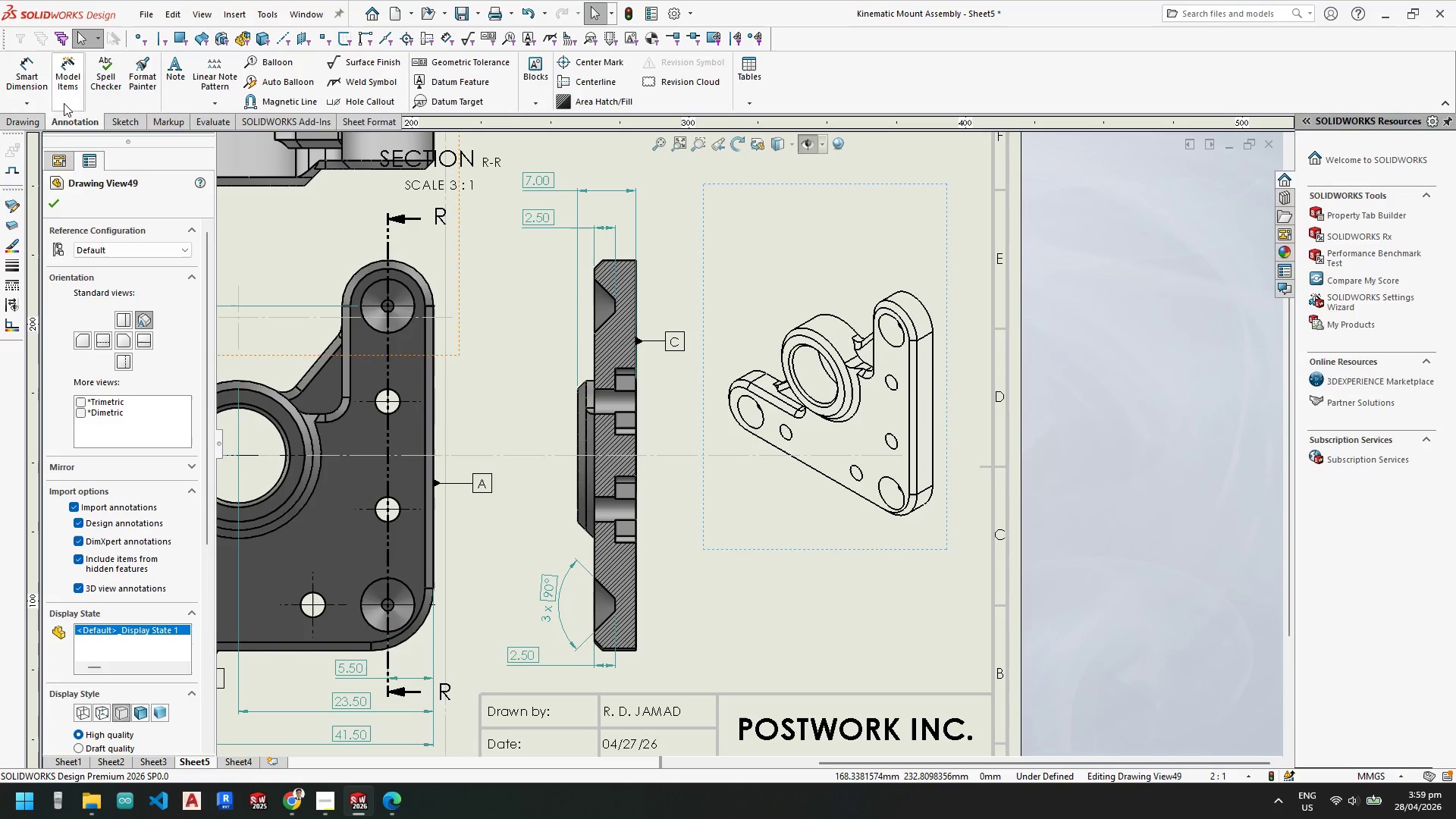 
left_click([73, 75])
 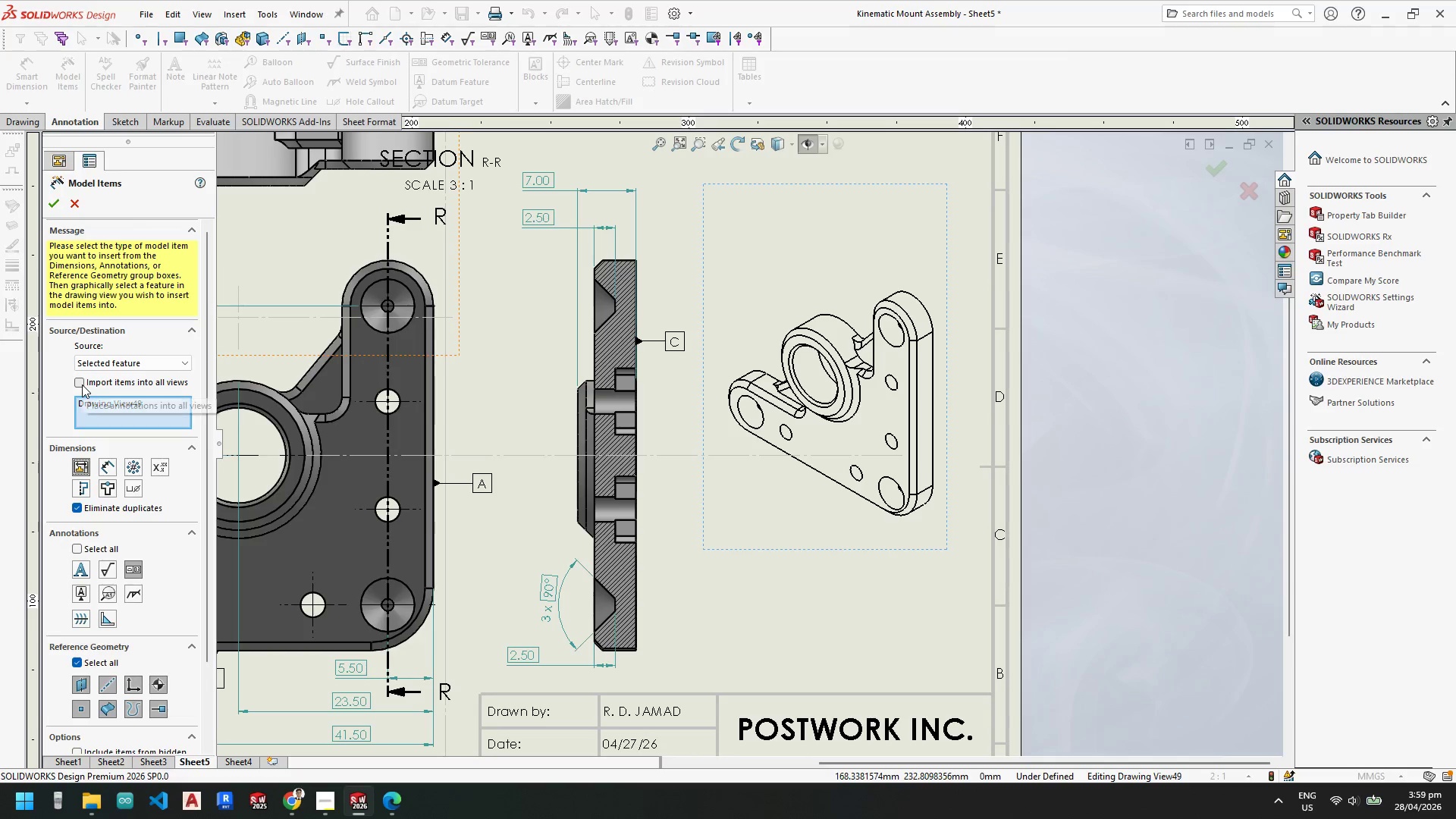 
wait(5.06)
 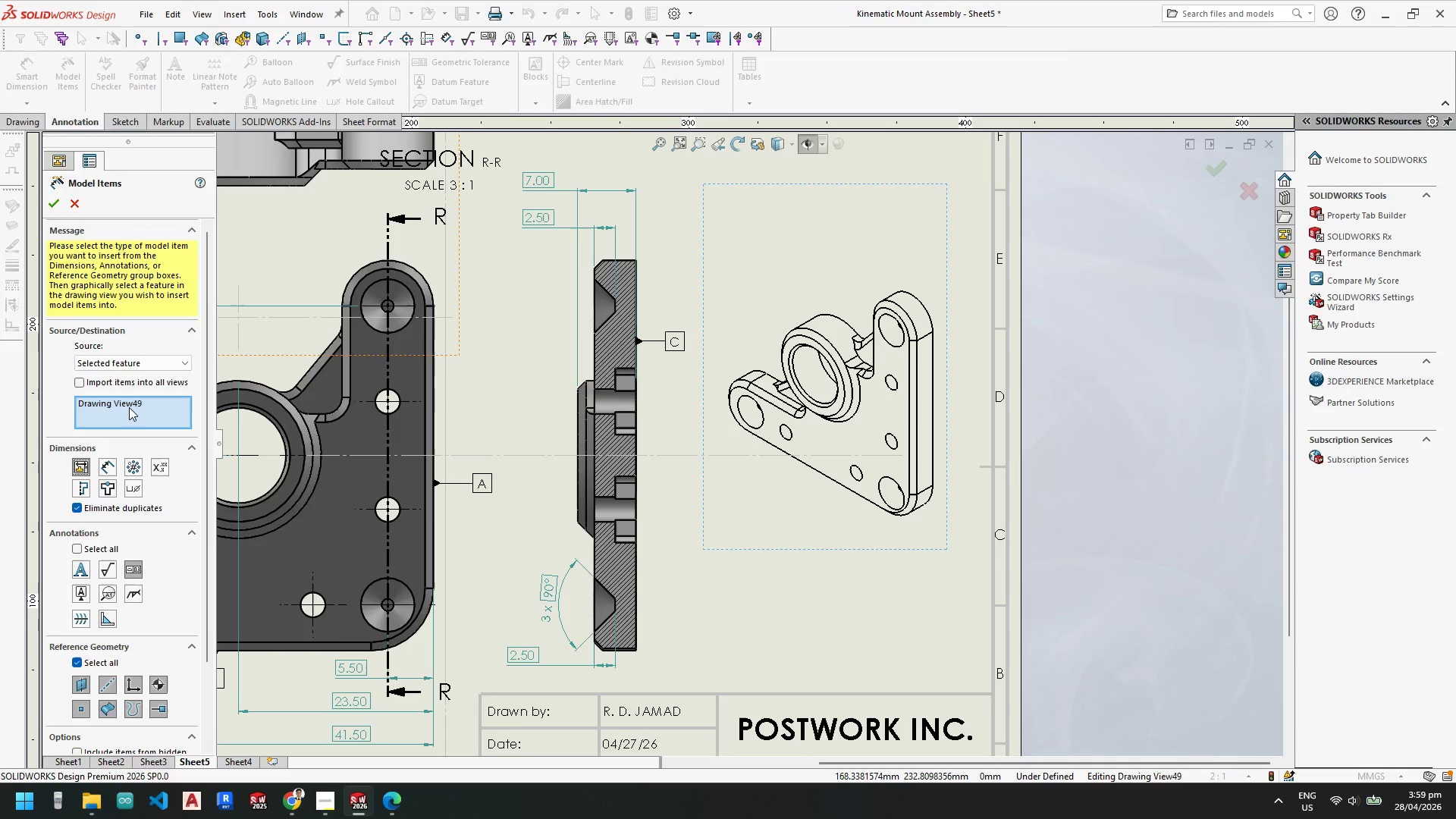 
left_click([82, 384])
 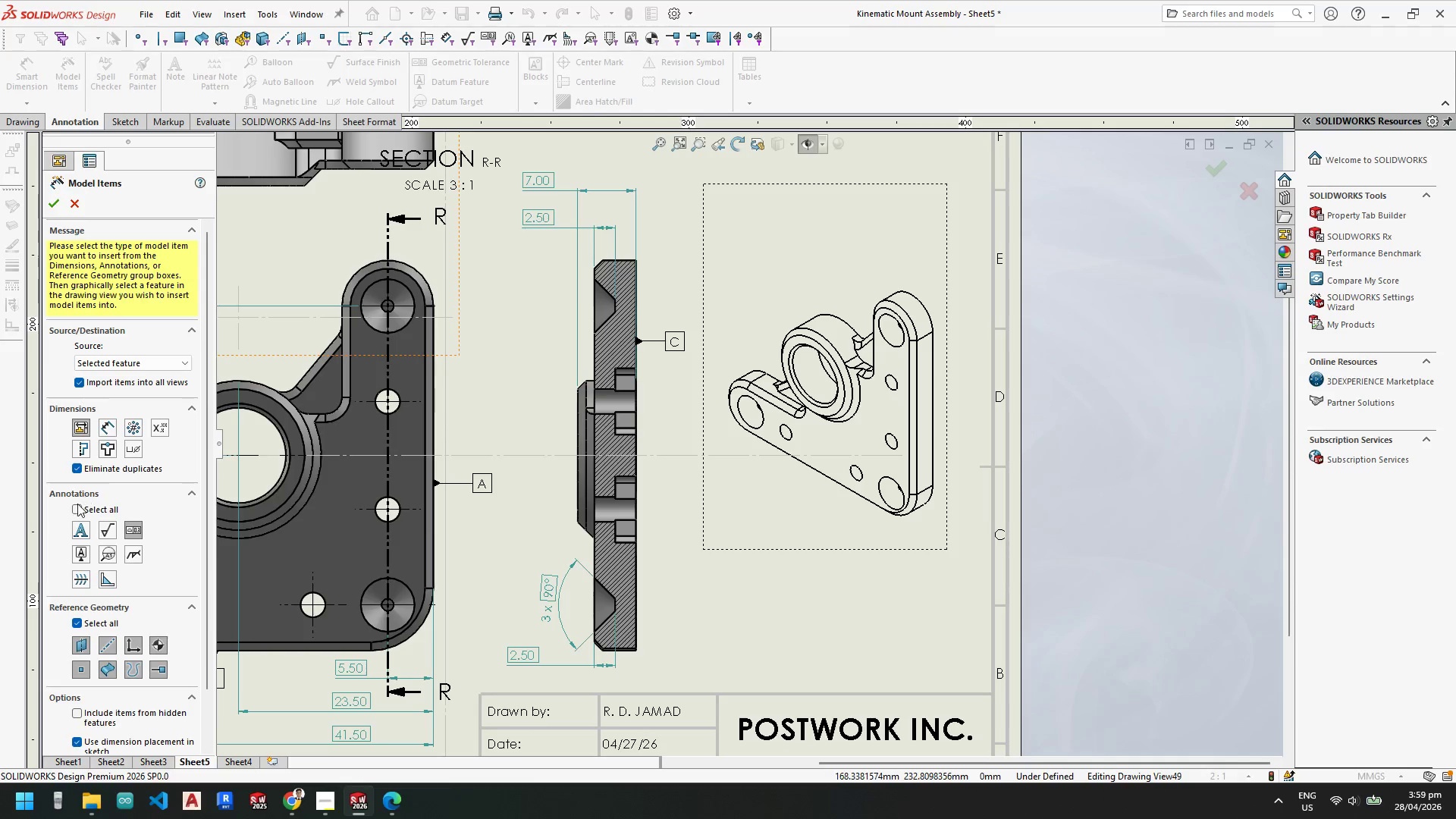 
left_click([76, 506])
 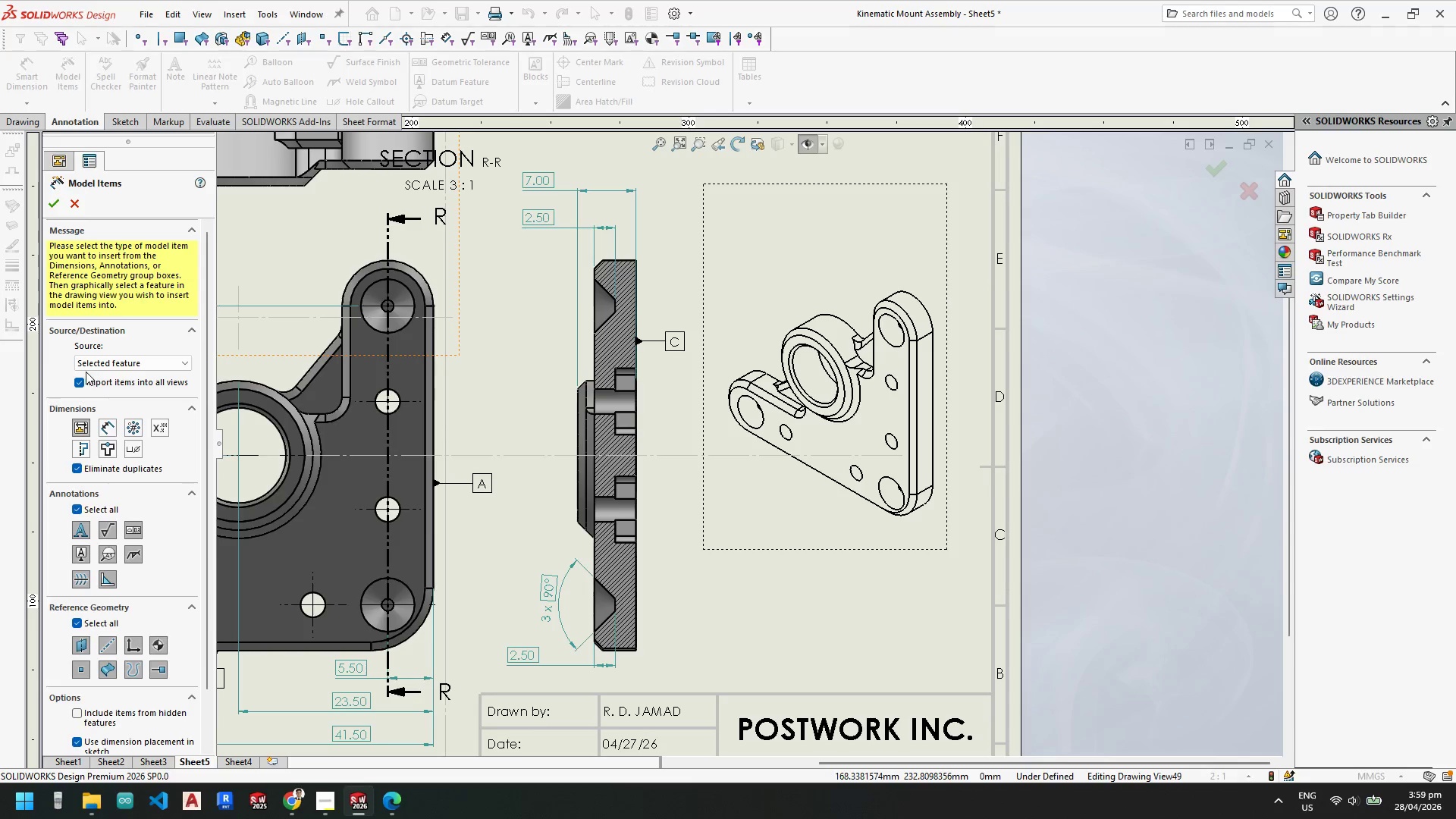 
left_click([77, 381])
 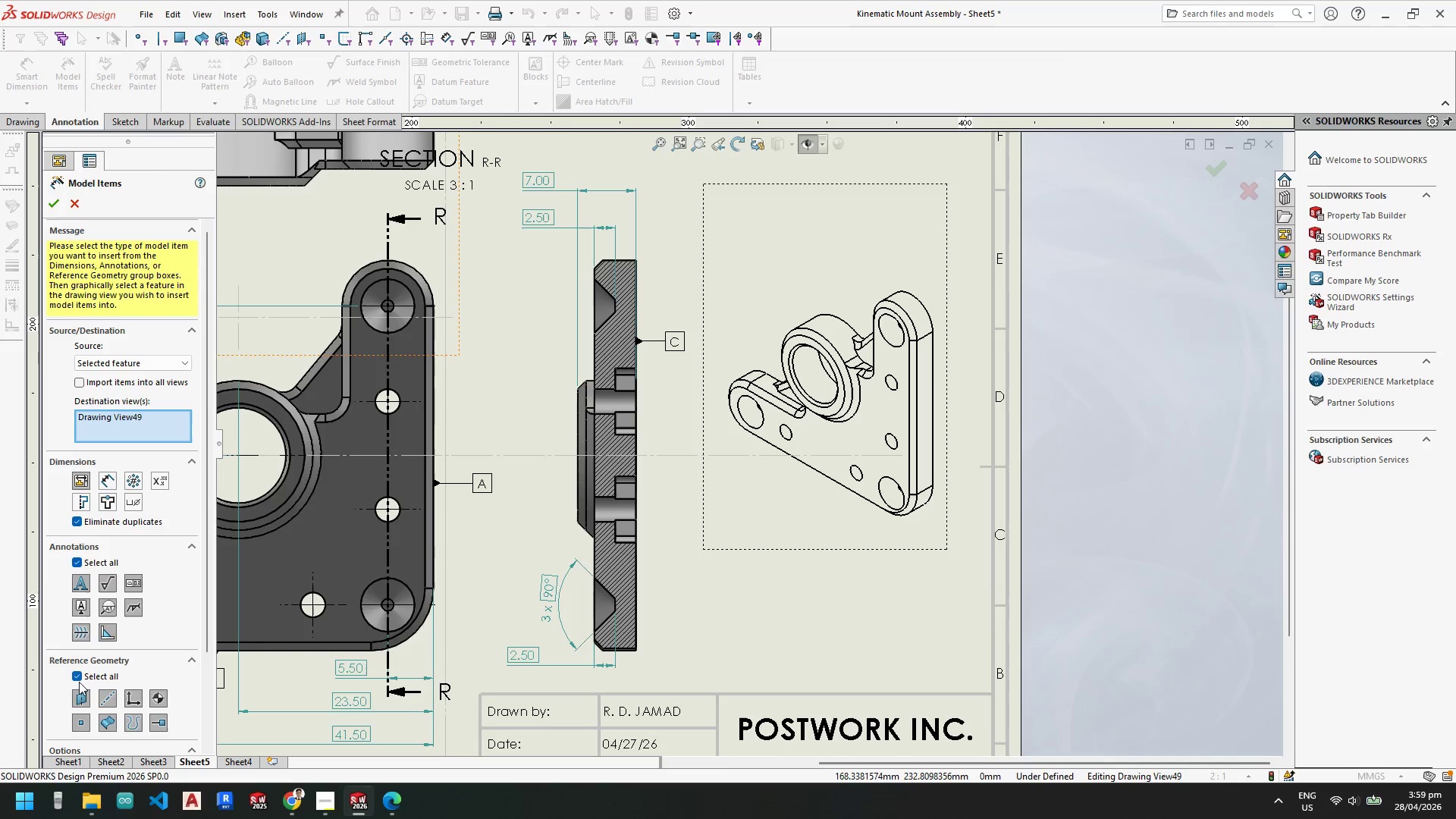 
left_click([81, 676])
 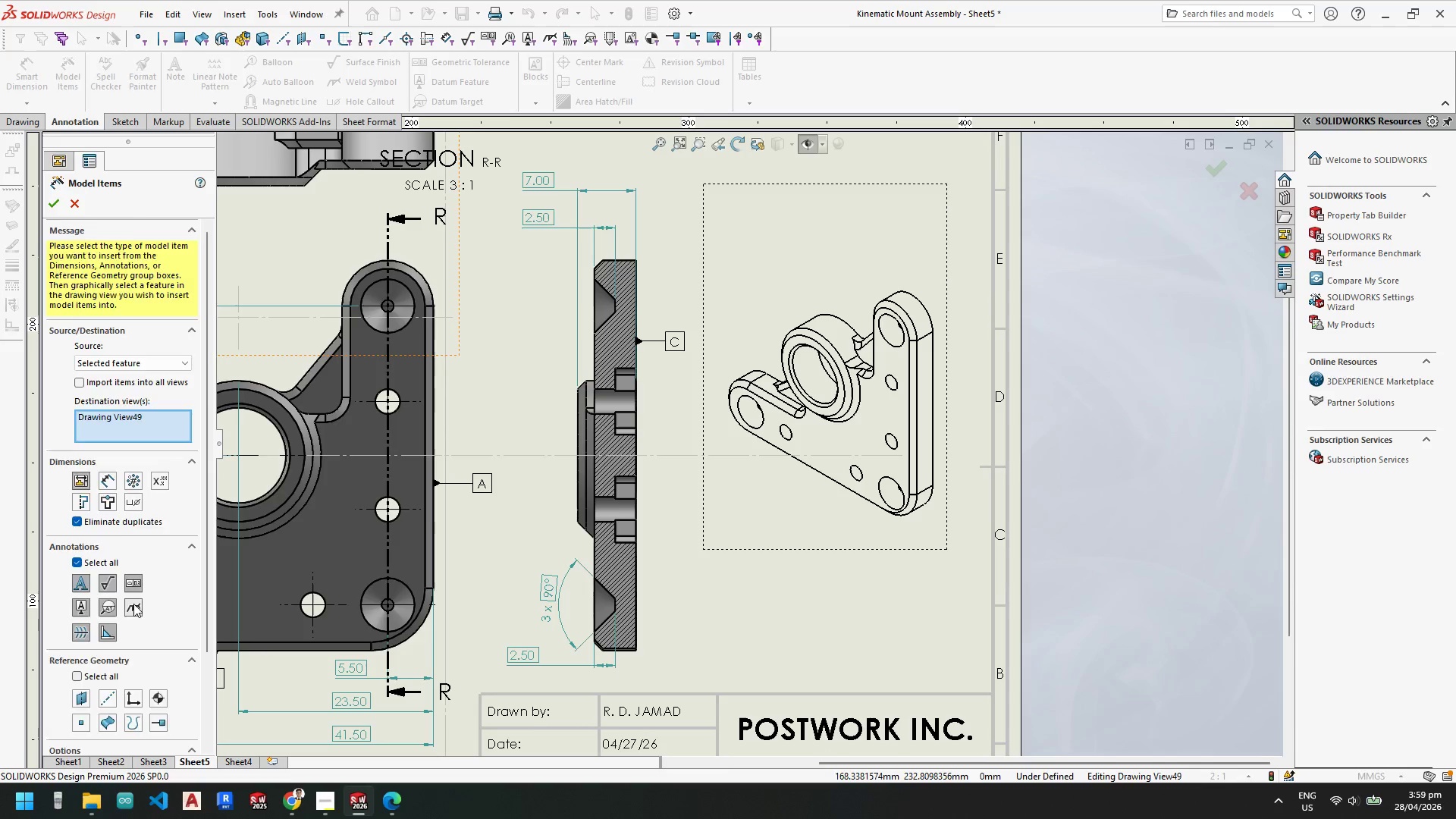 
scroll: coordinate [134, 604], scroll_direction: down, amount: 3.0
 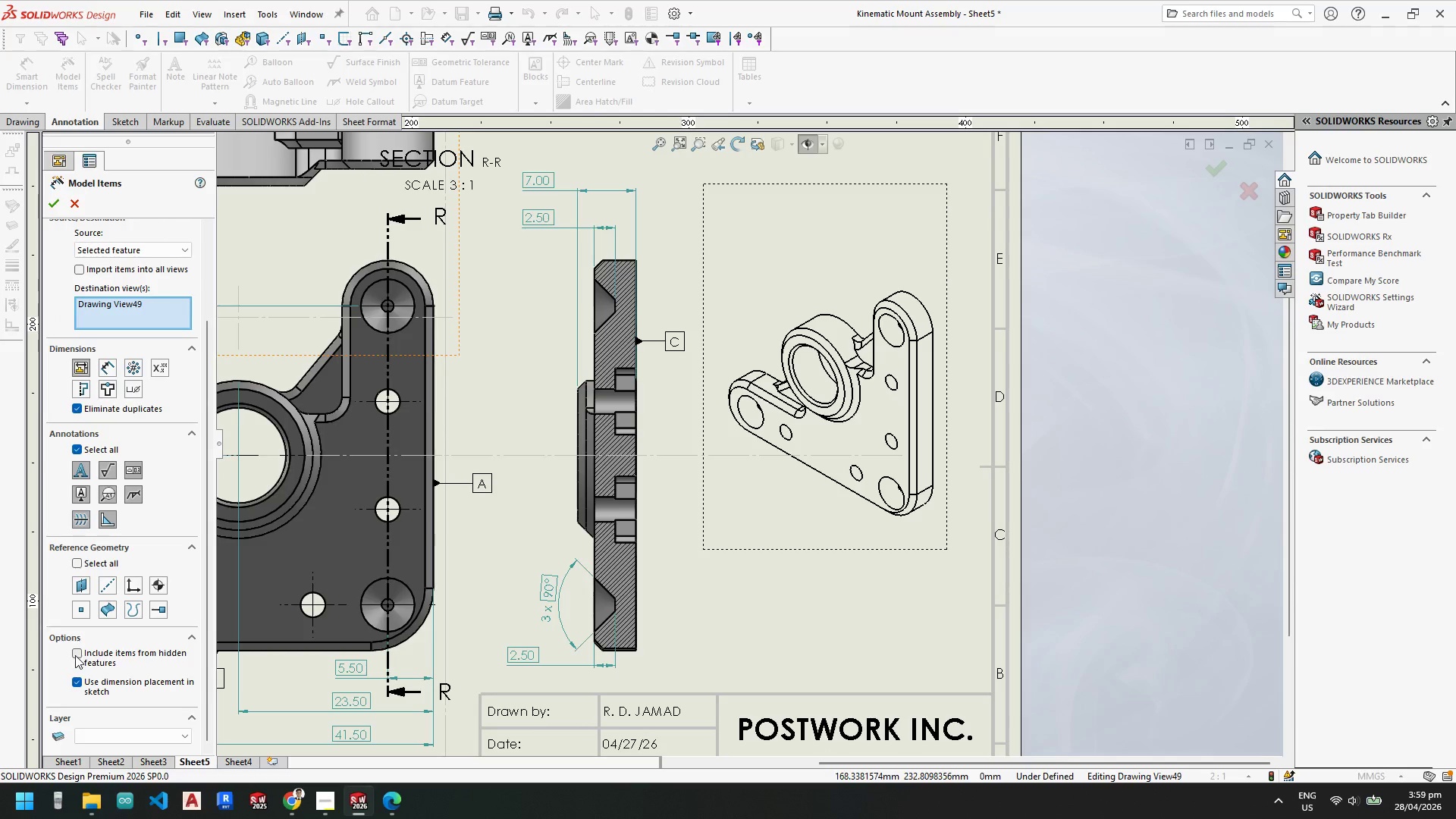 
left_click([76, 652])
 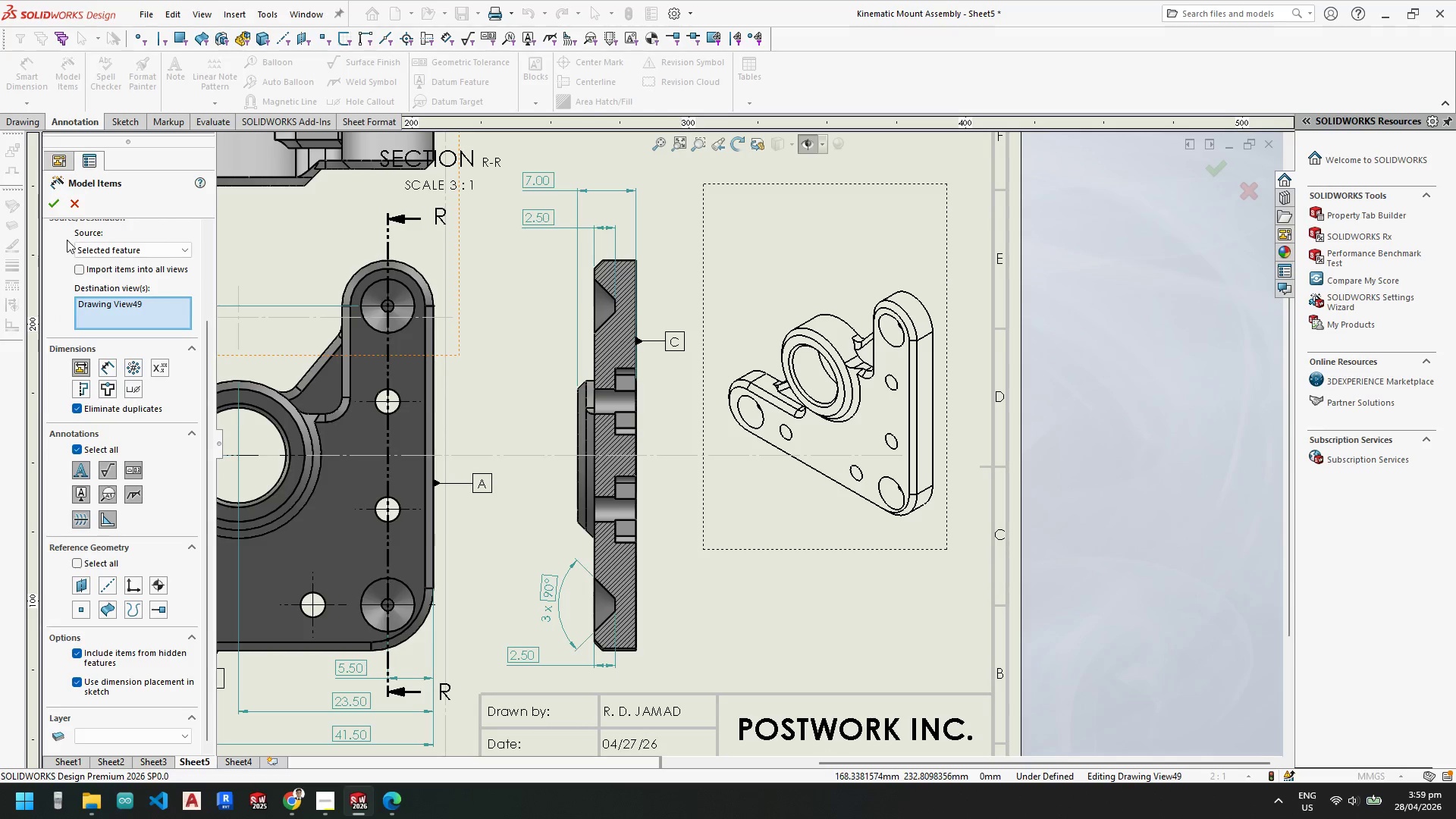 
left_click([58, 207])
 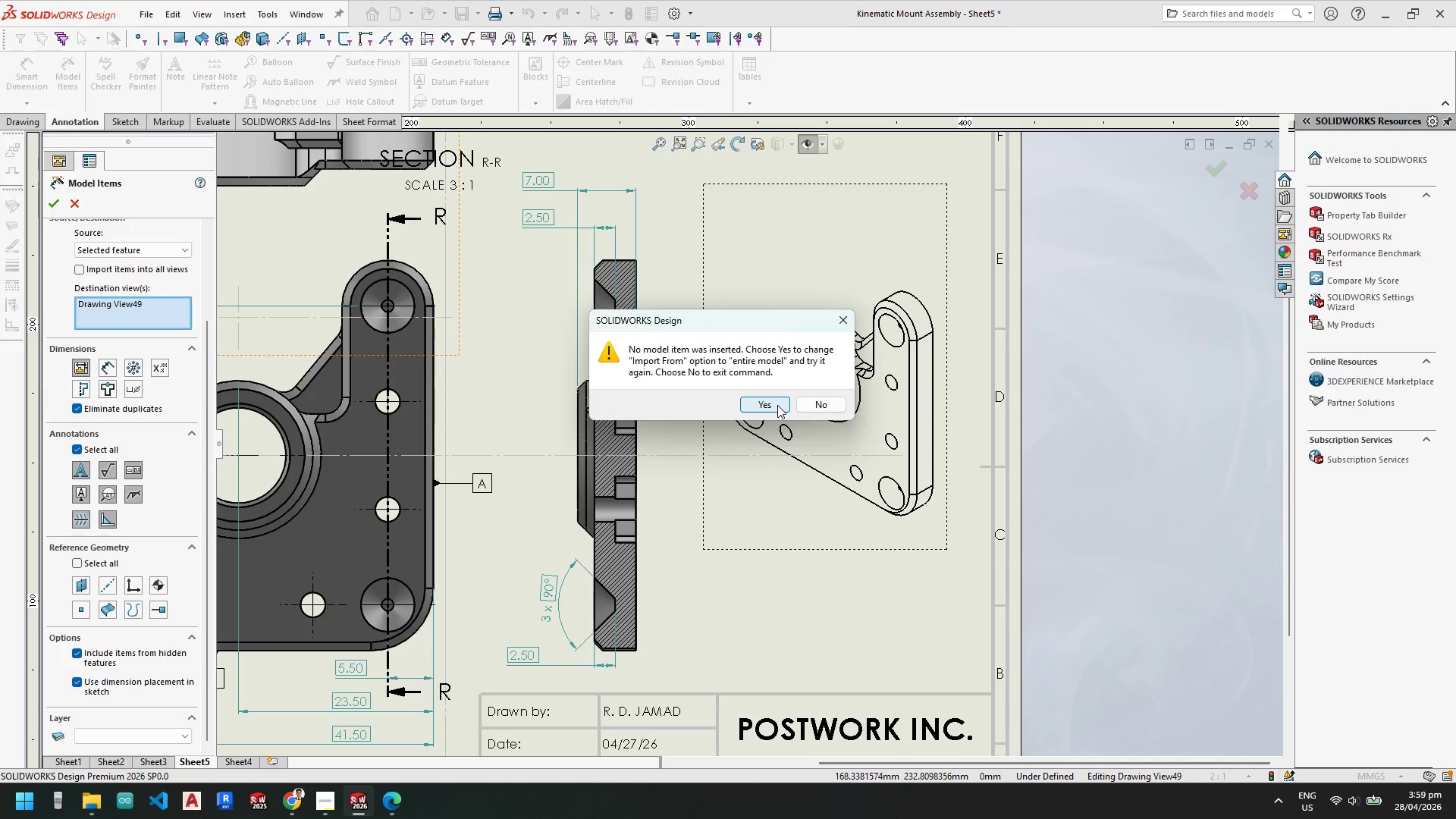 
wait(8.72)
 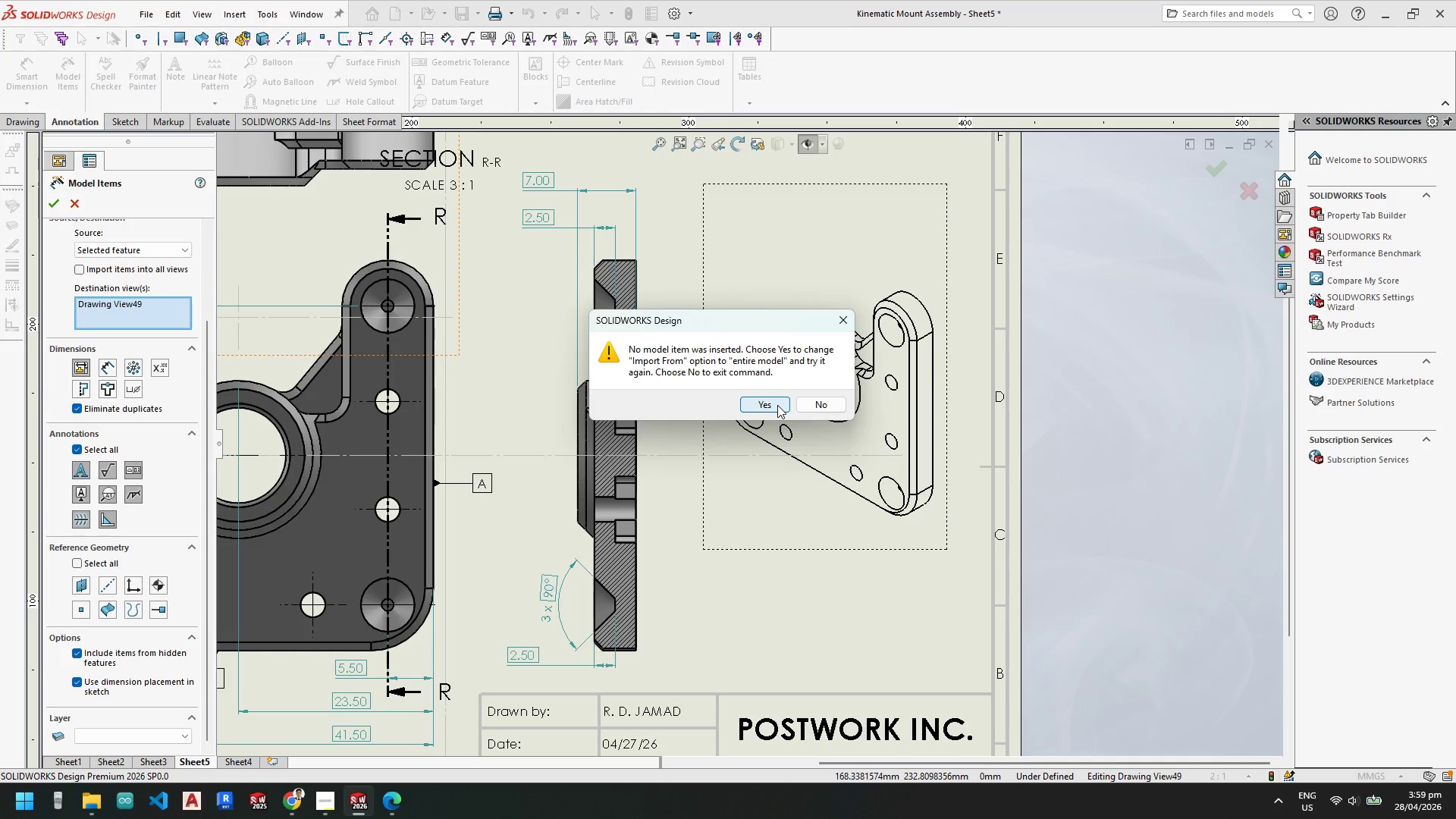 
left_click([777, 405])
 